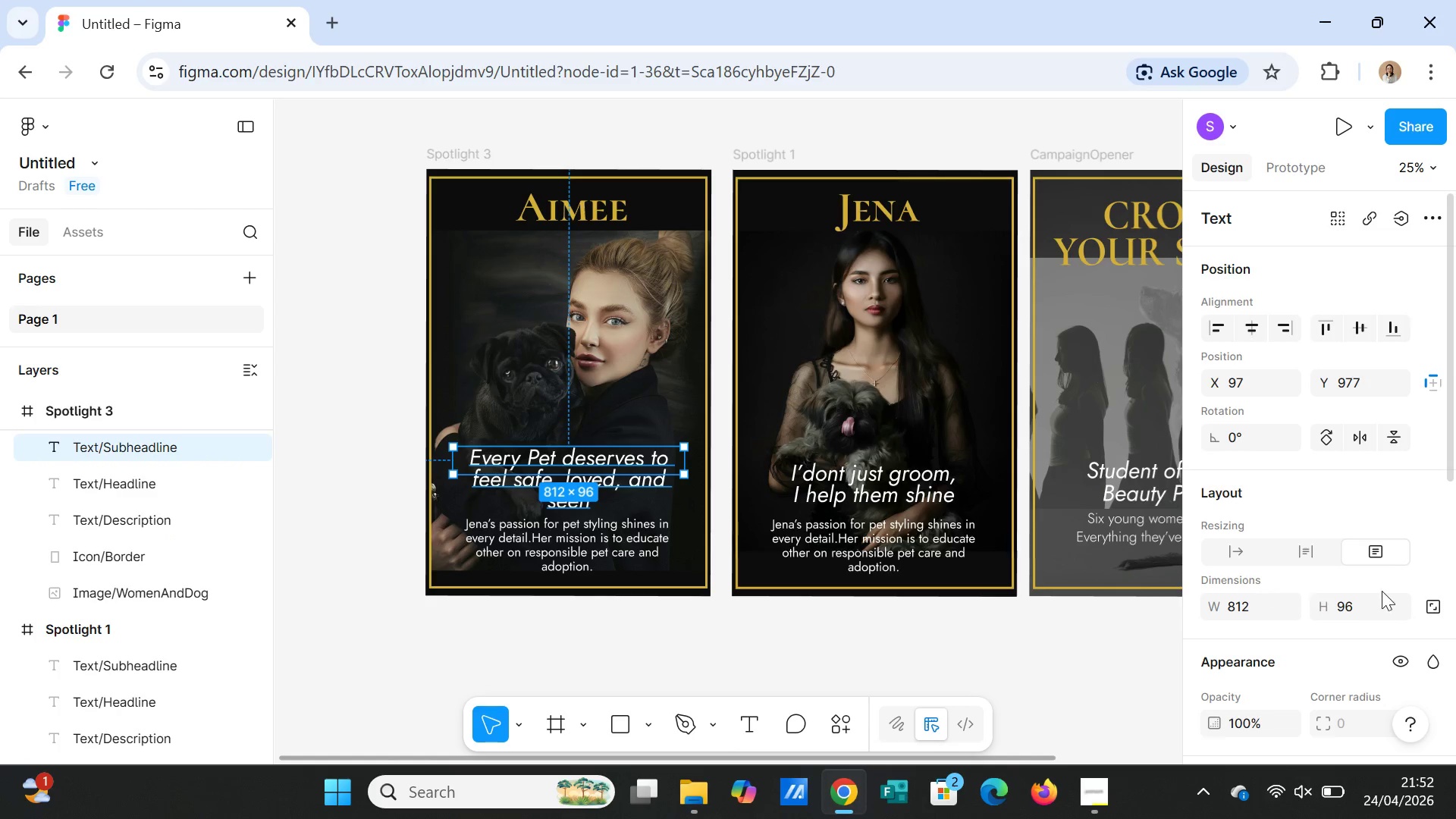 
scroll: coordinate [1379, 606], scroll_direction: down, amount: 4.0
 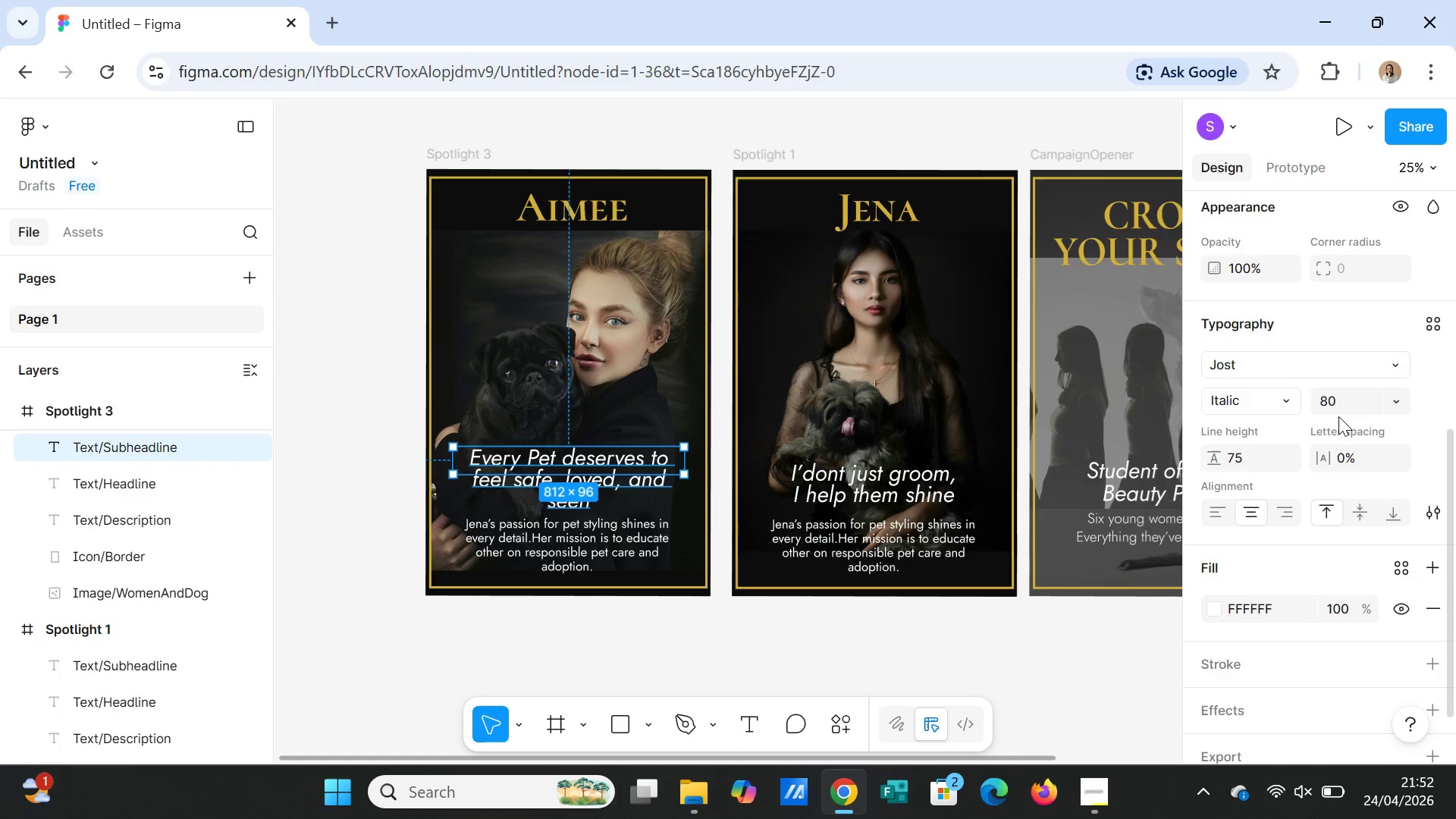 
left_click([1334, 397])
 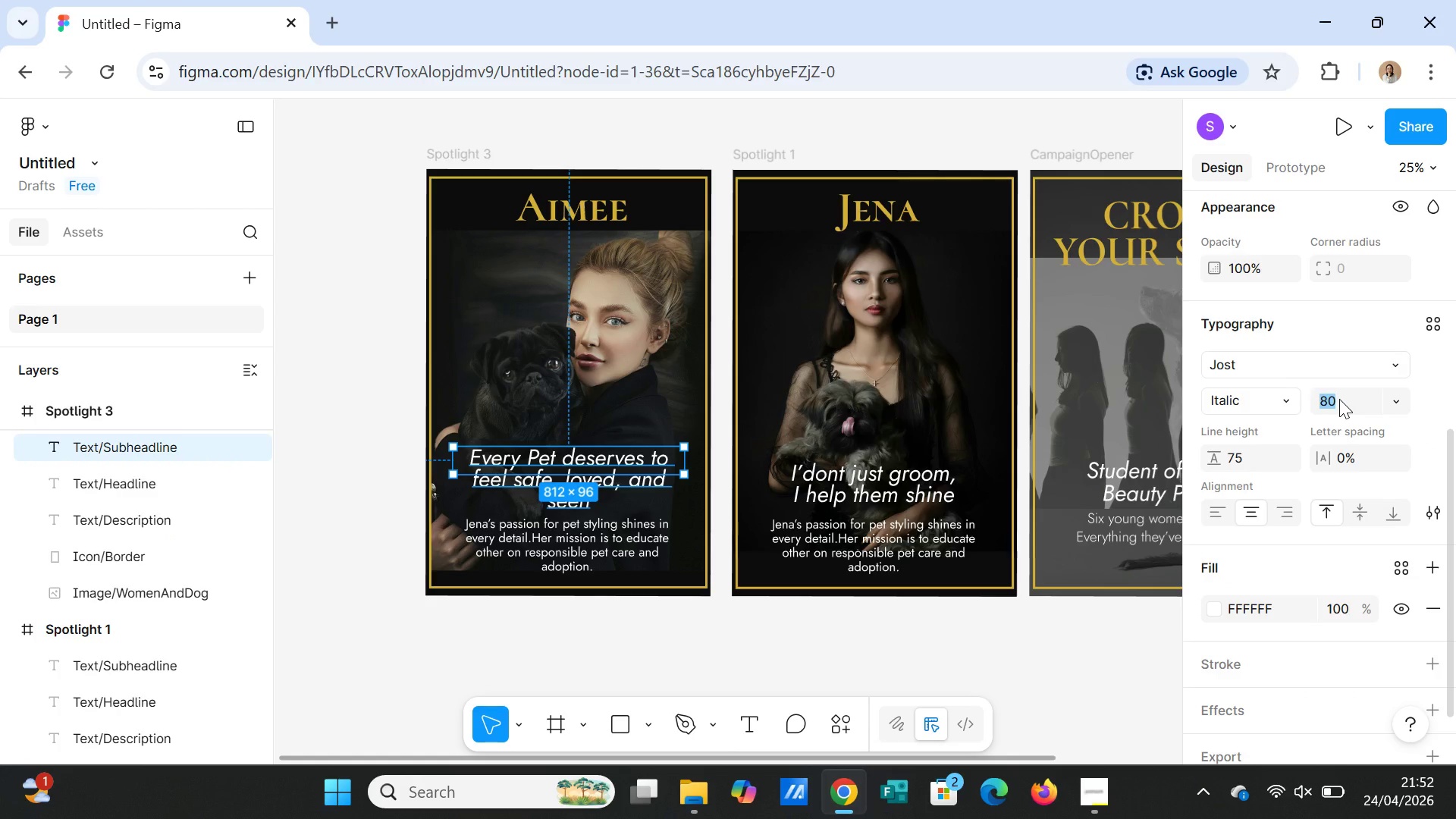 
type(70)
 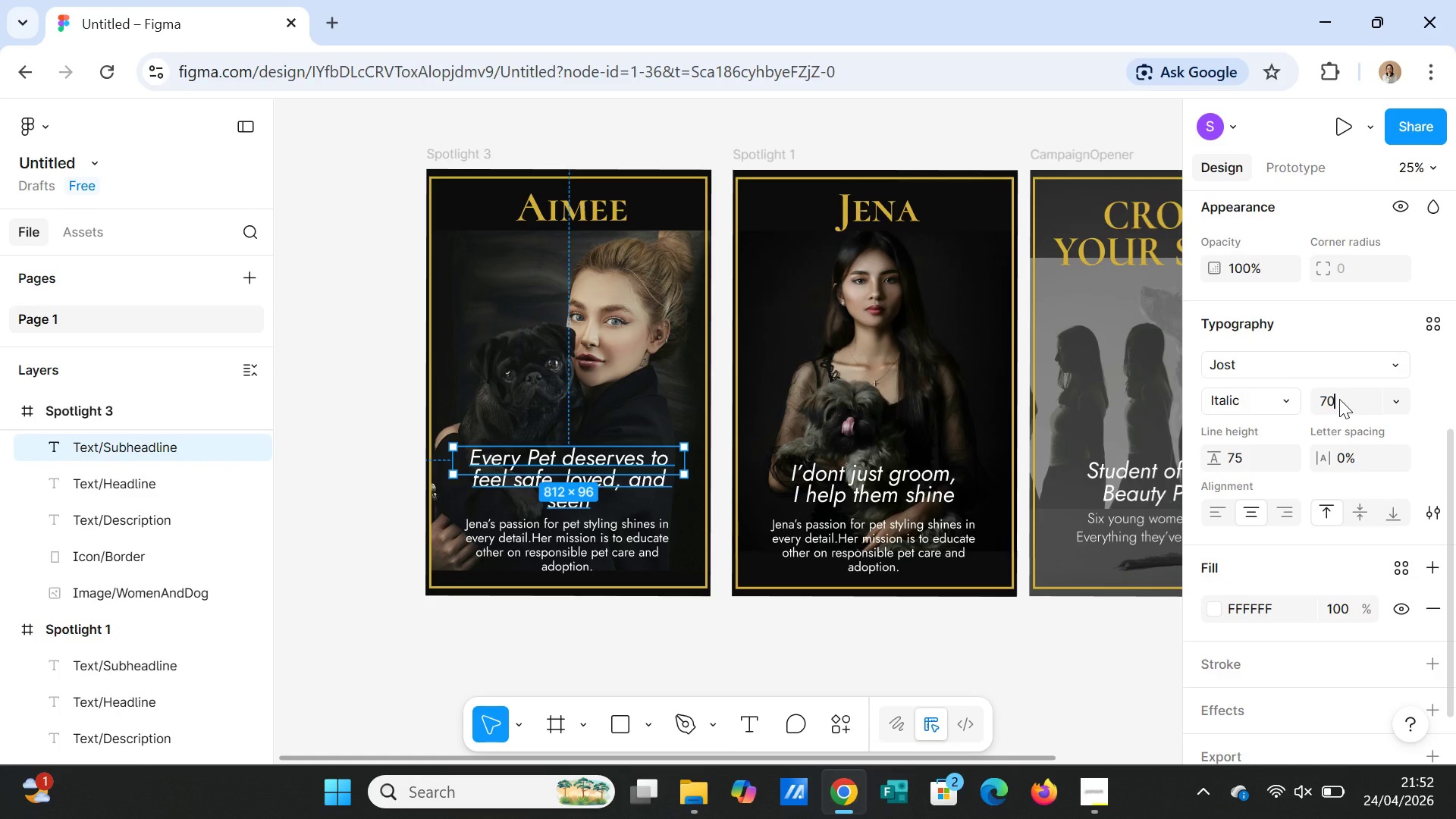 
key(Enter)
 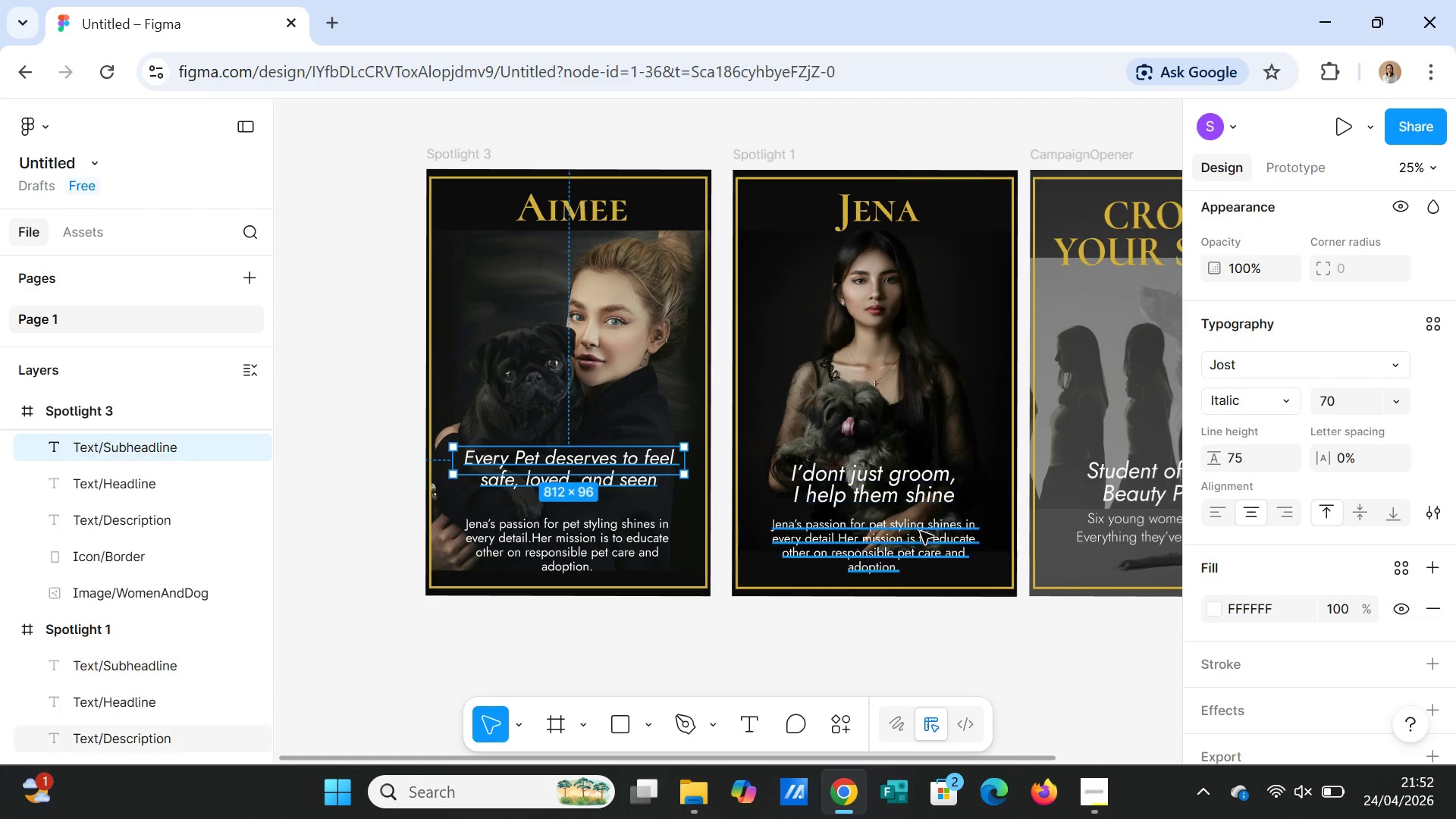 
double_click([916, 535])
 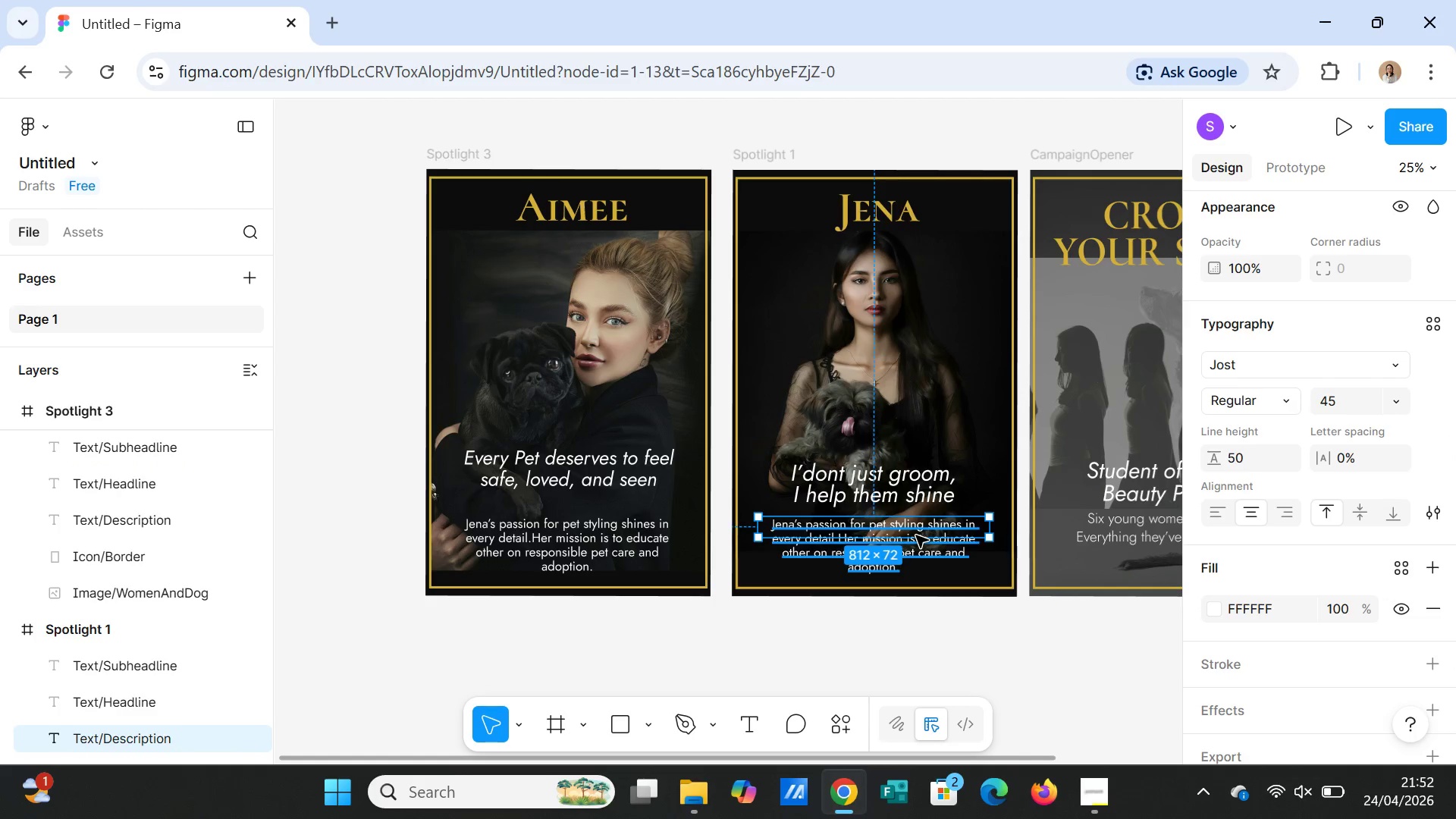 
triple_click([916, 535])
 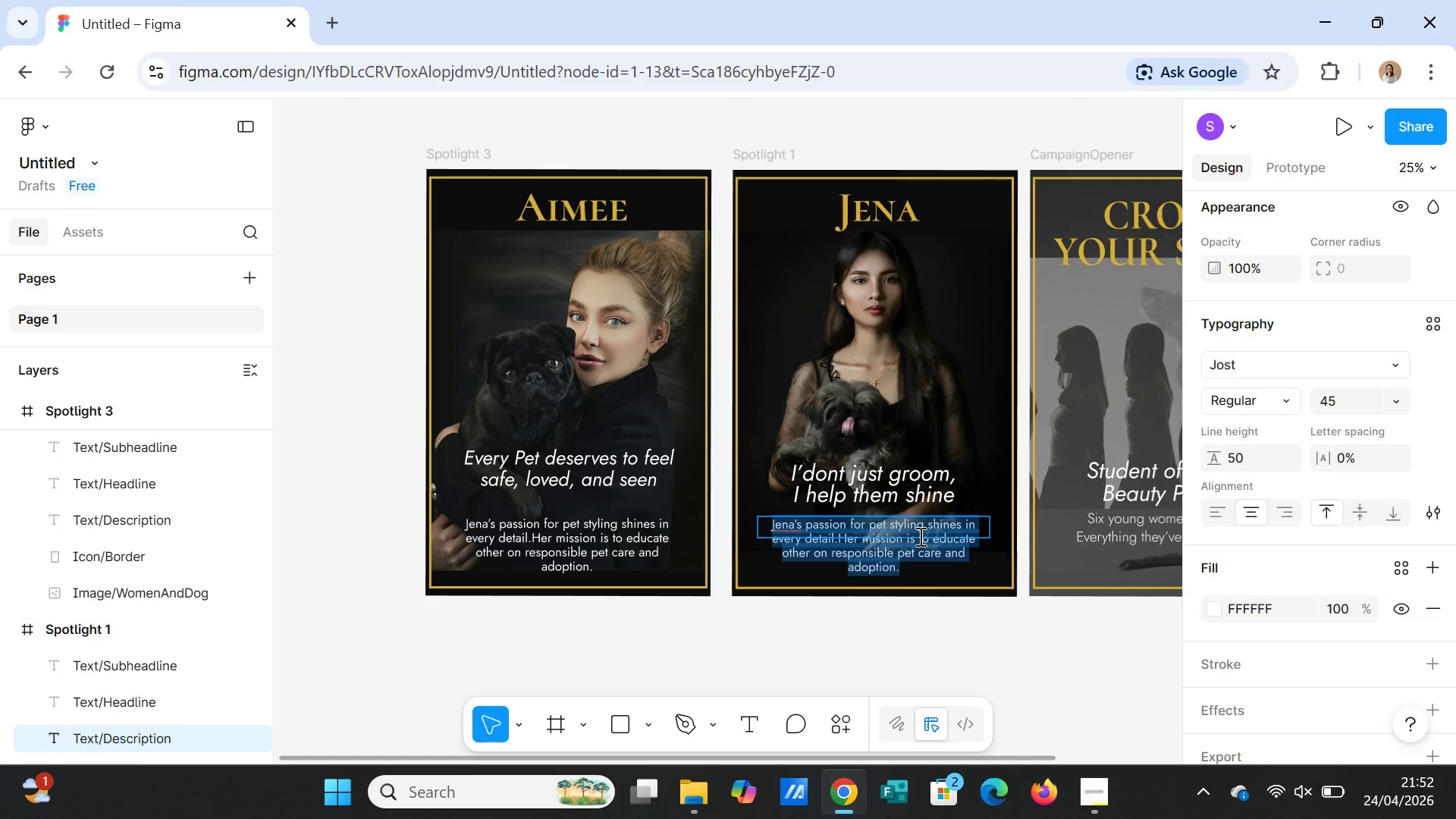 
wait(15.31)
 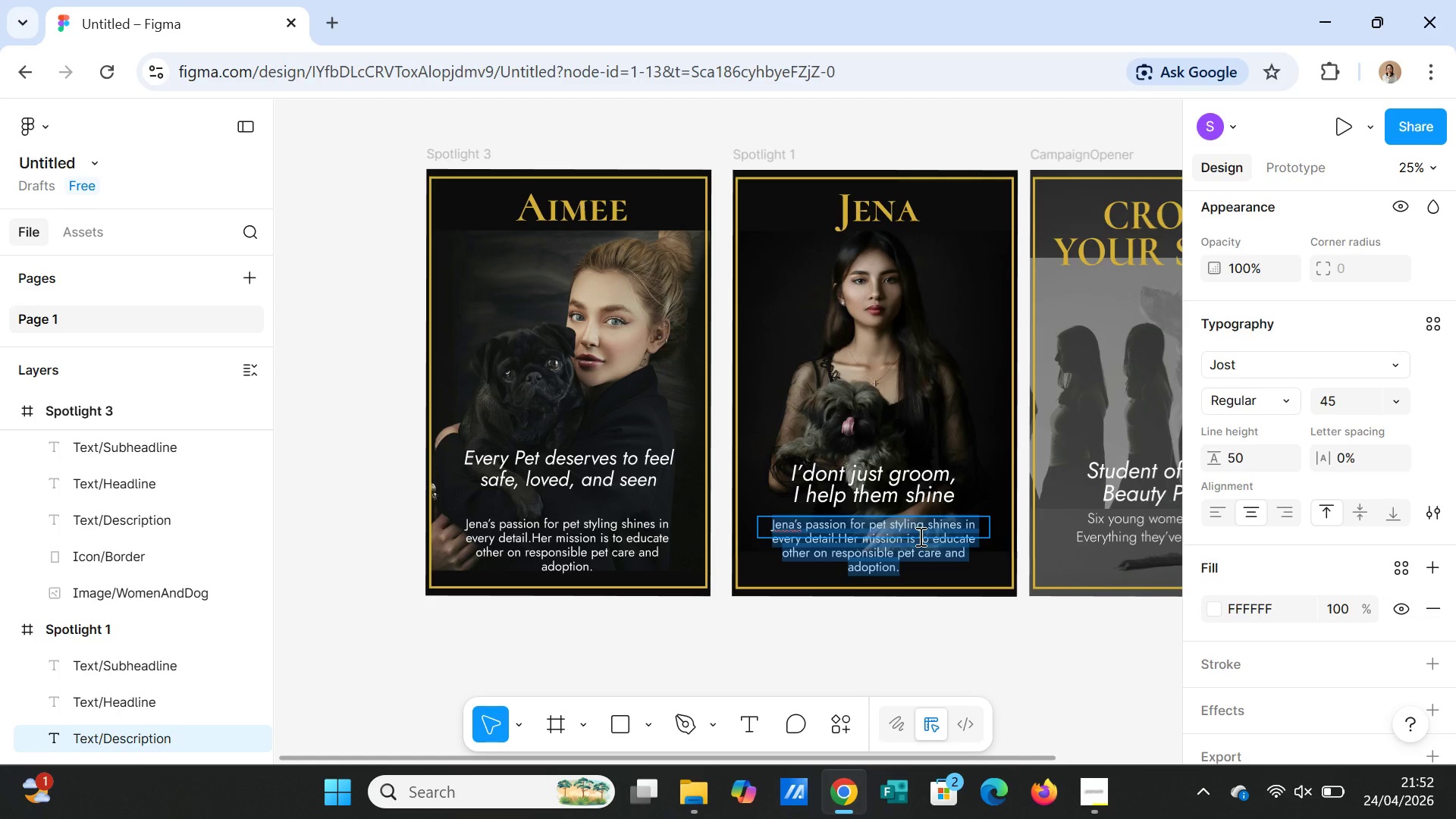 
left_click([918, 638])
 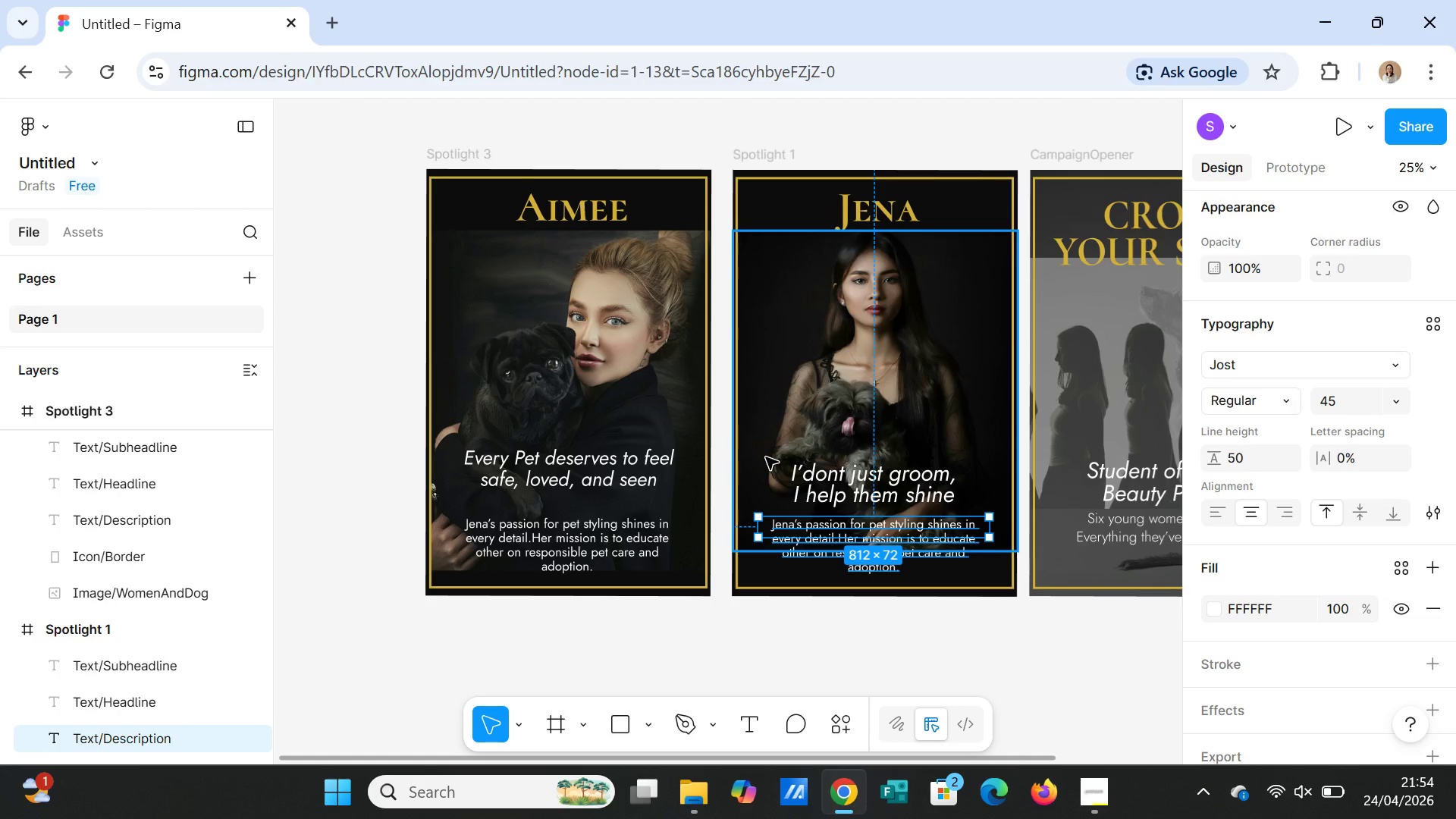 
wait(67.62)
 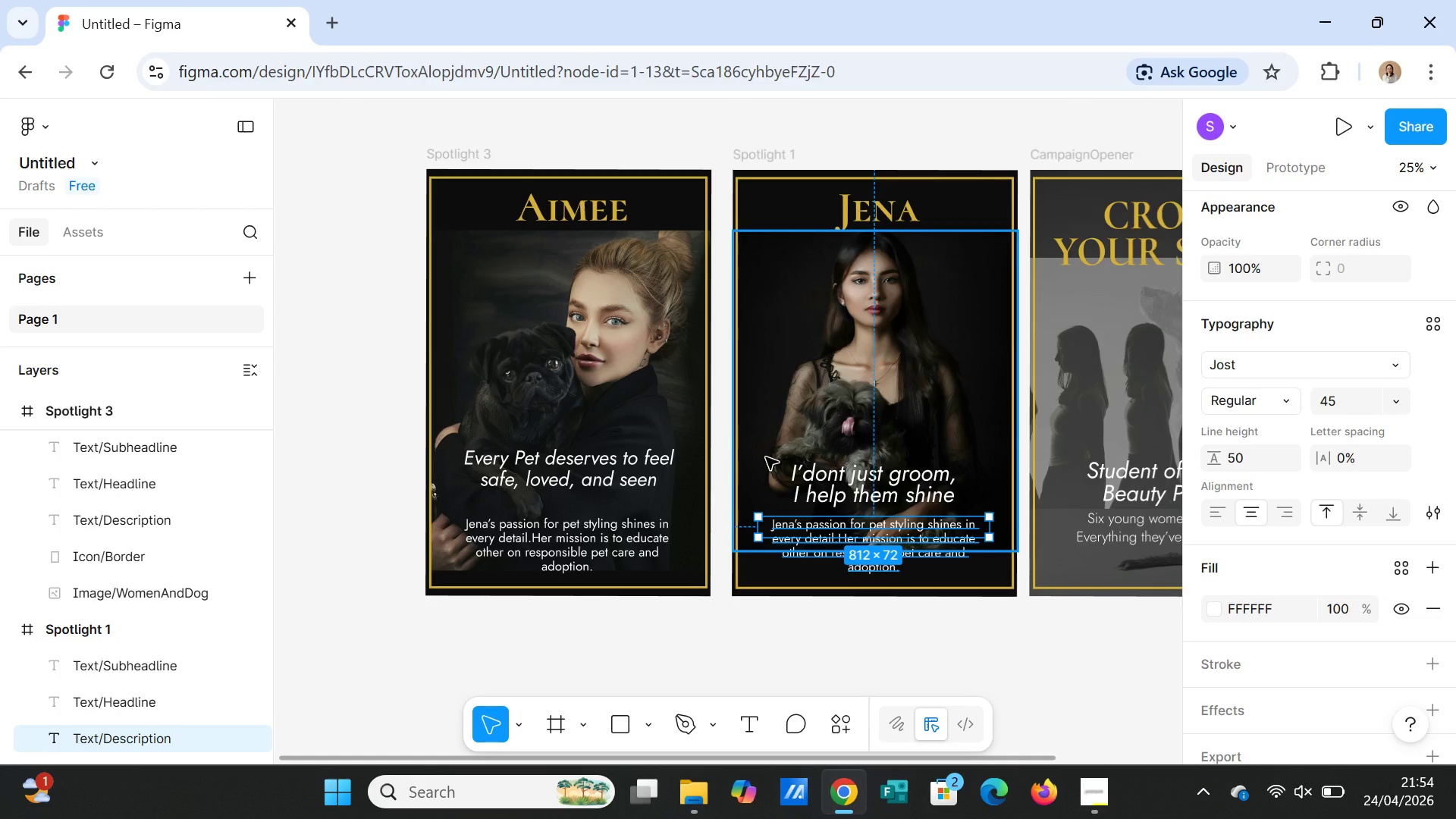 
left_click([1055, 639])
 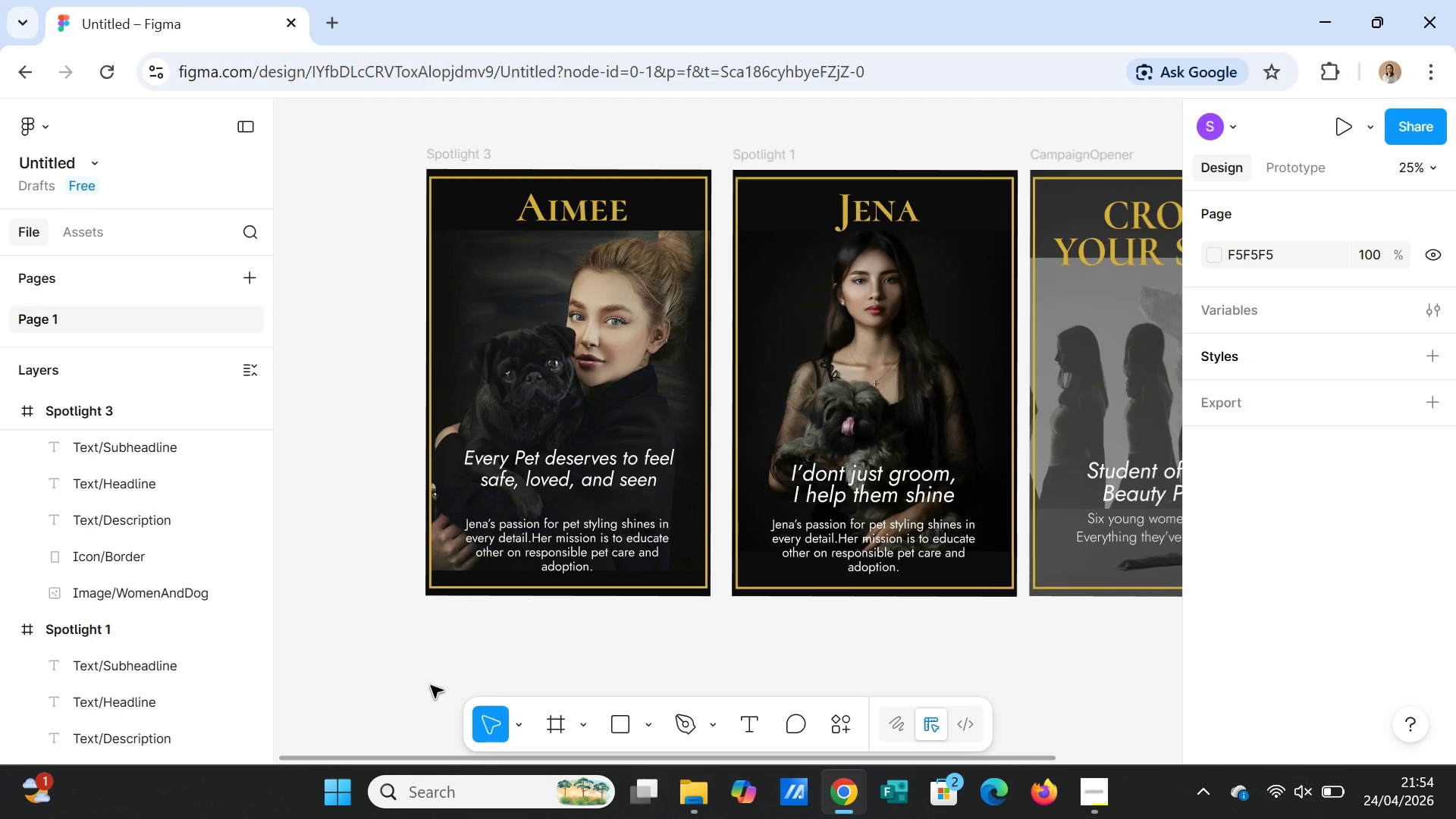 
wait(25.71)
 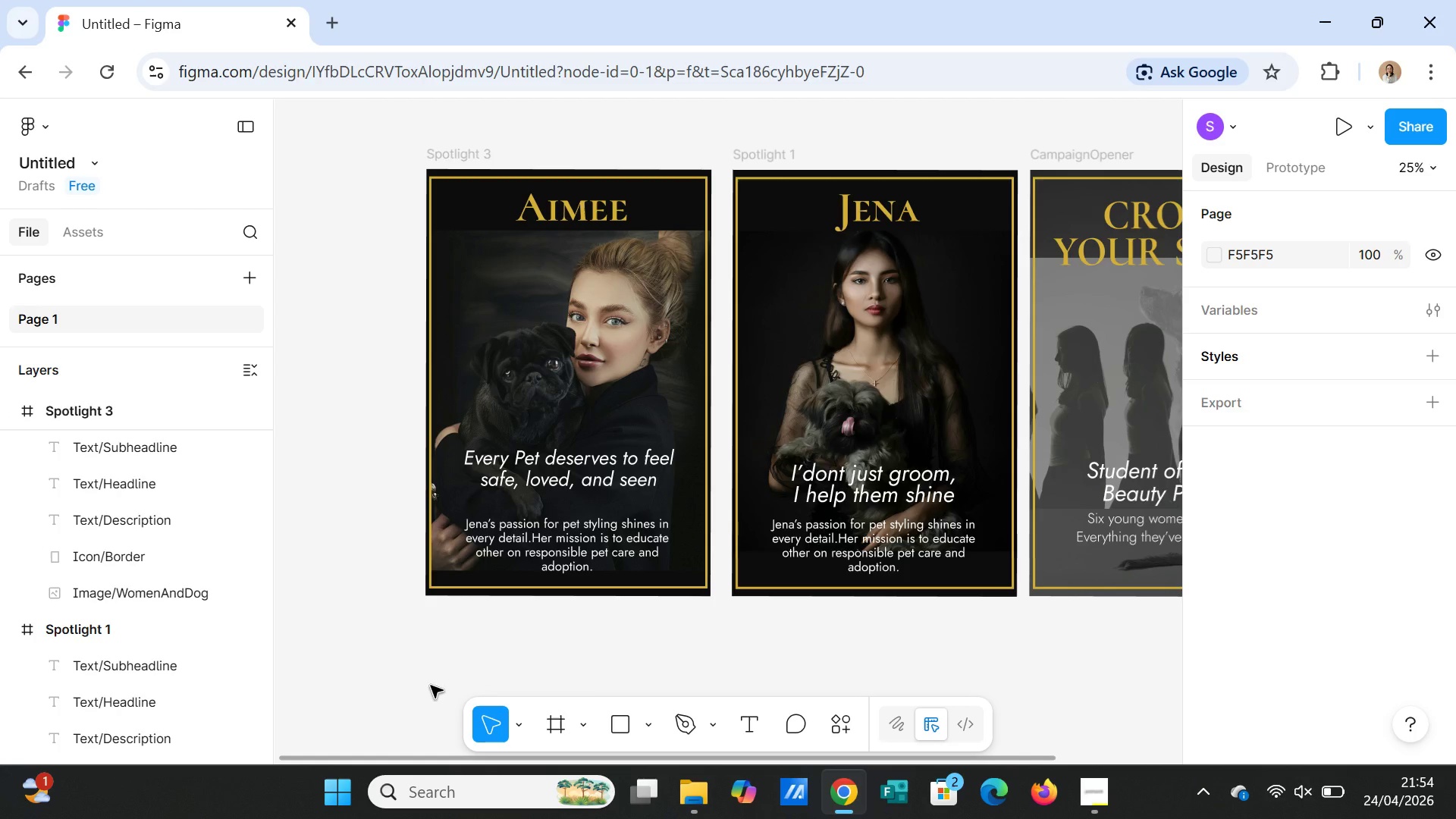 
mouse_move([241, 663])
 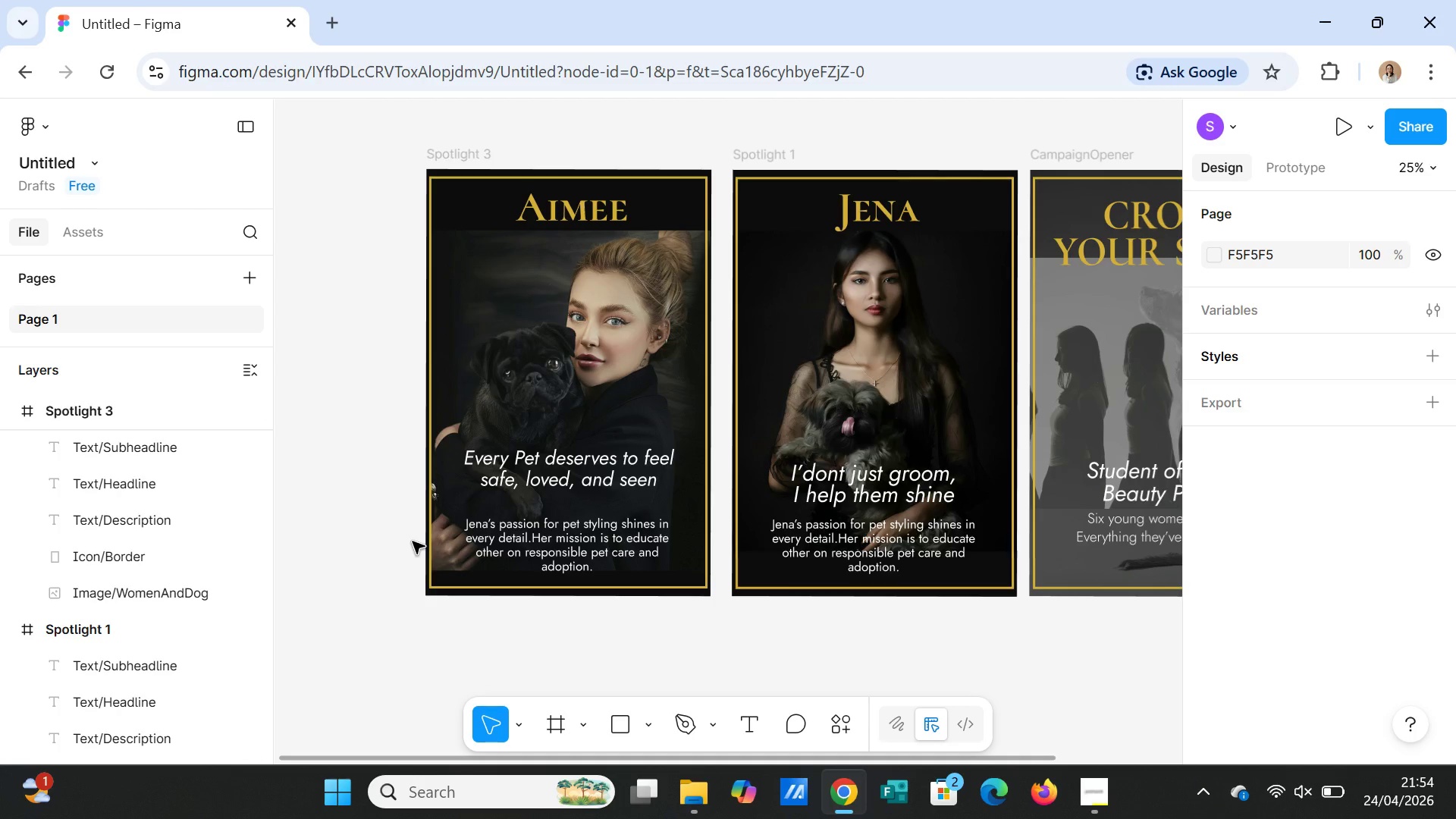 
wait(10.73)
 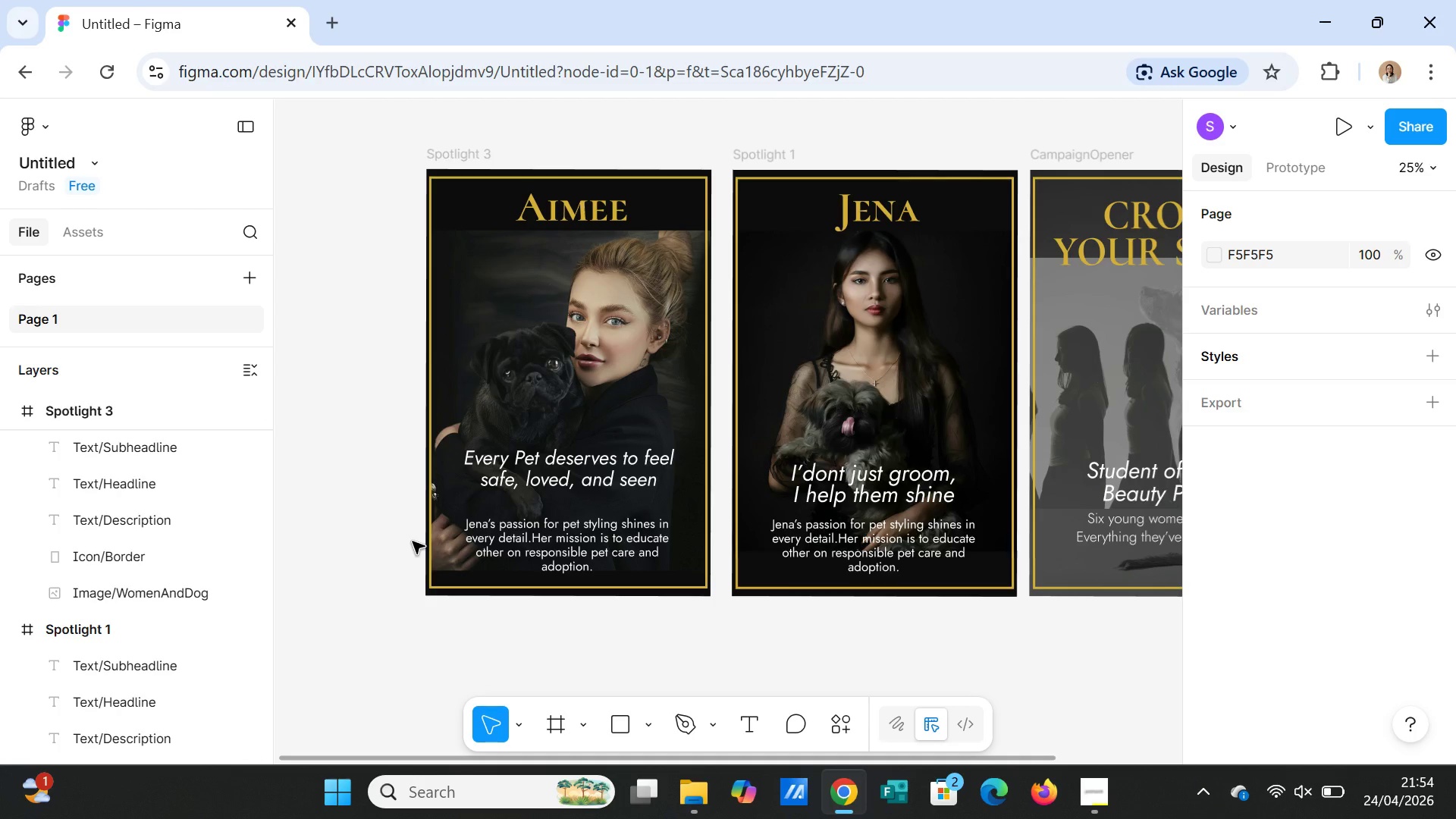 
double_click([557, 531])
 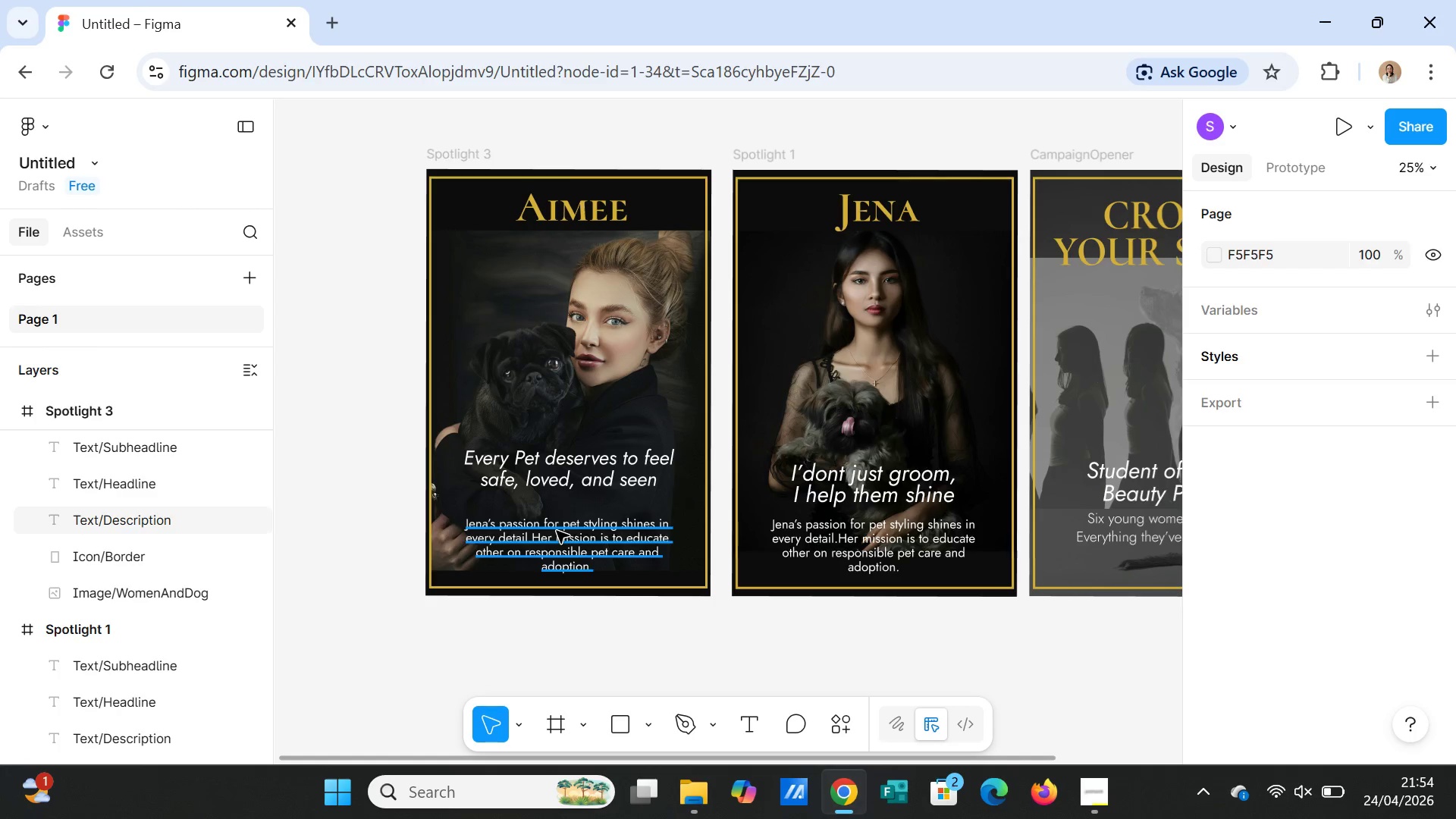 
triple_click([557, 531])
 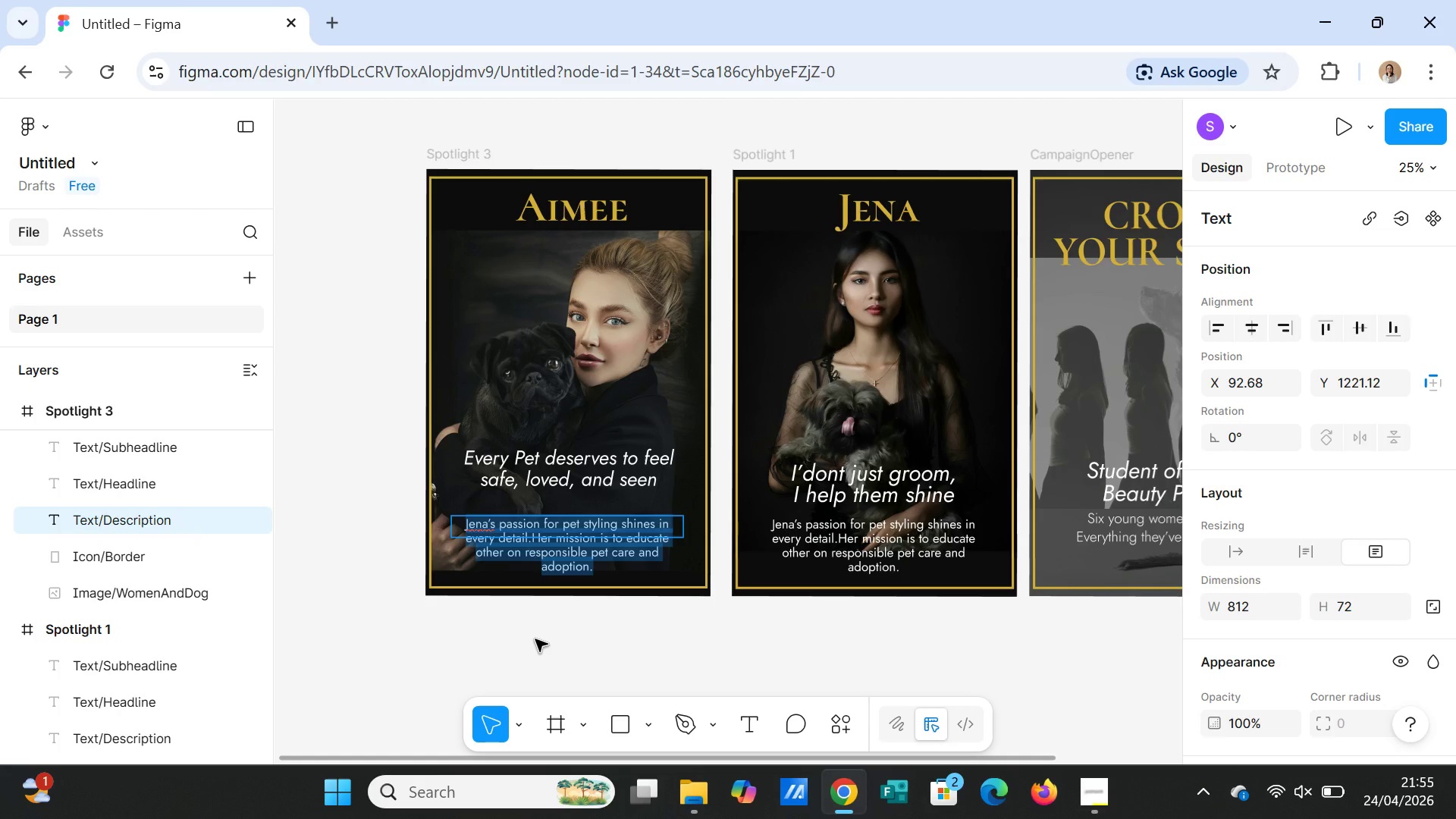 
wait(57.88)
 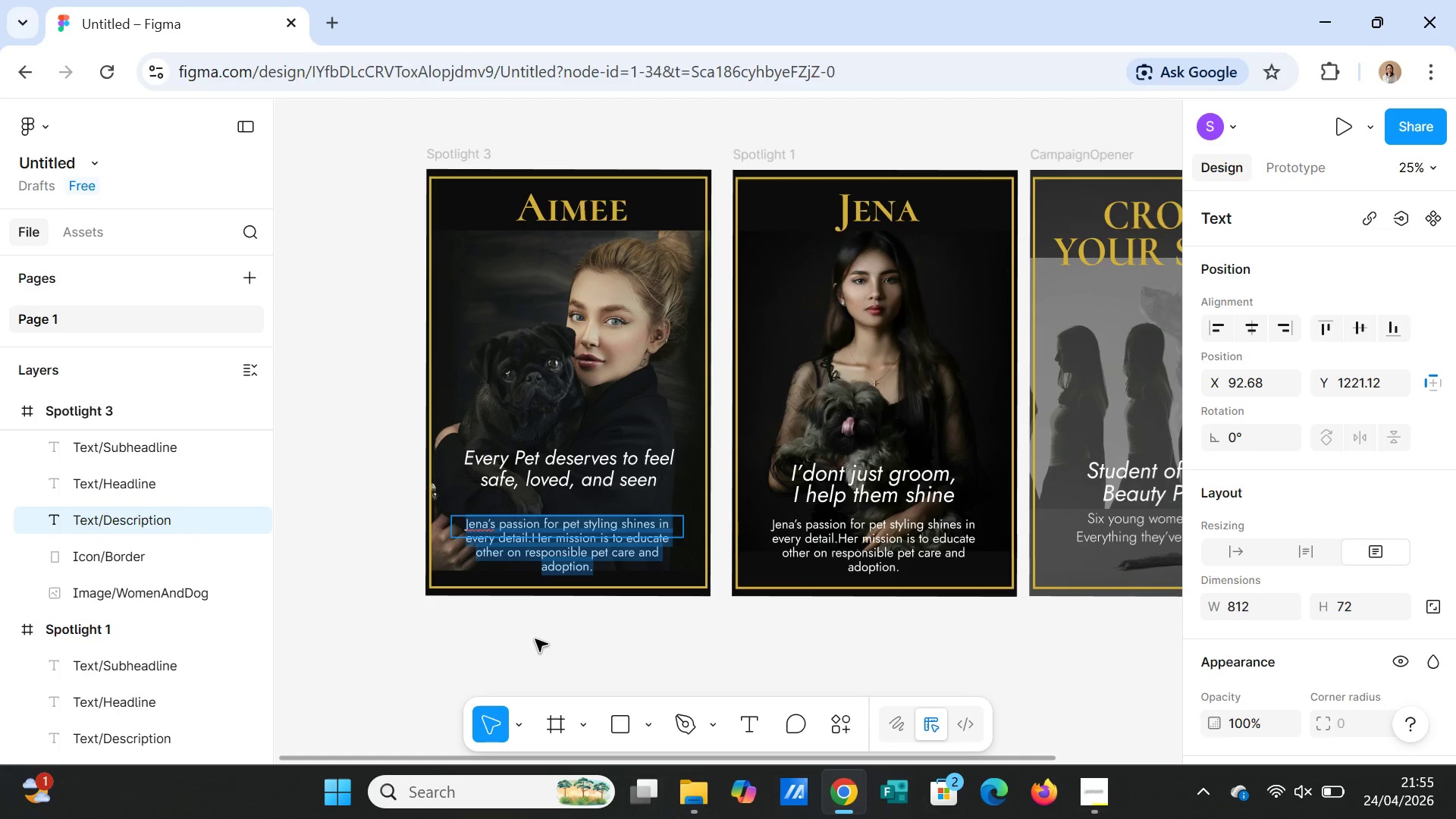 
key(CapsLock)
 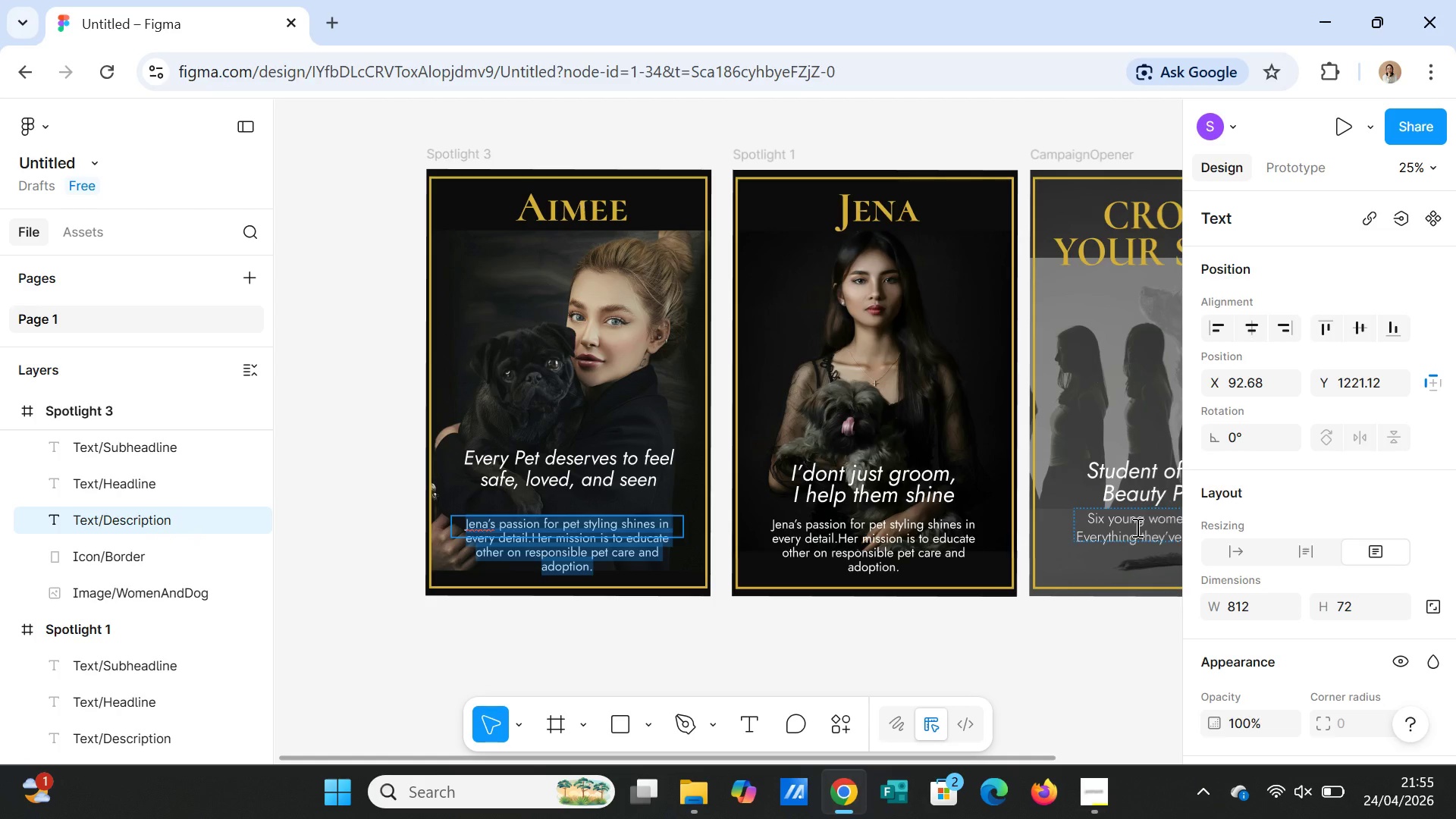 
wait(11.05)
 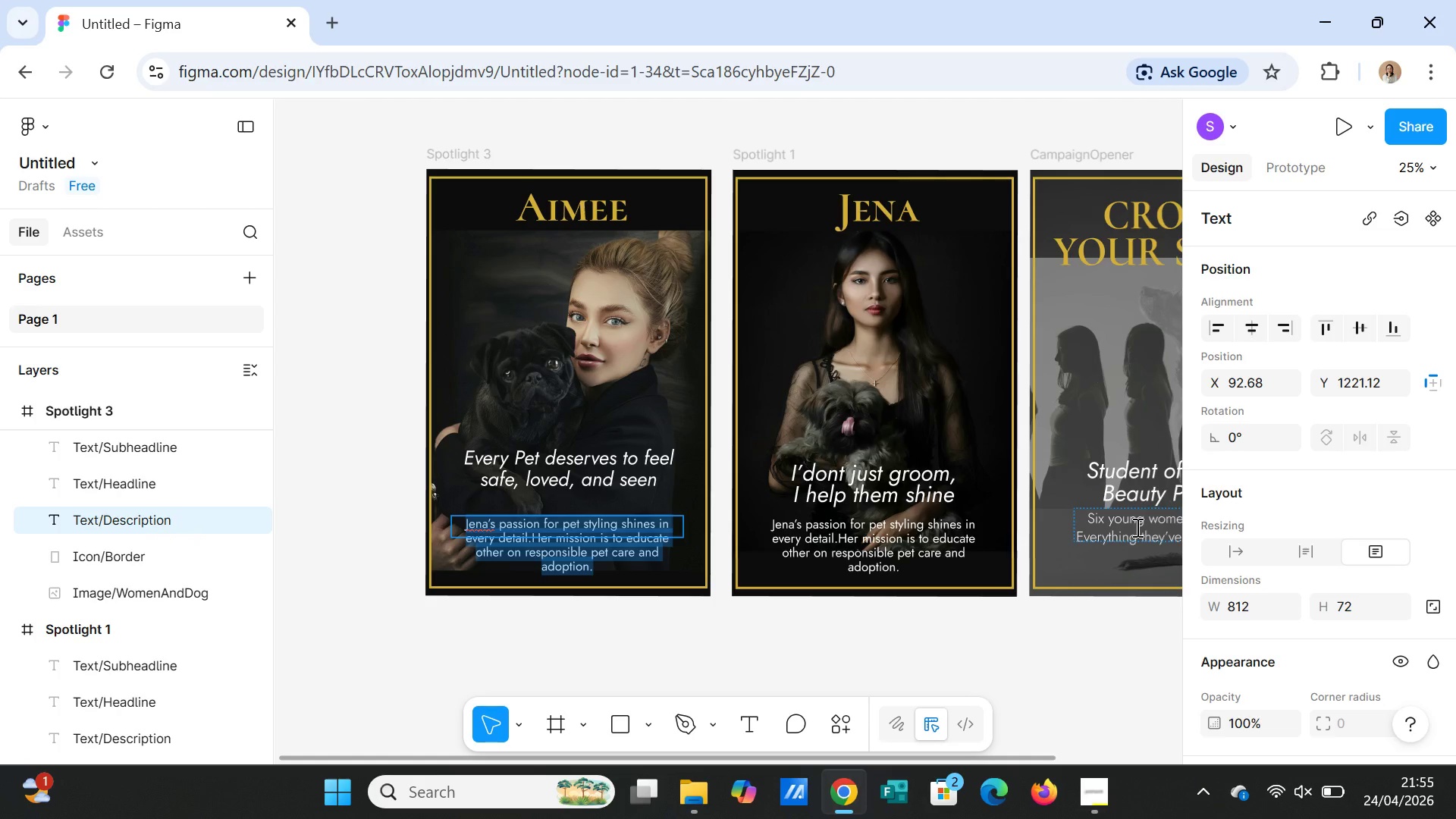 
type(Aimee's believes)
 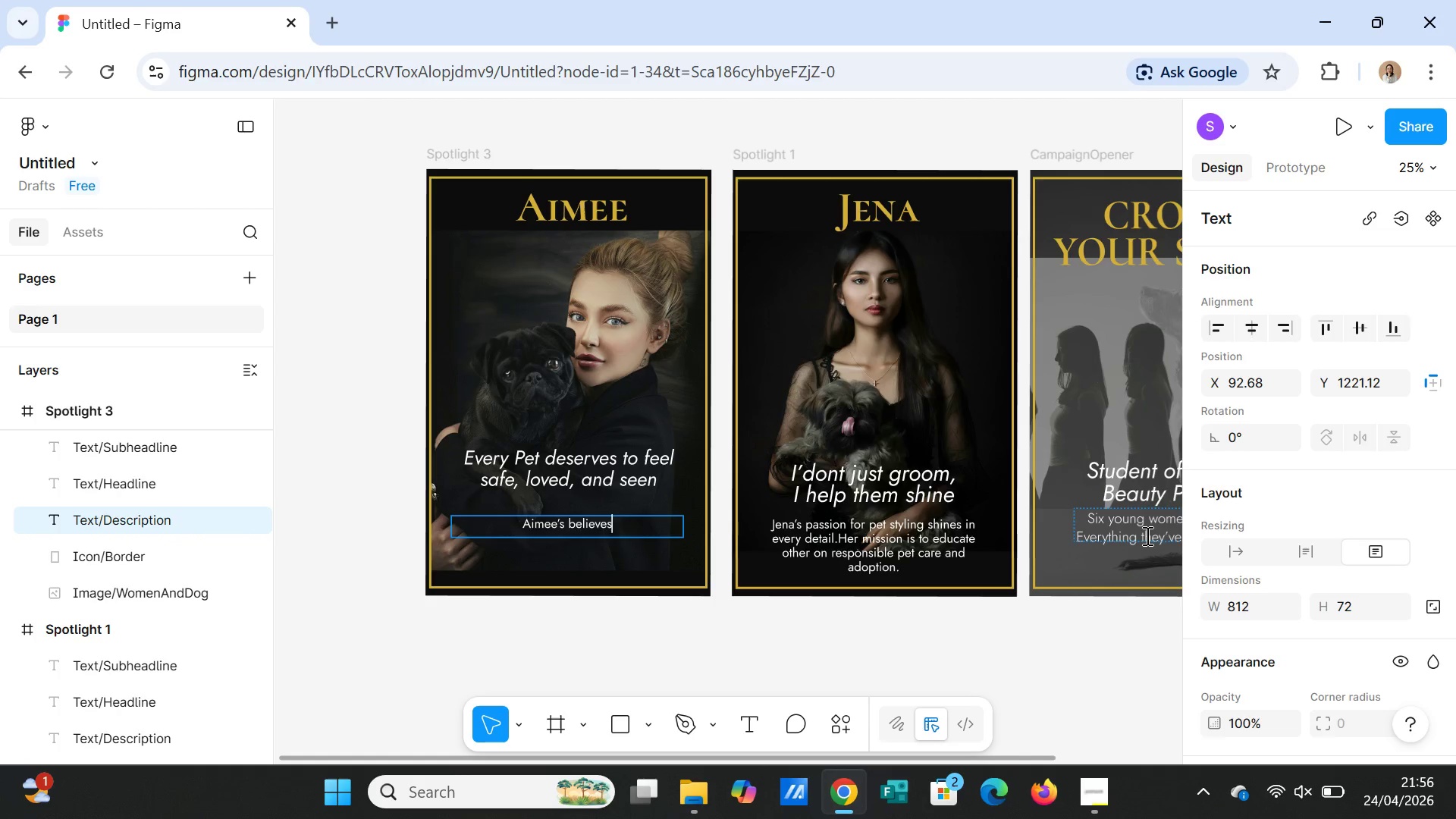 
type( every pet deserves gentle hands and calm heart. For her, )
 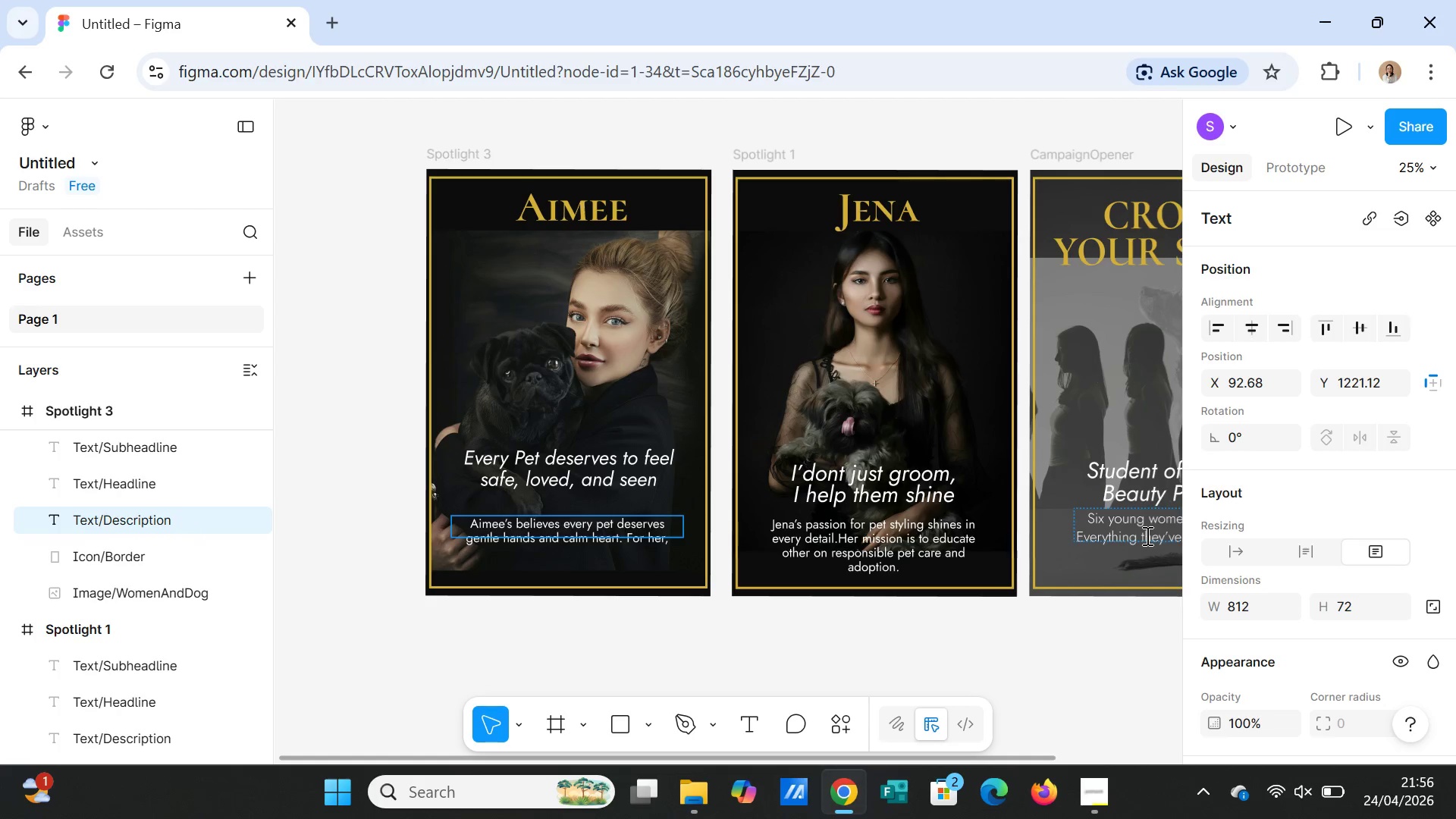 
type(grooming it;s)
key(Backspace)
key(Backspace)
type('s not just )
 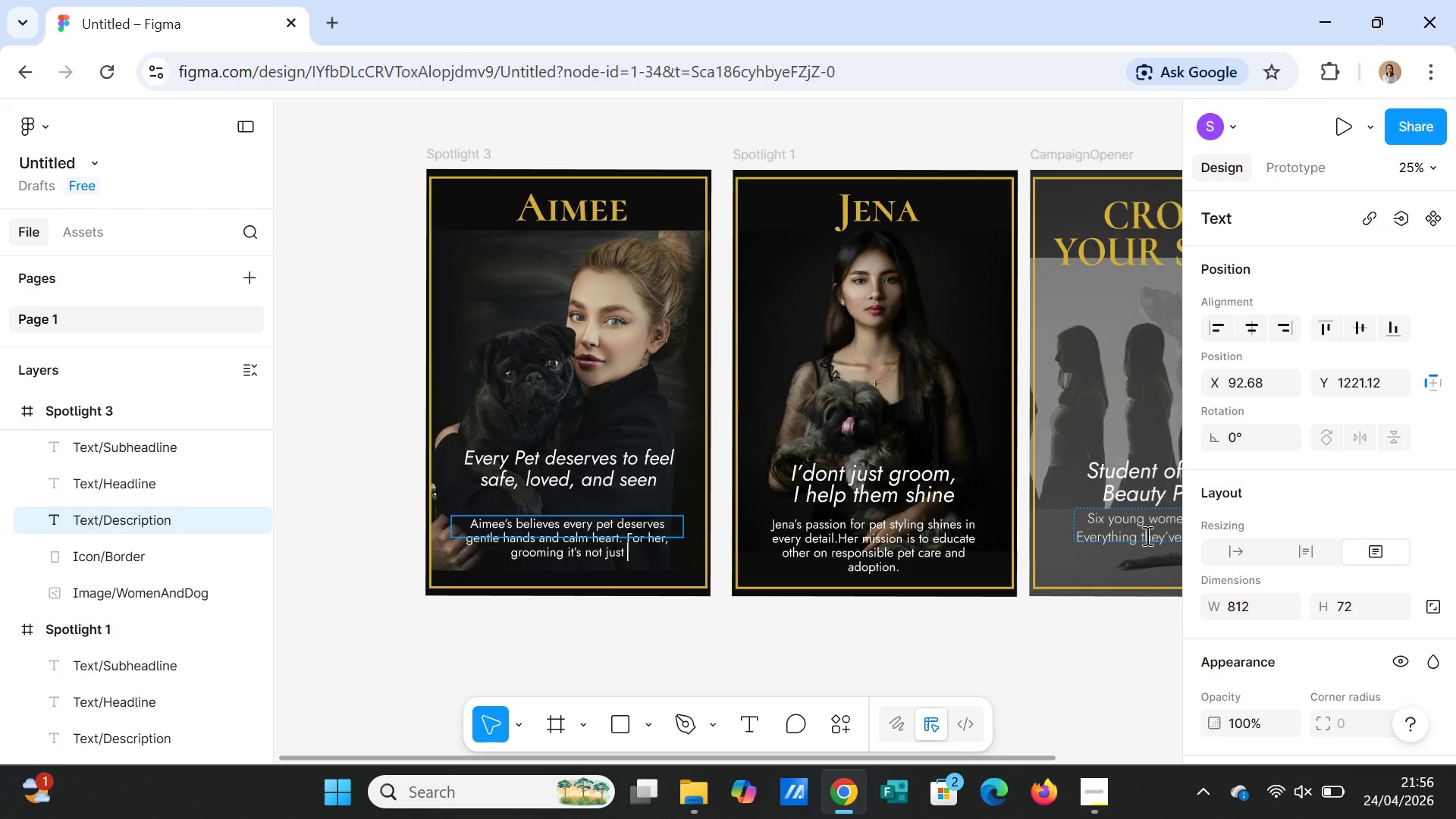 
type(a service, )
 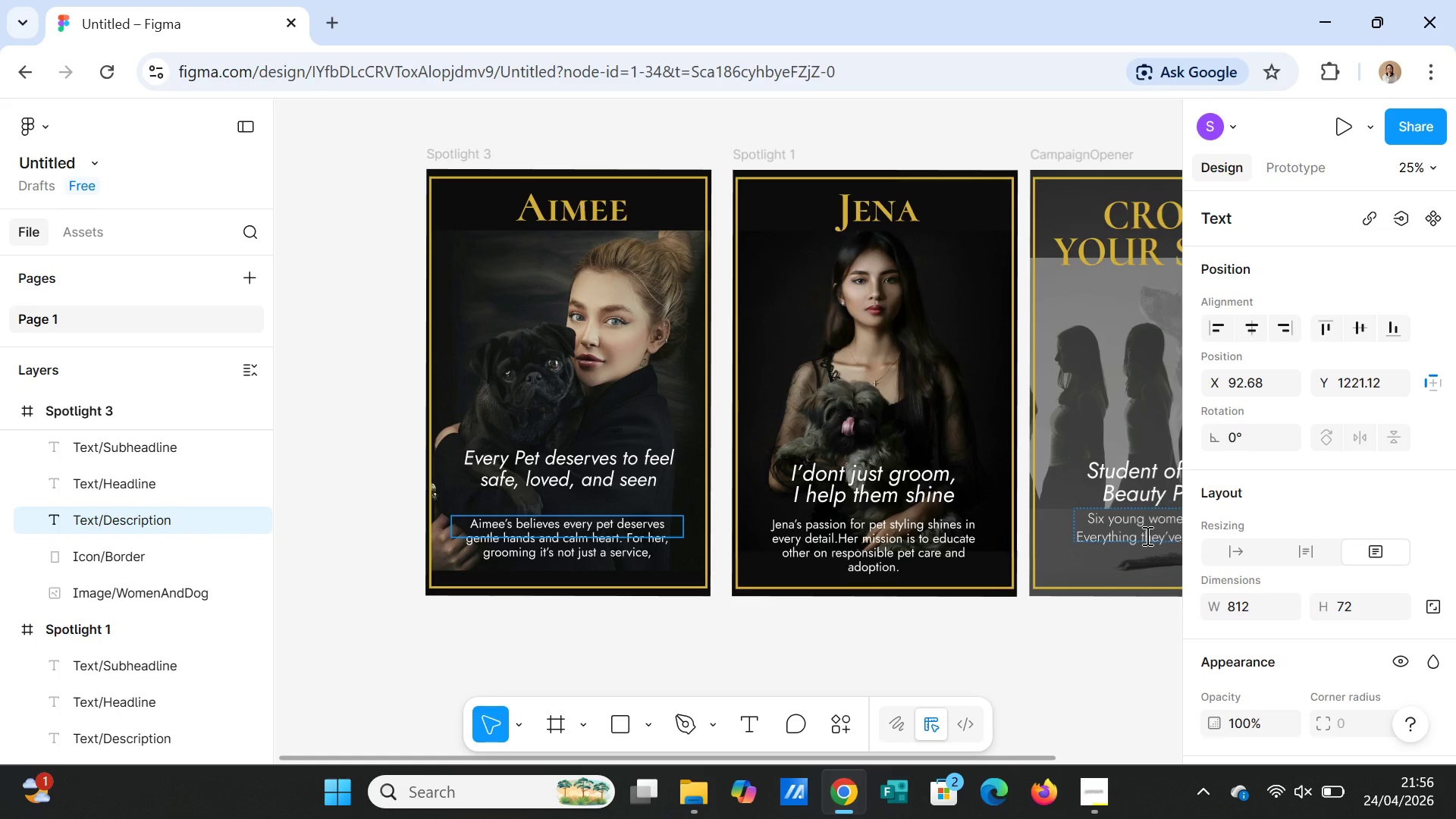 
type(it's how she shows up for )
 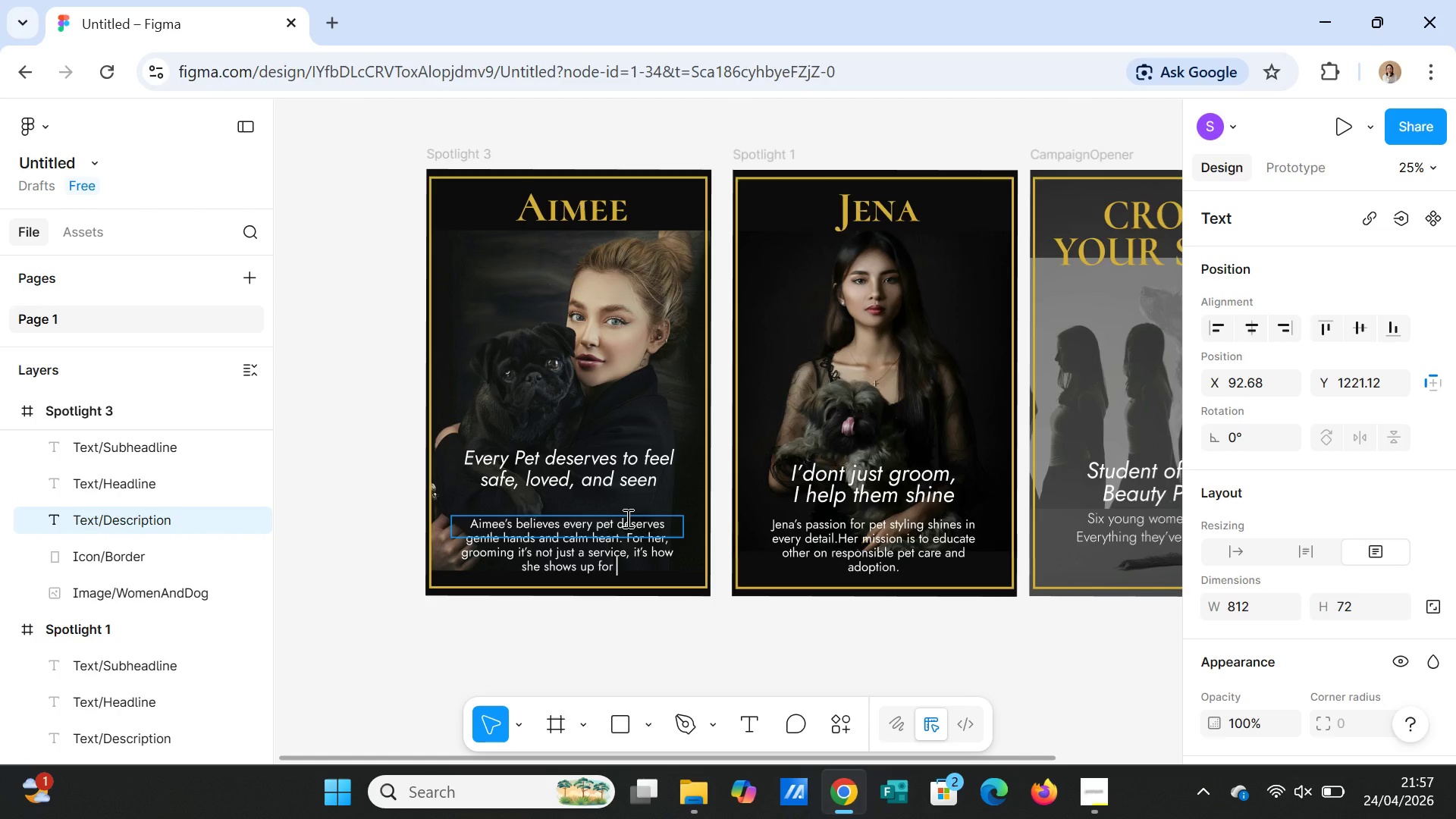 
wait(29.74)
 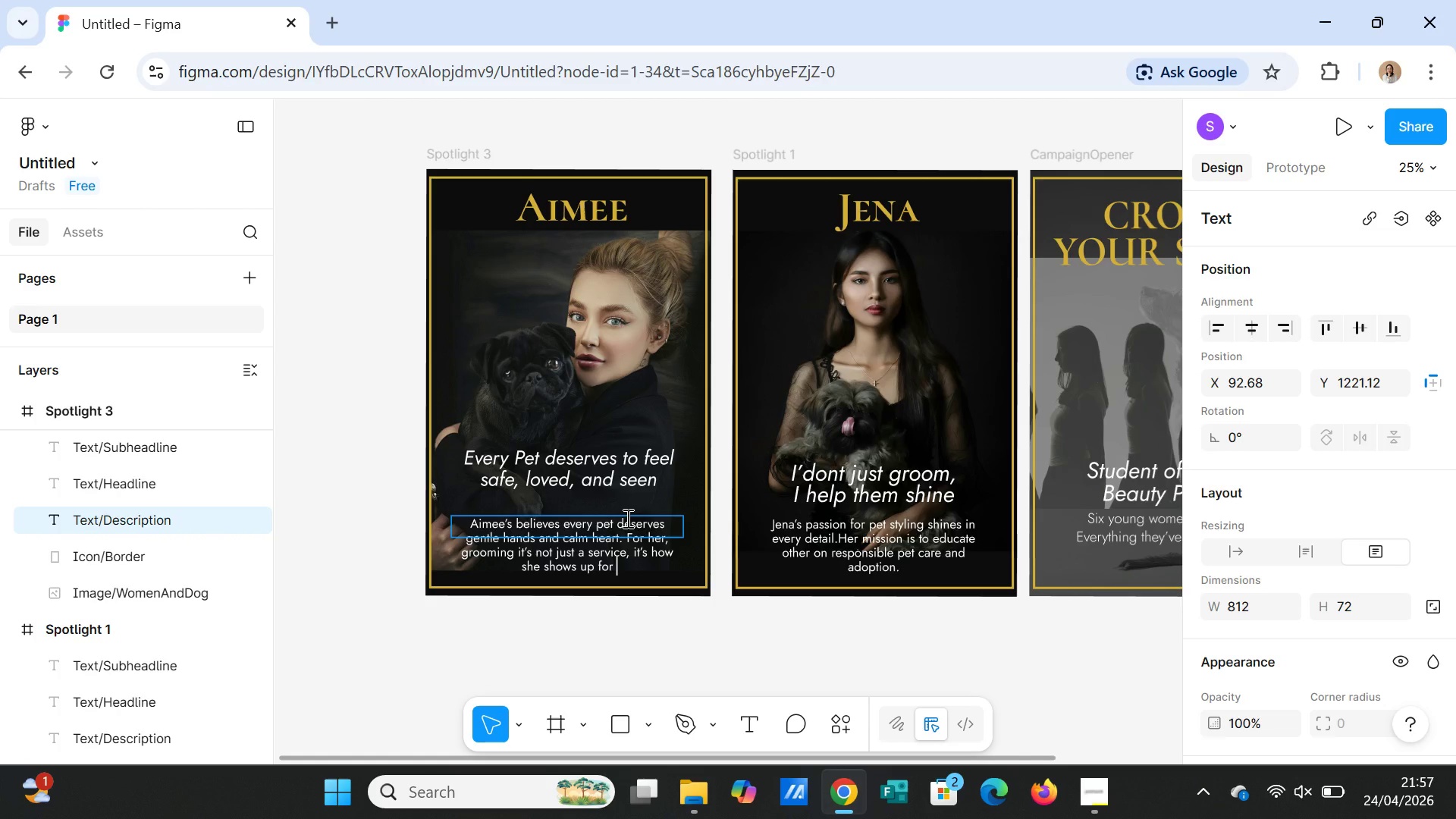 
double_click([623, 526])
 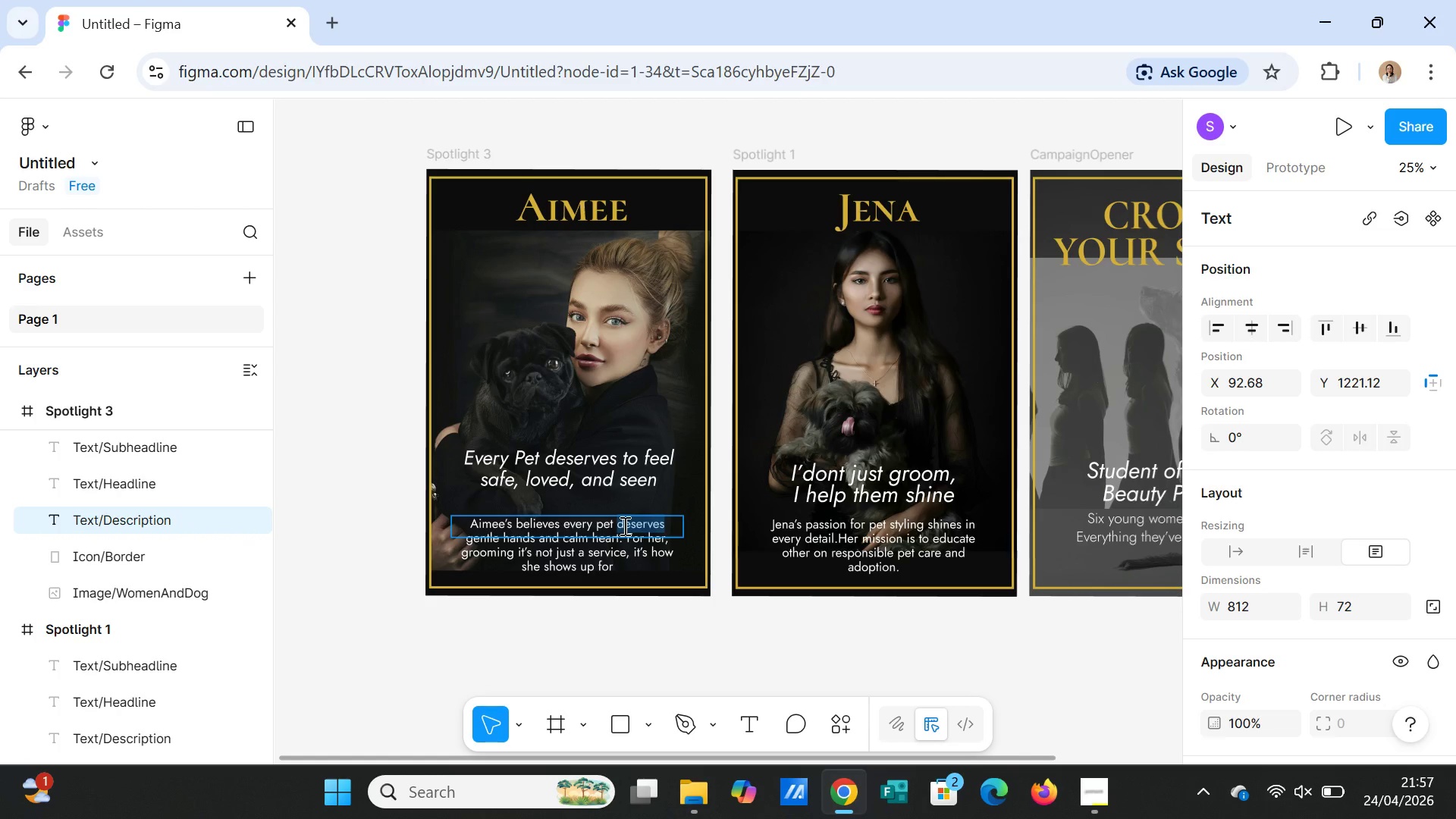 
triple_click([623, 526])
 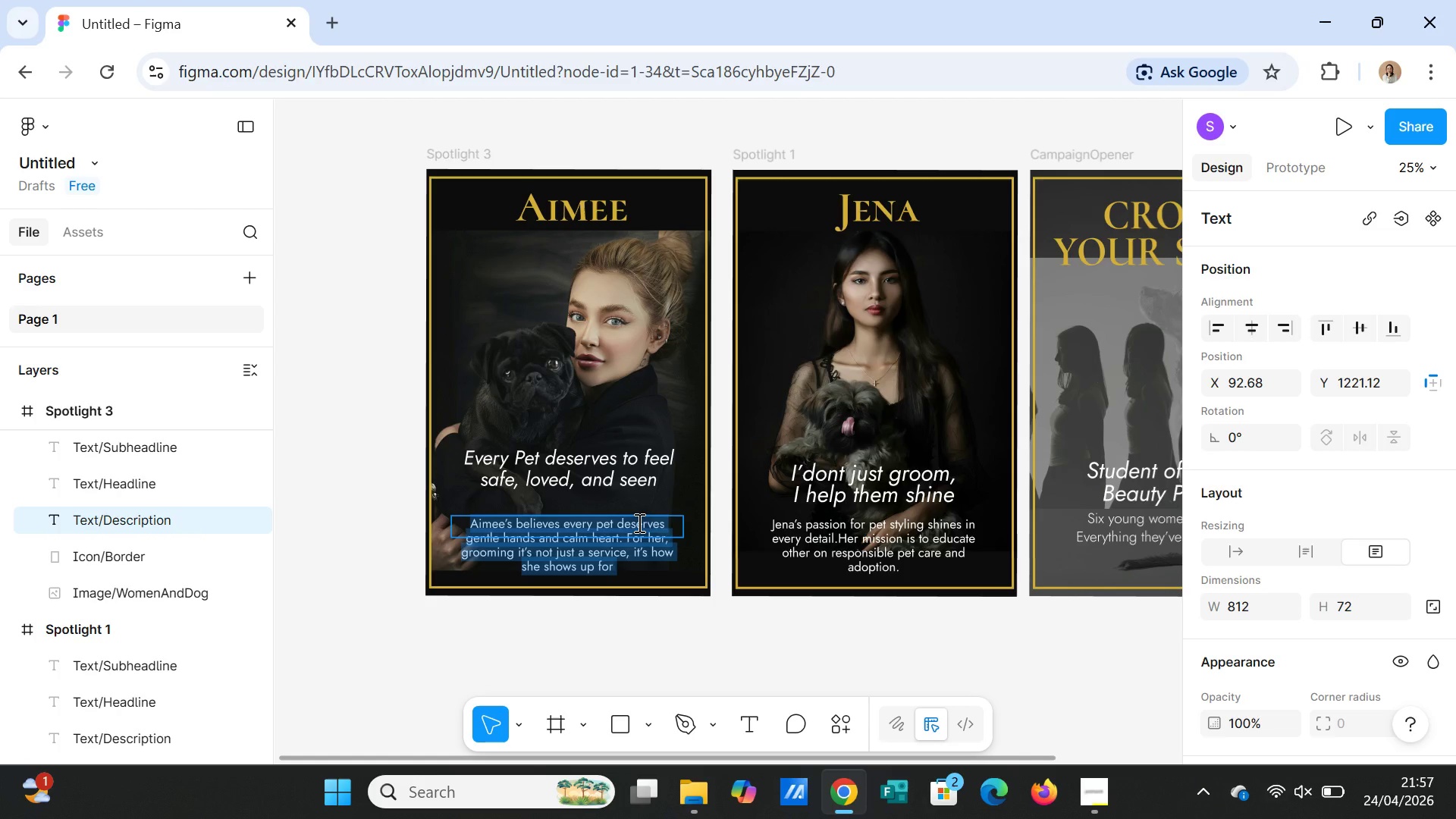 
type(Gentle hands, patient heart)
 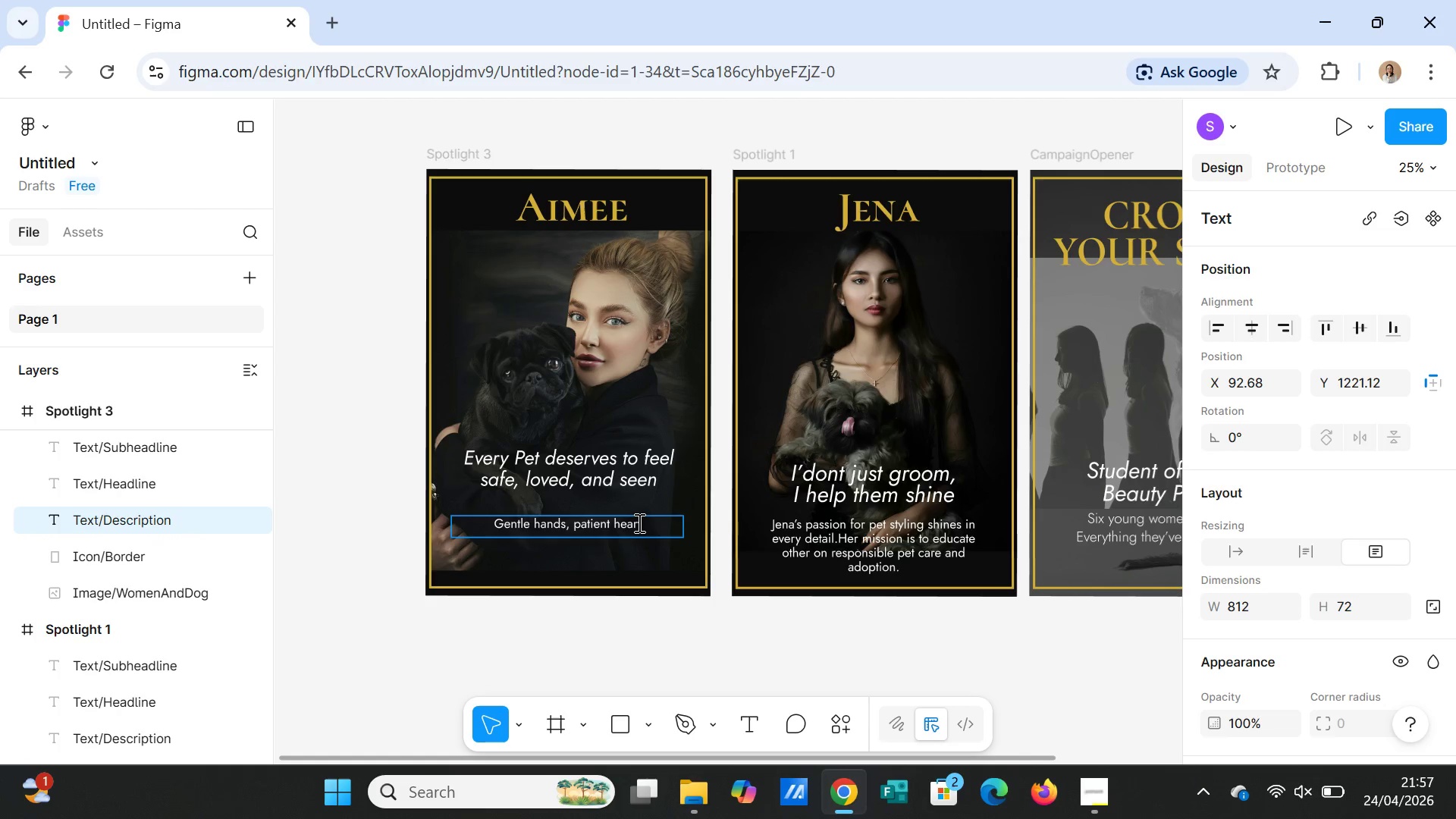 
wait(5.88)
 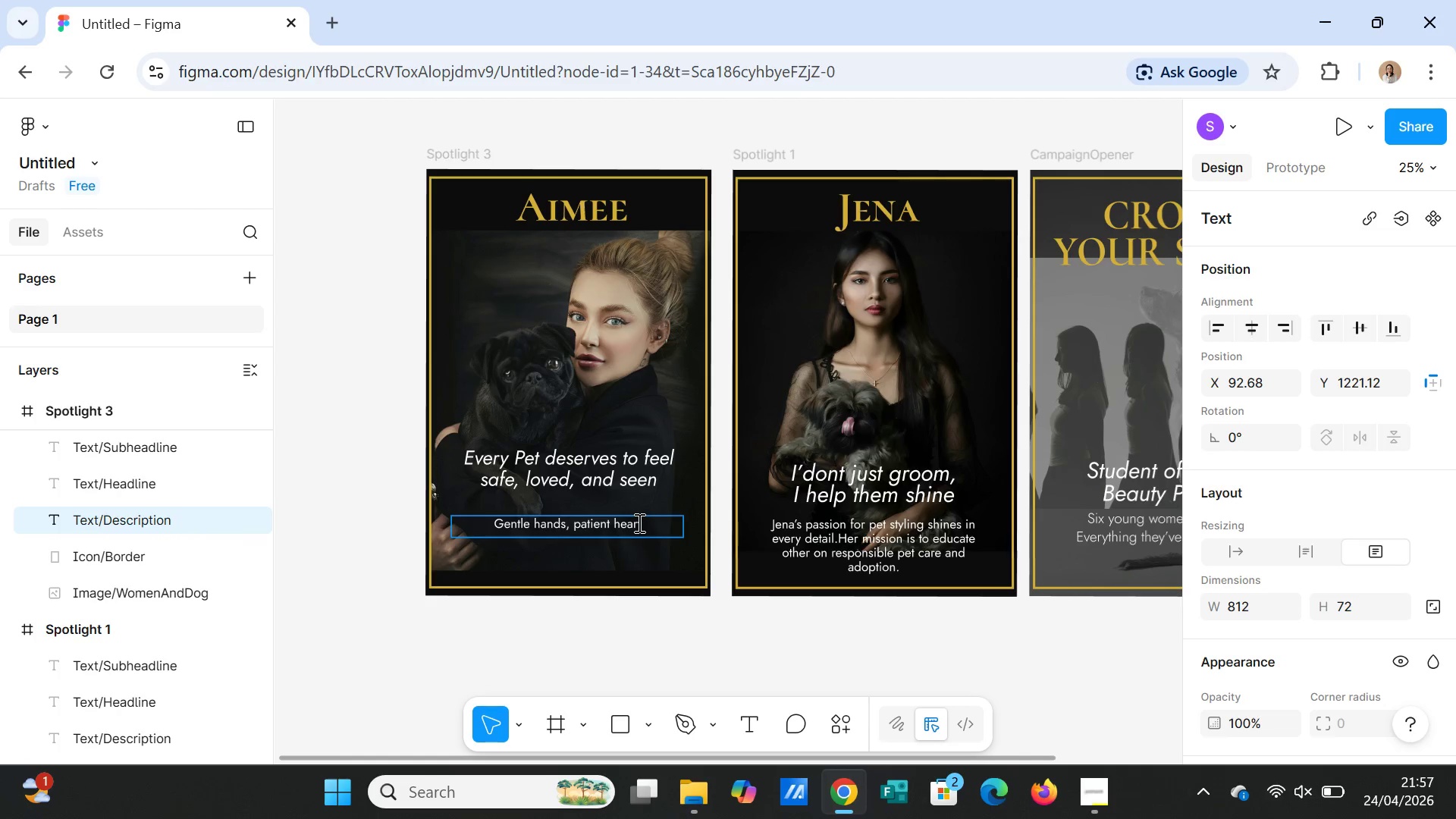 
type(. Aimee shows up for every pet like it's her own.)
 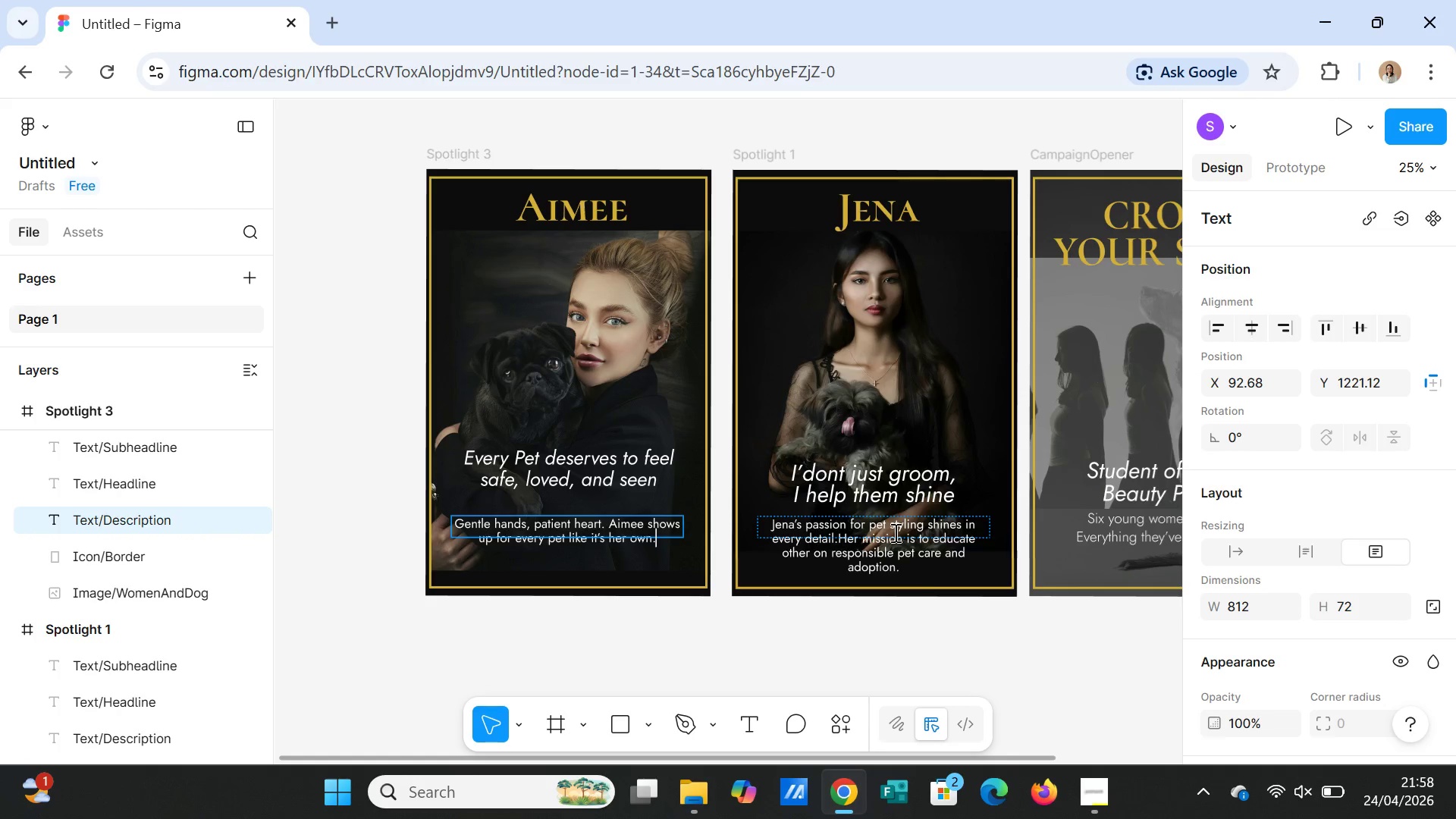 
left_click([949, 634])
 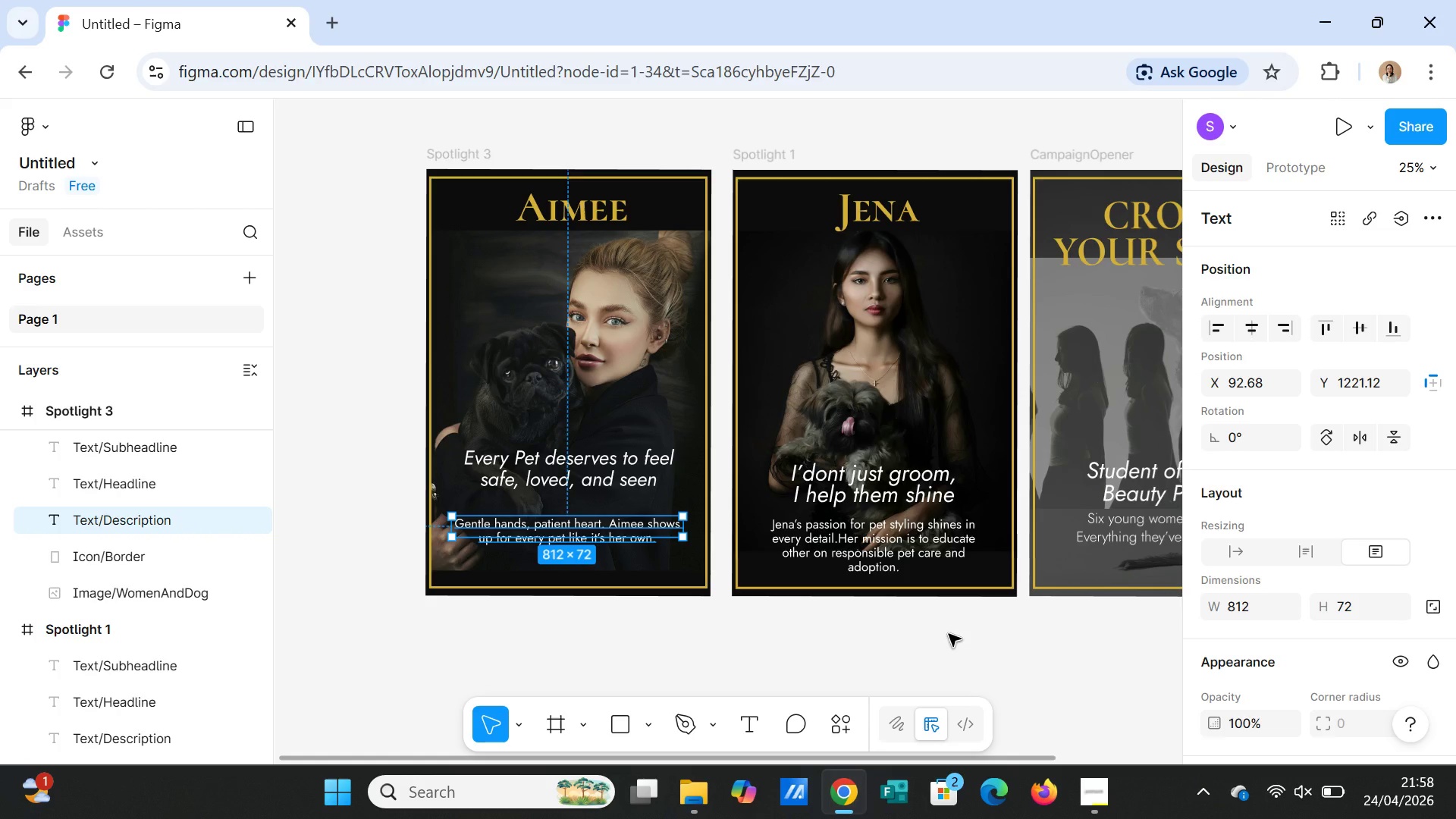 
left_click([949, 634])
 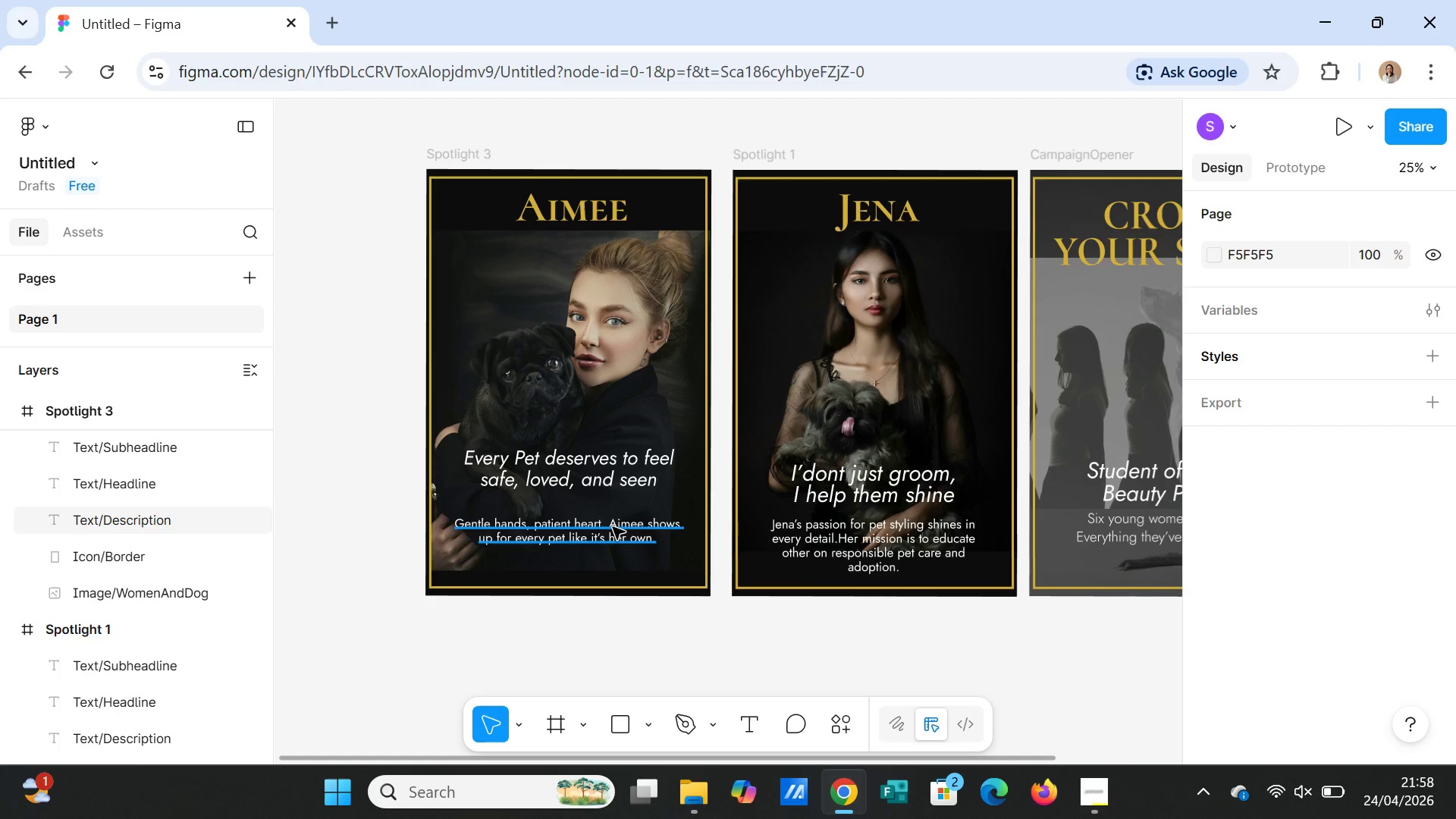 
left_click([666, 428])
 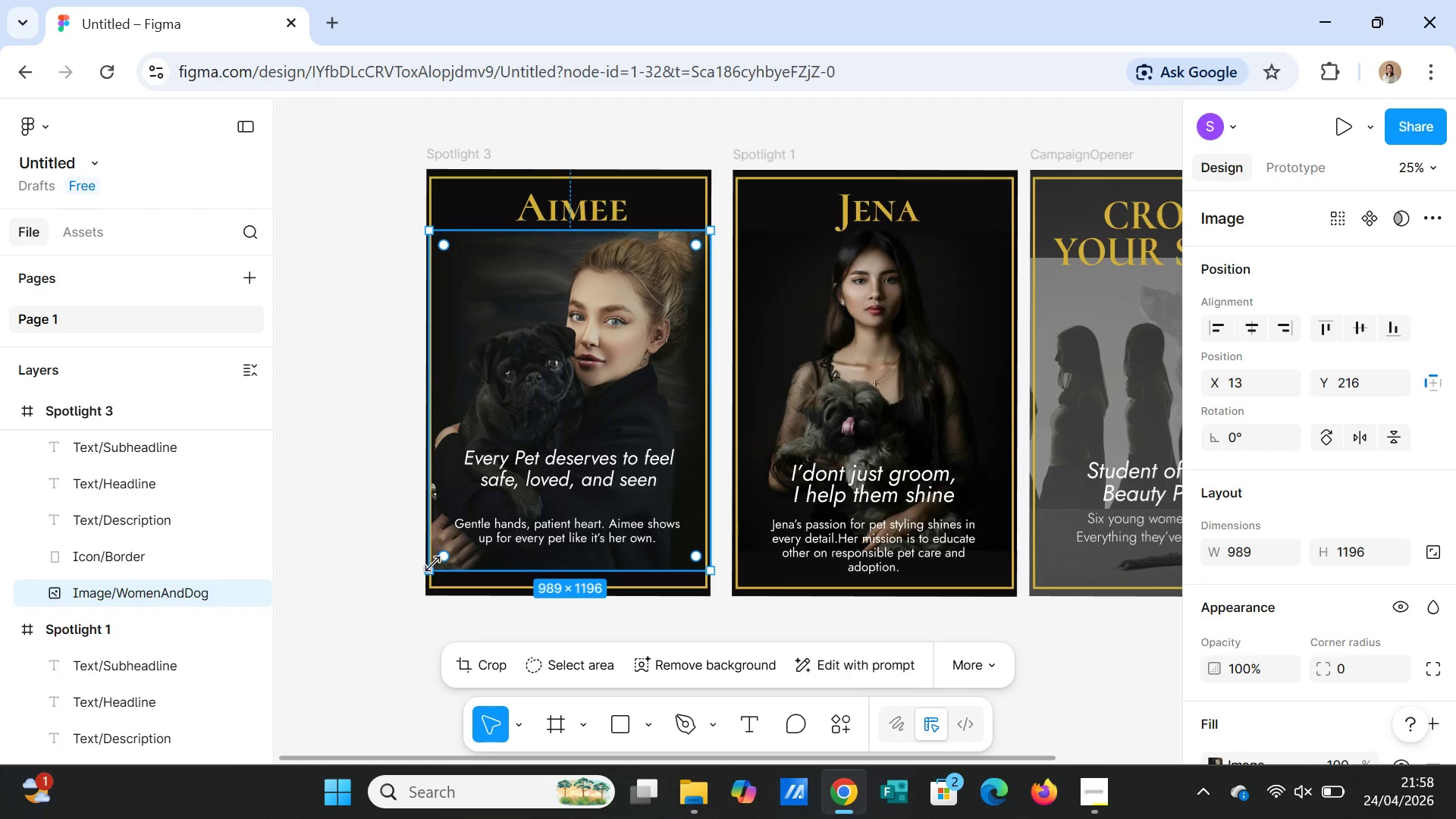 
left_click_drag(start_coordinate=[431, 571], to_coordinate=[425, 547])
 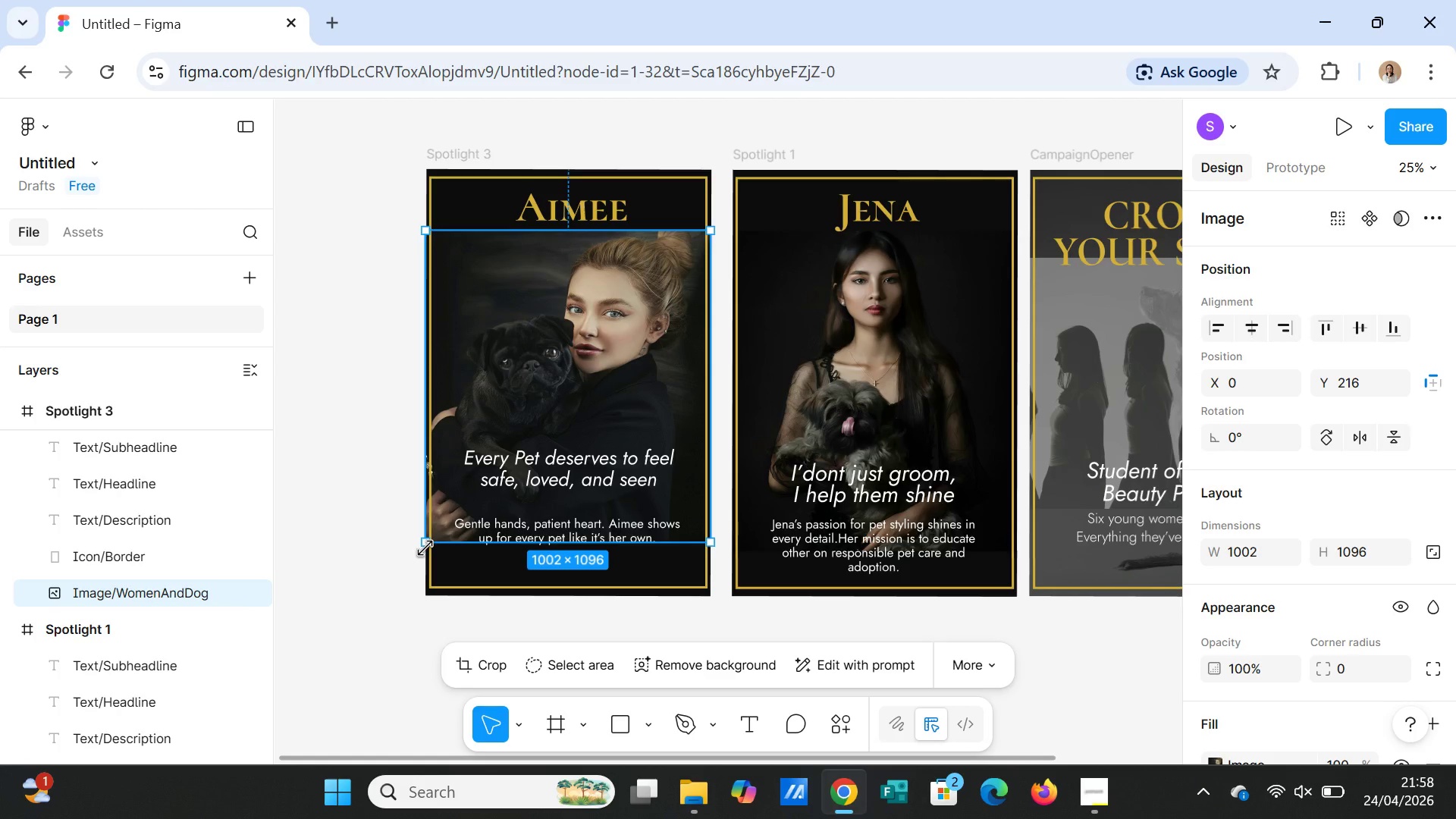 
left_click_drag(start_coordinate=[425, 548], to_coordinate=[424, 552])
 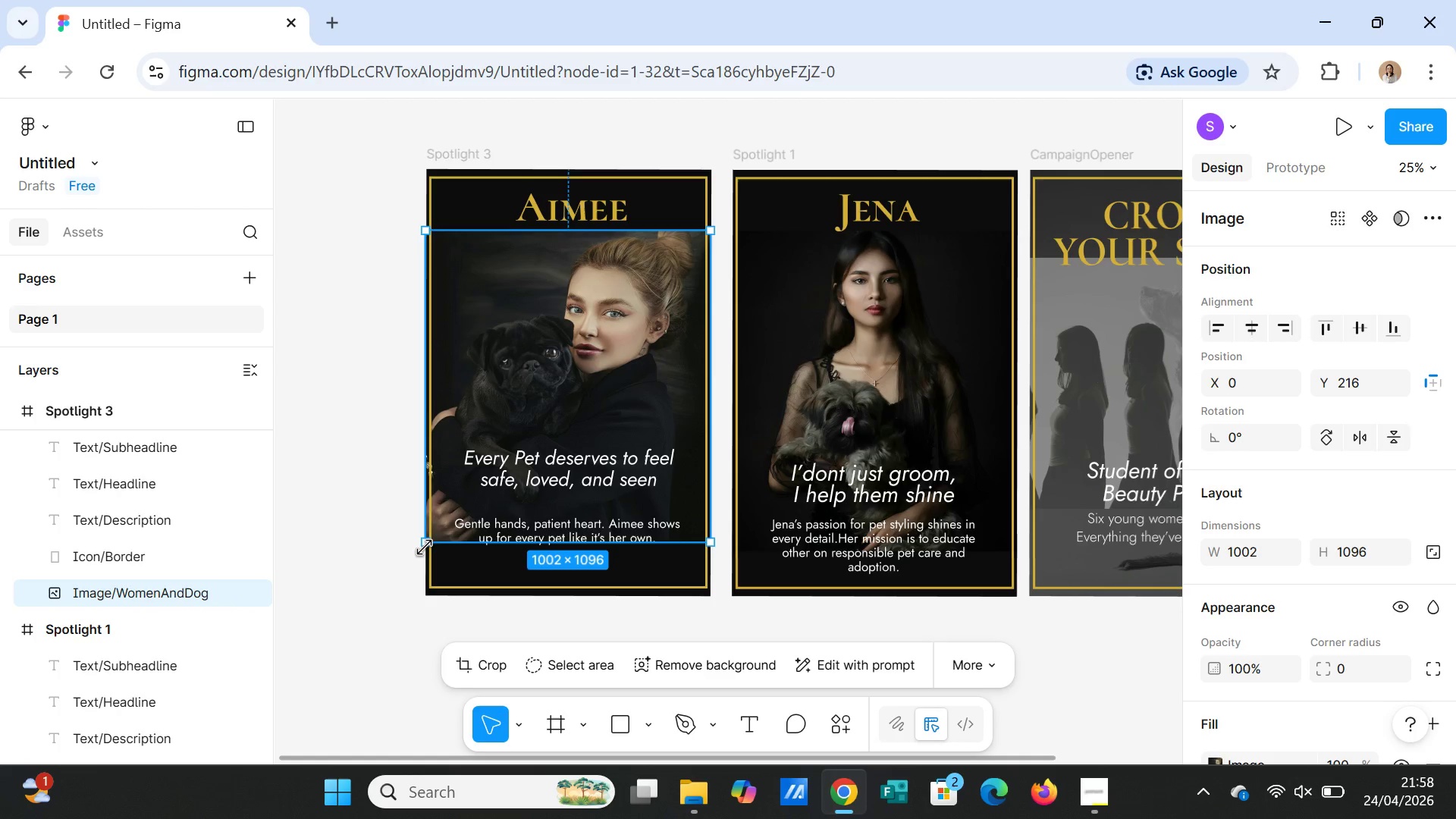 
left_click_drag(start_coordinate=[424, 547], to_coordinate=[422, 557])
 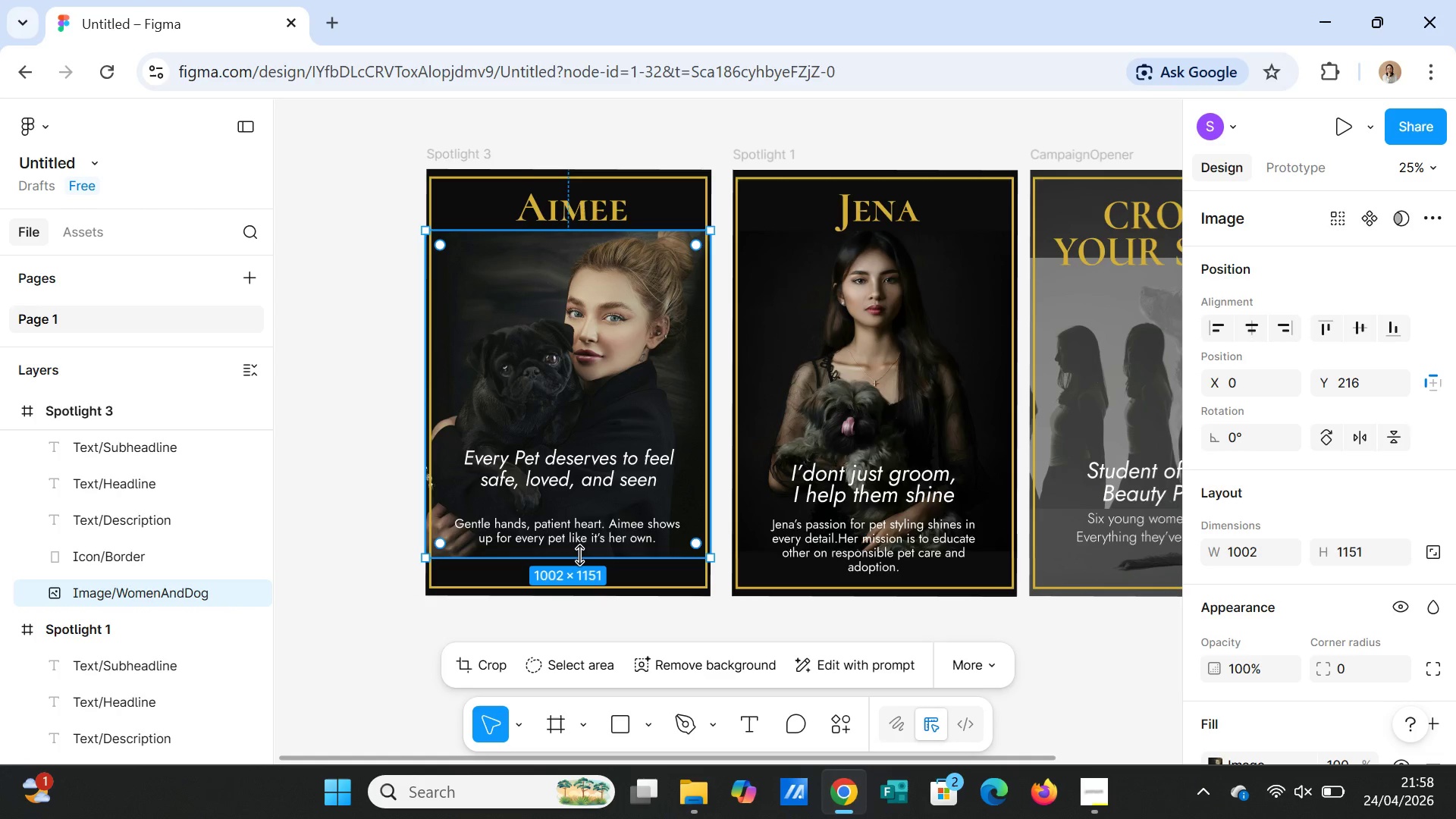 
left_click_drag(start_coordinate=[579, 555], to_coordinate=[573, 594])
 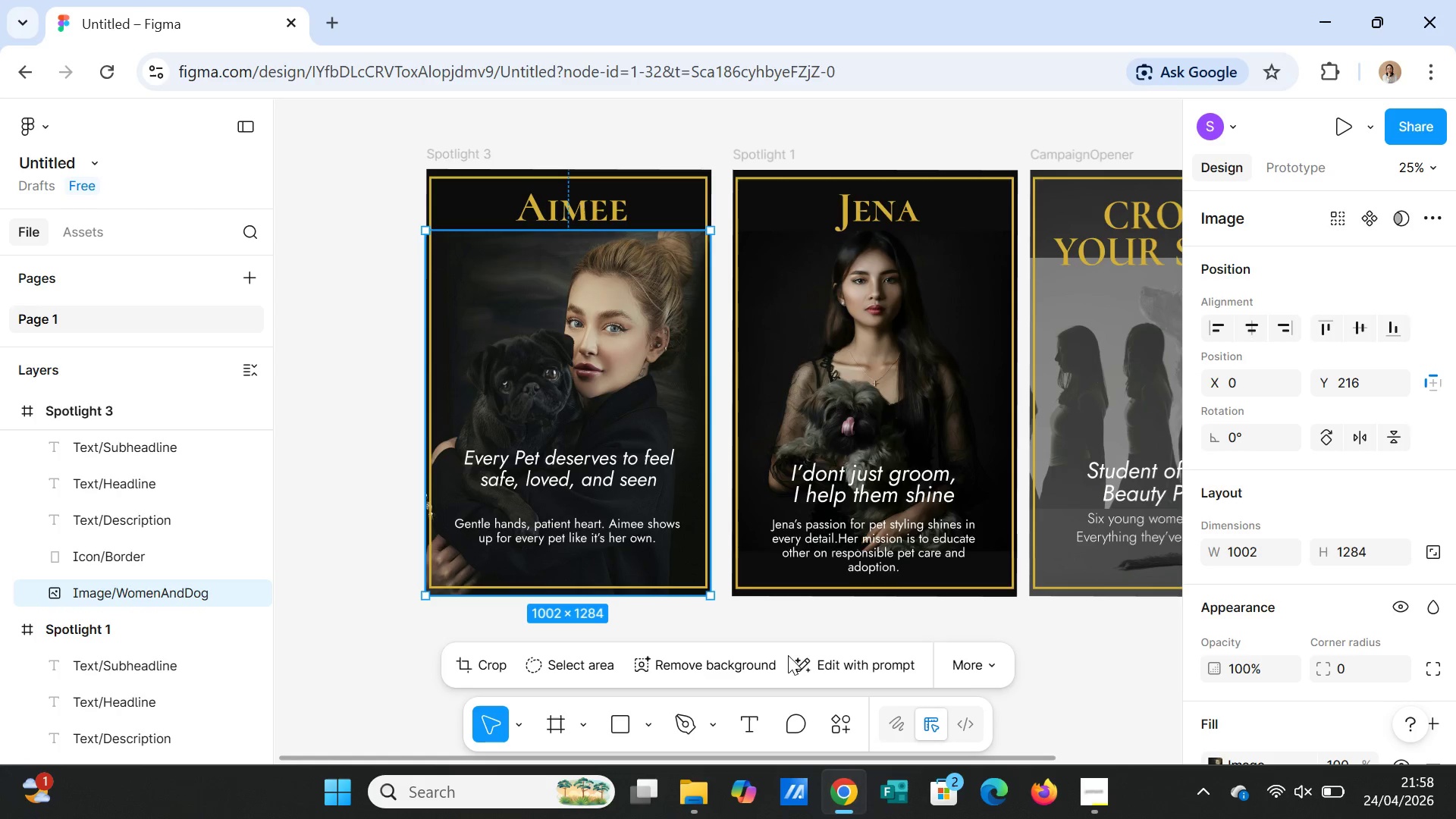 
left_click([790, 655])
 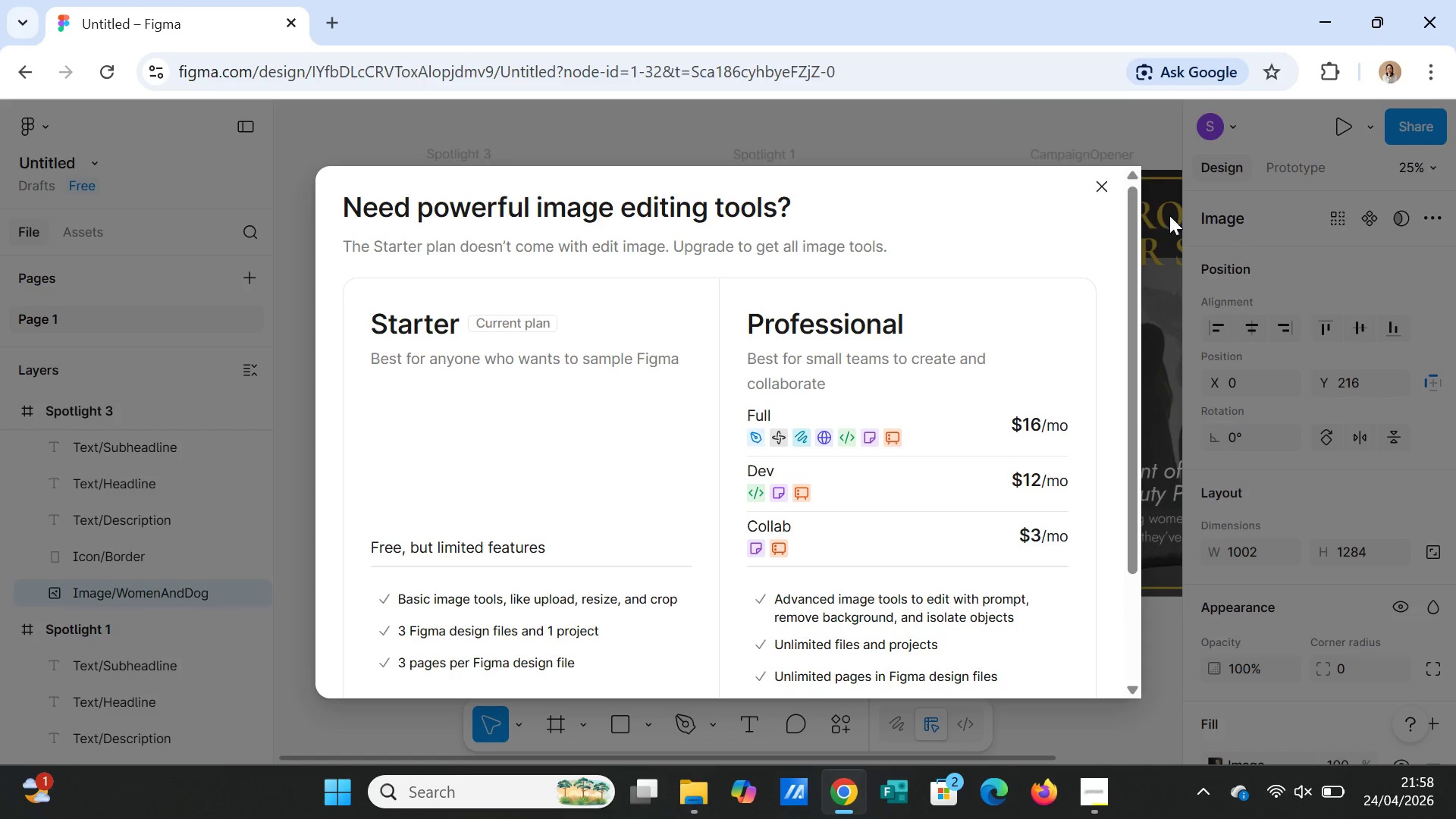 
left_click([1106, 188])
 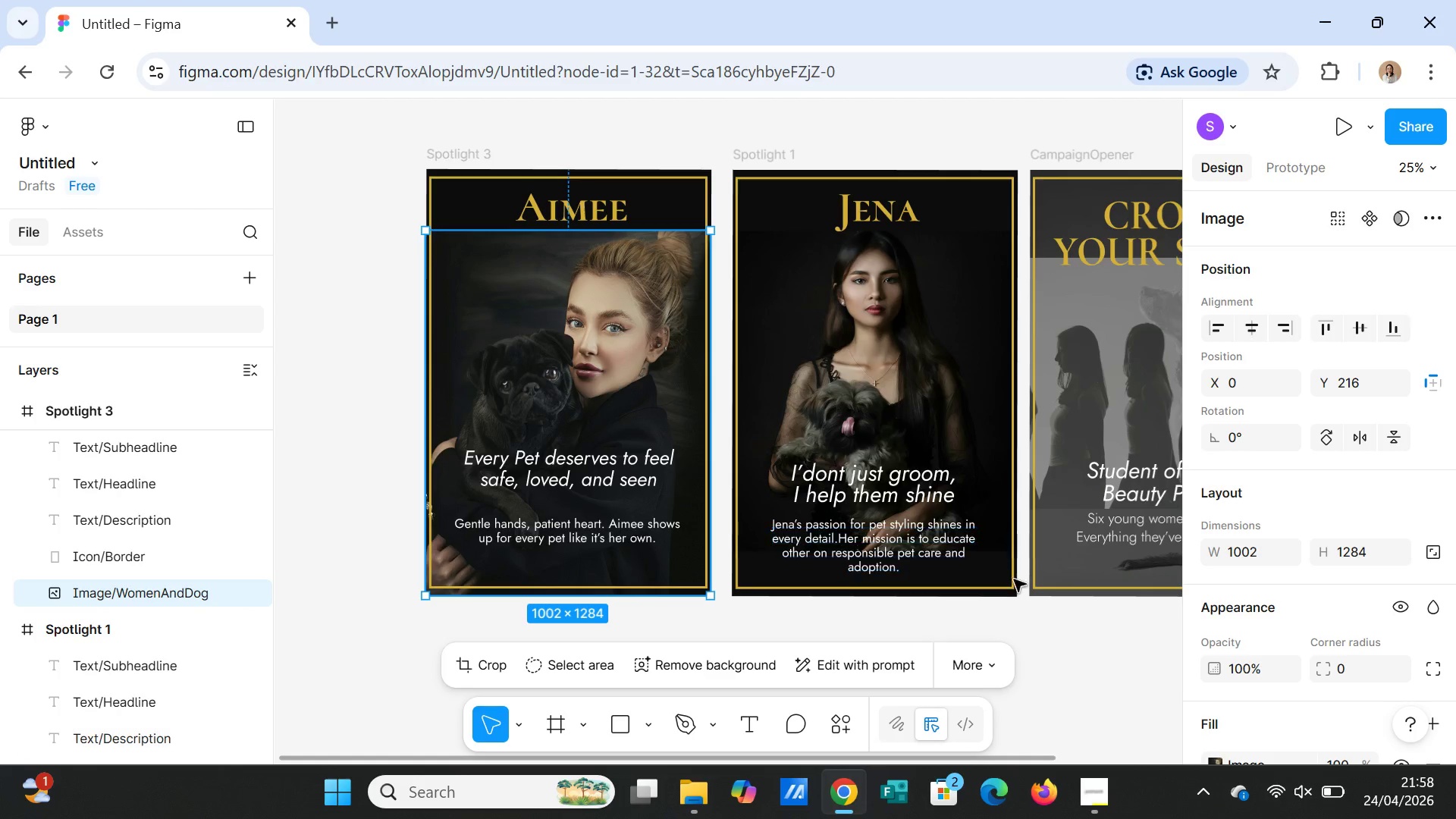 
left_click([1078, 629])
 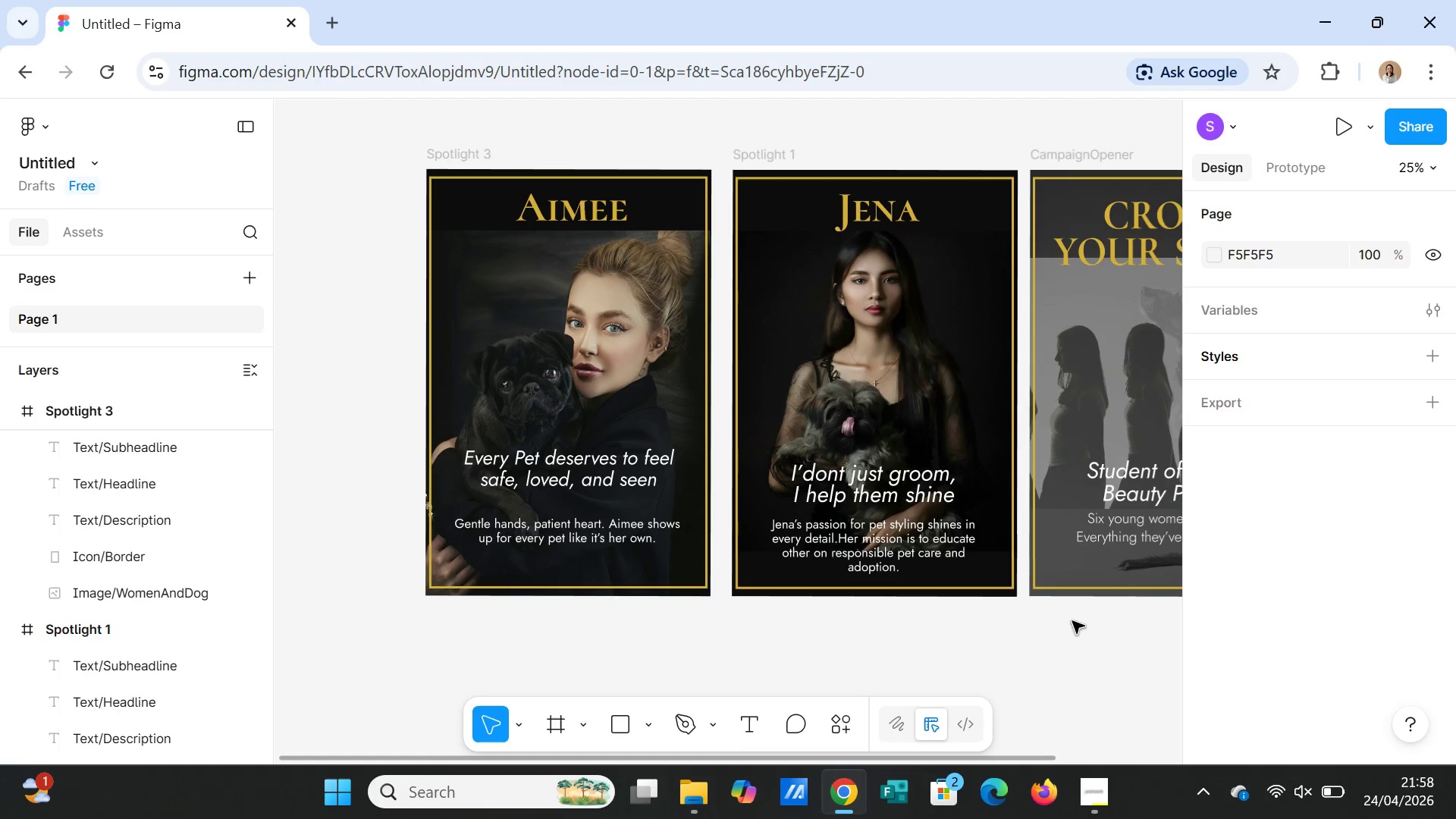 
wait(5.45)
 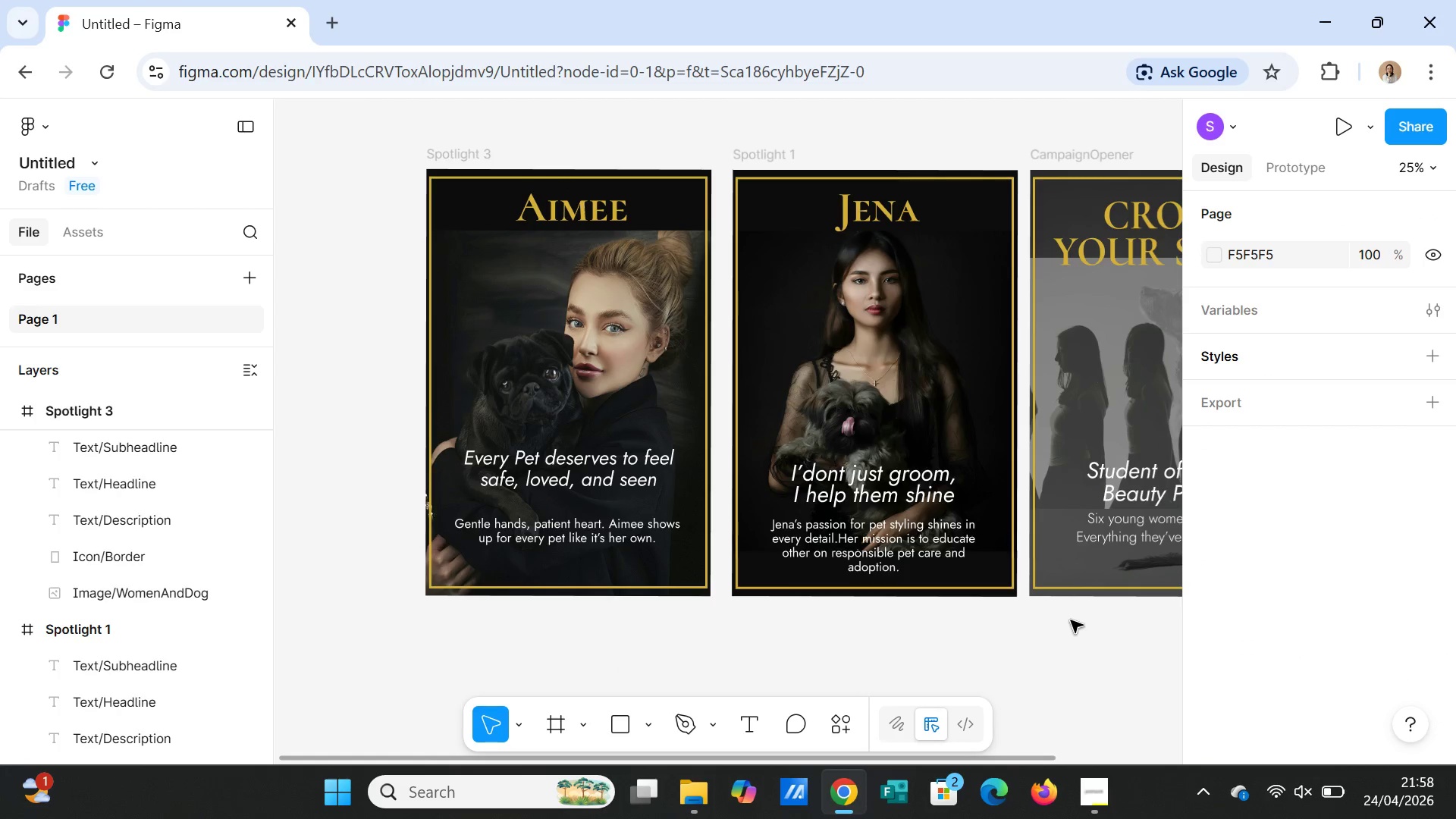 
left_click([951, 417])
 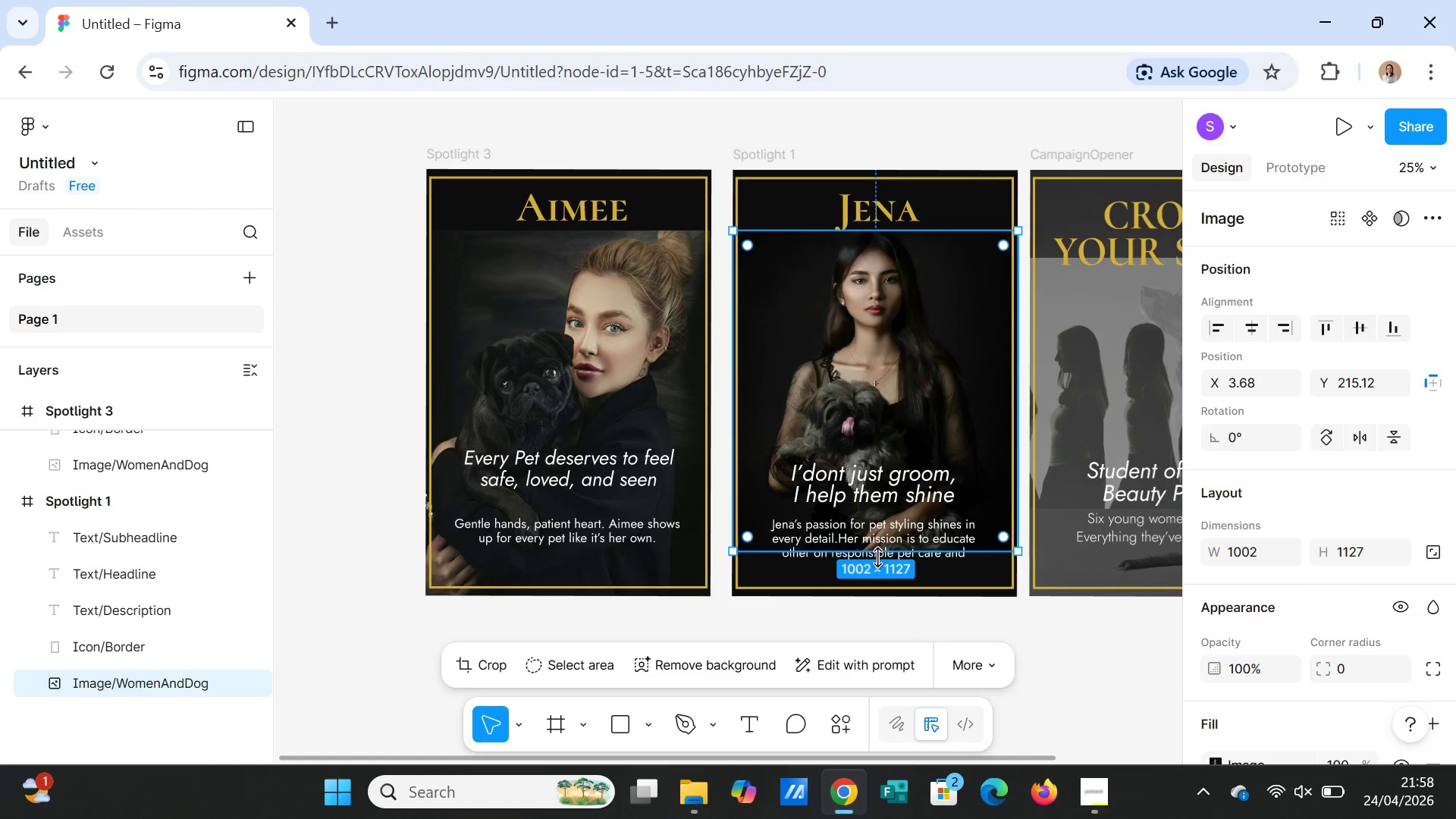 
left_click_drag(start_coordinate=[877, 557], to_coordinate=[877, 595])
 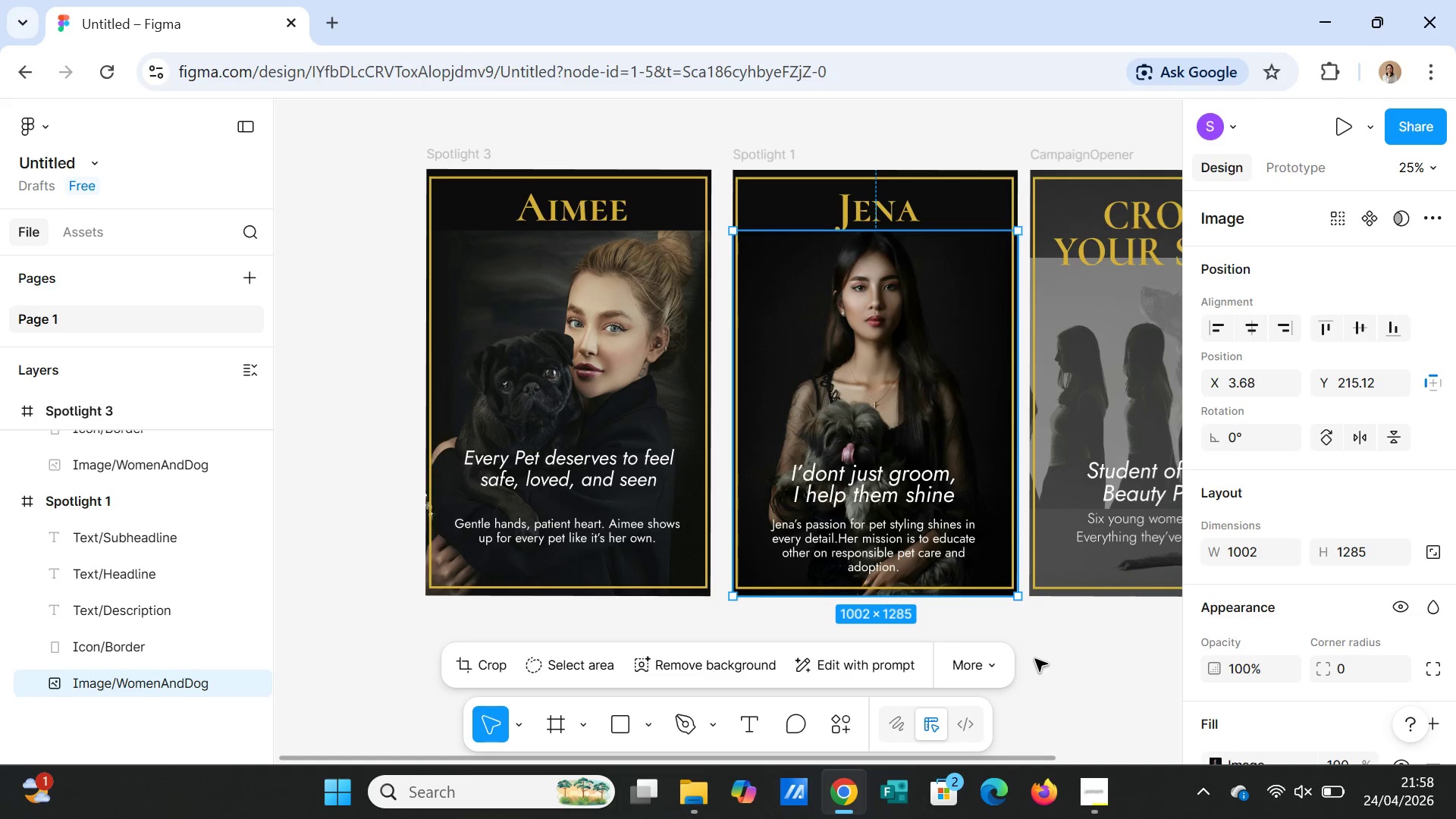 
left_click([1037, 660])
 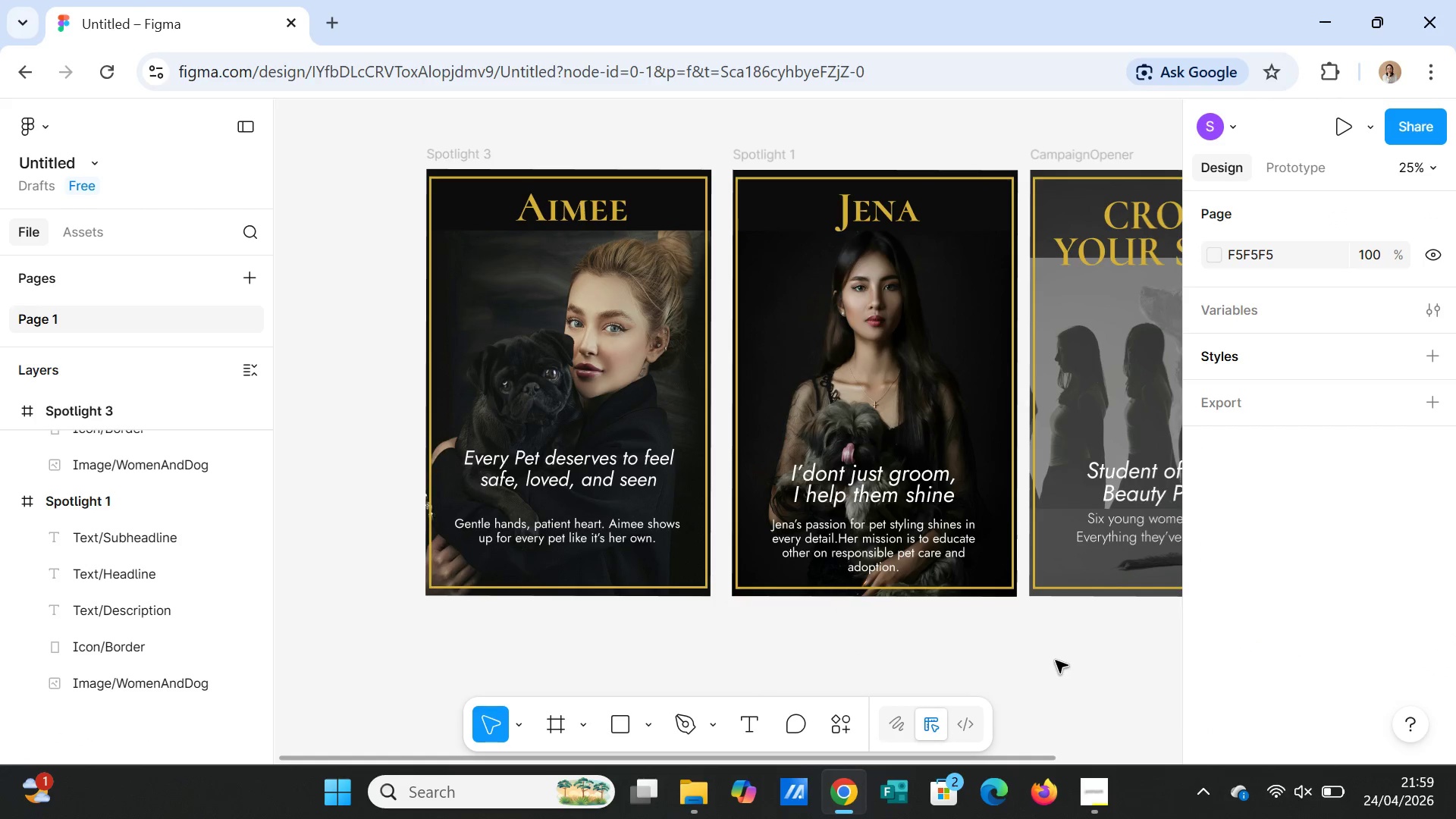 
left_click([598, 529])
 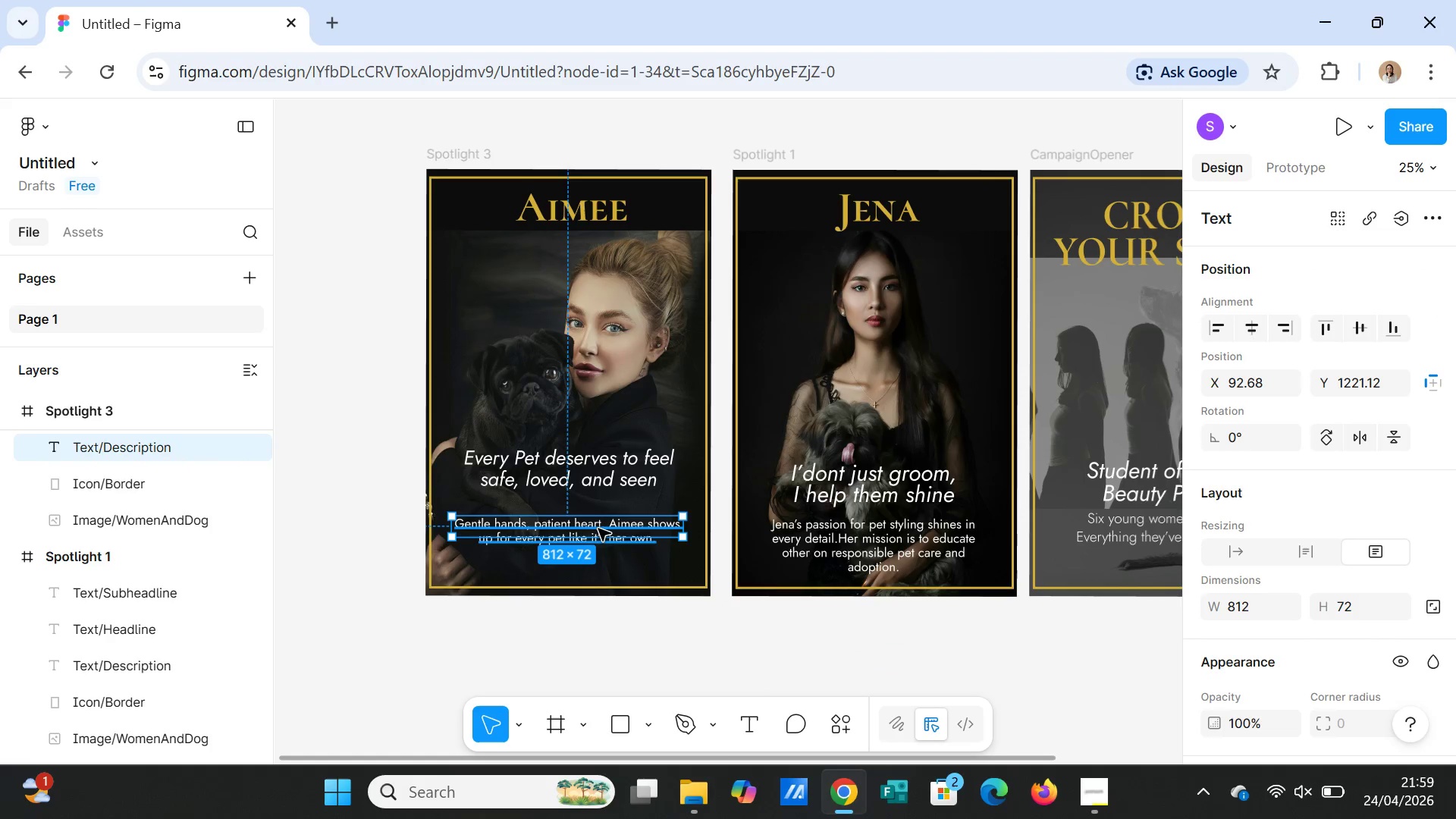 
left_click_drag(start_coordinate=[598, 529], to_coordinate=[598, 532])
 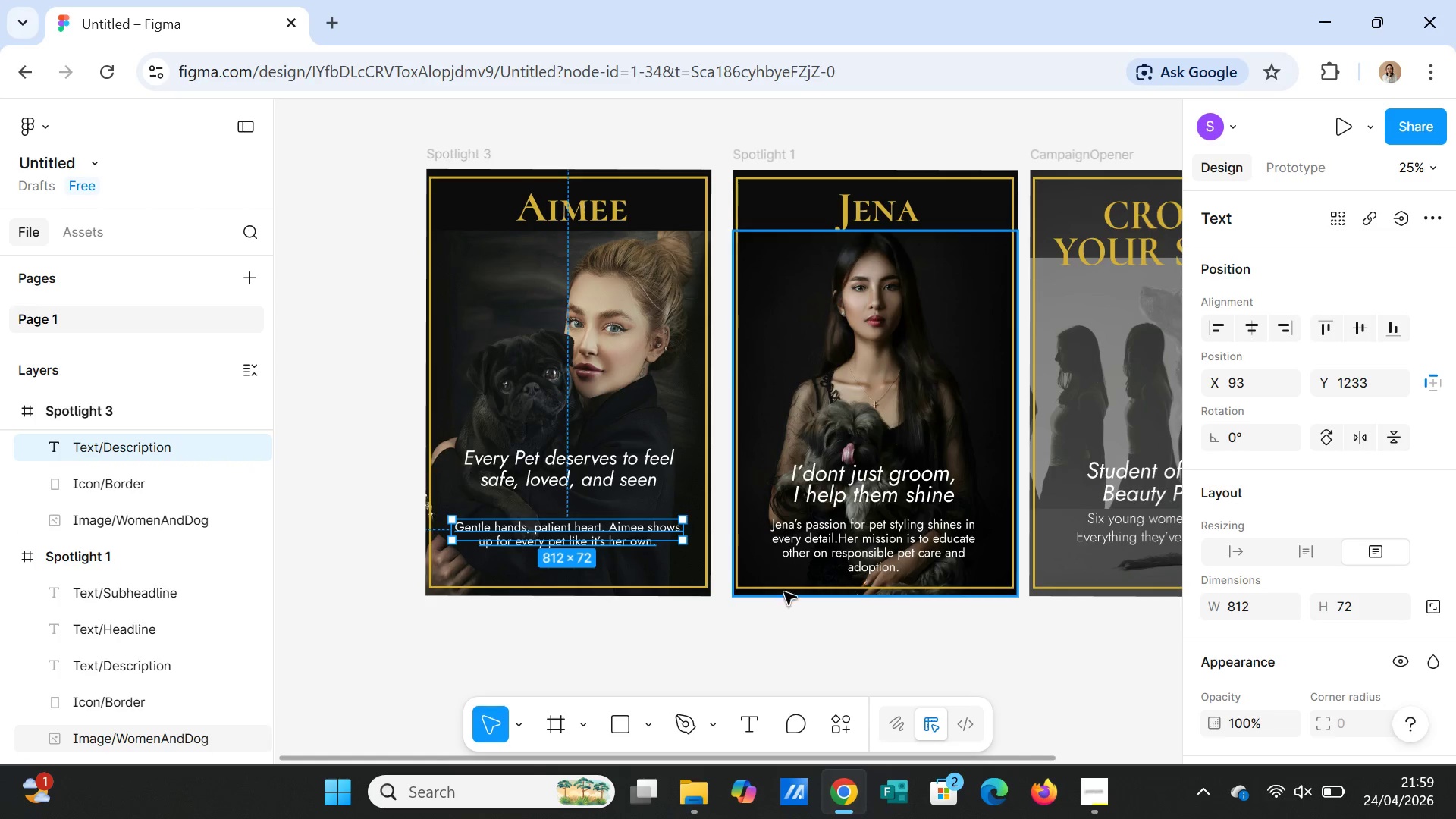 
left_click([824, 620])
 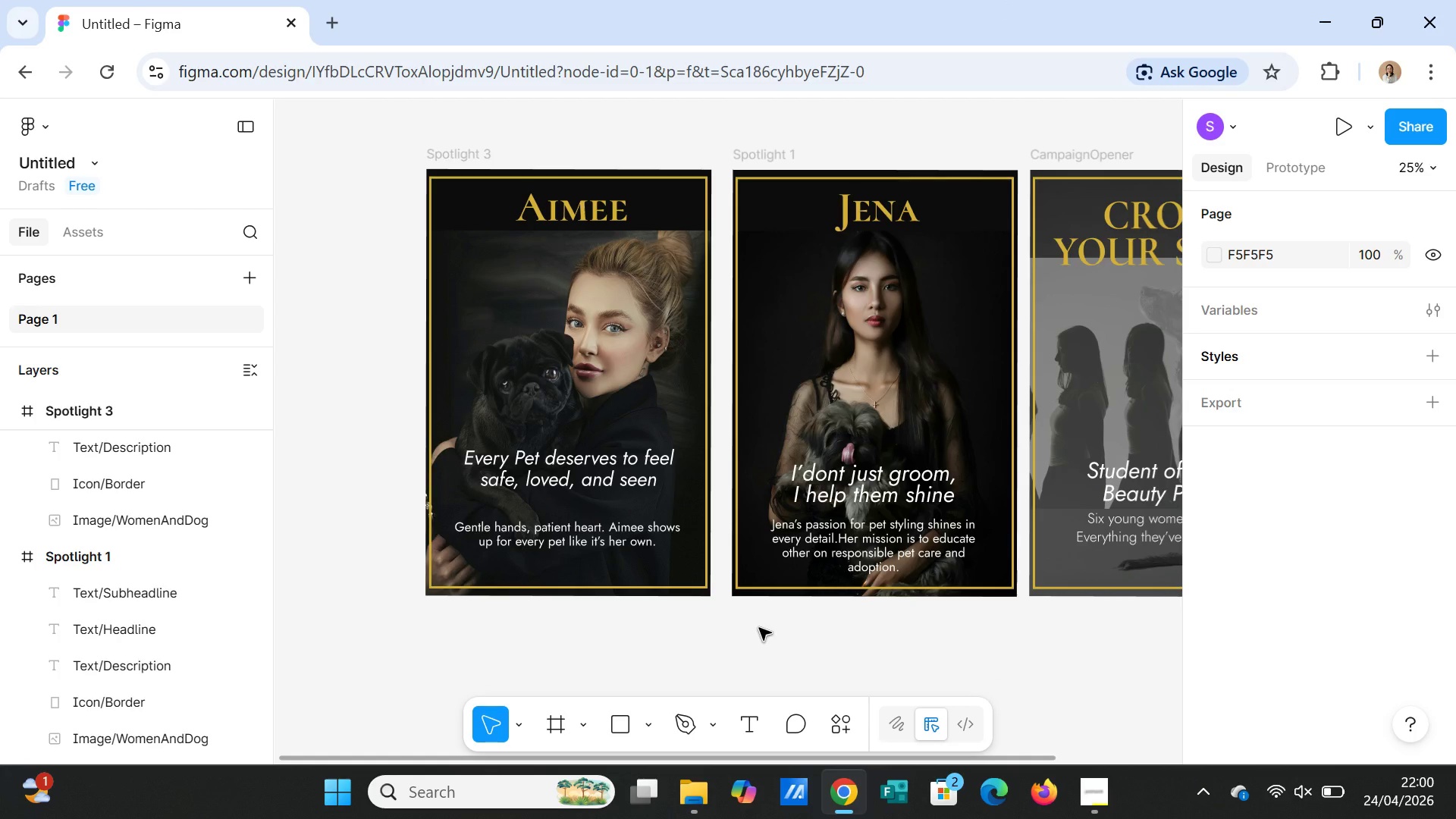 
wait(87.78)
 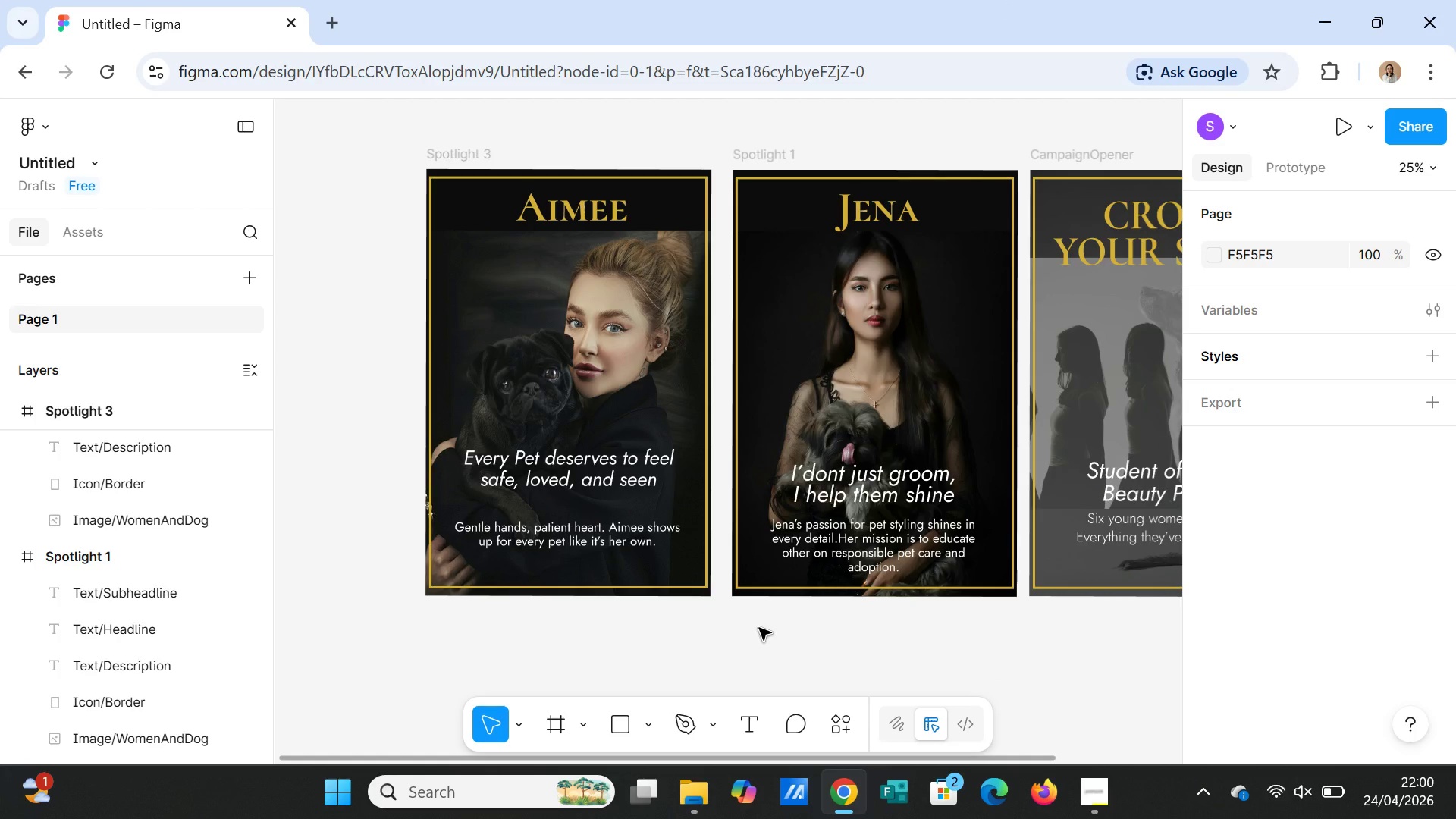 
left_click([767, 637])
 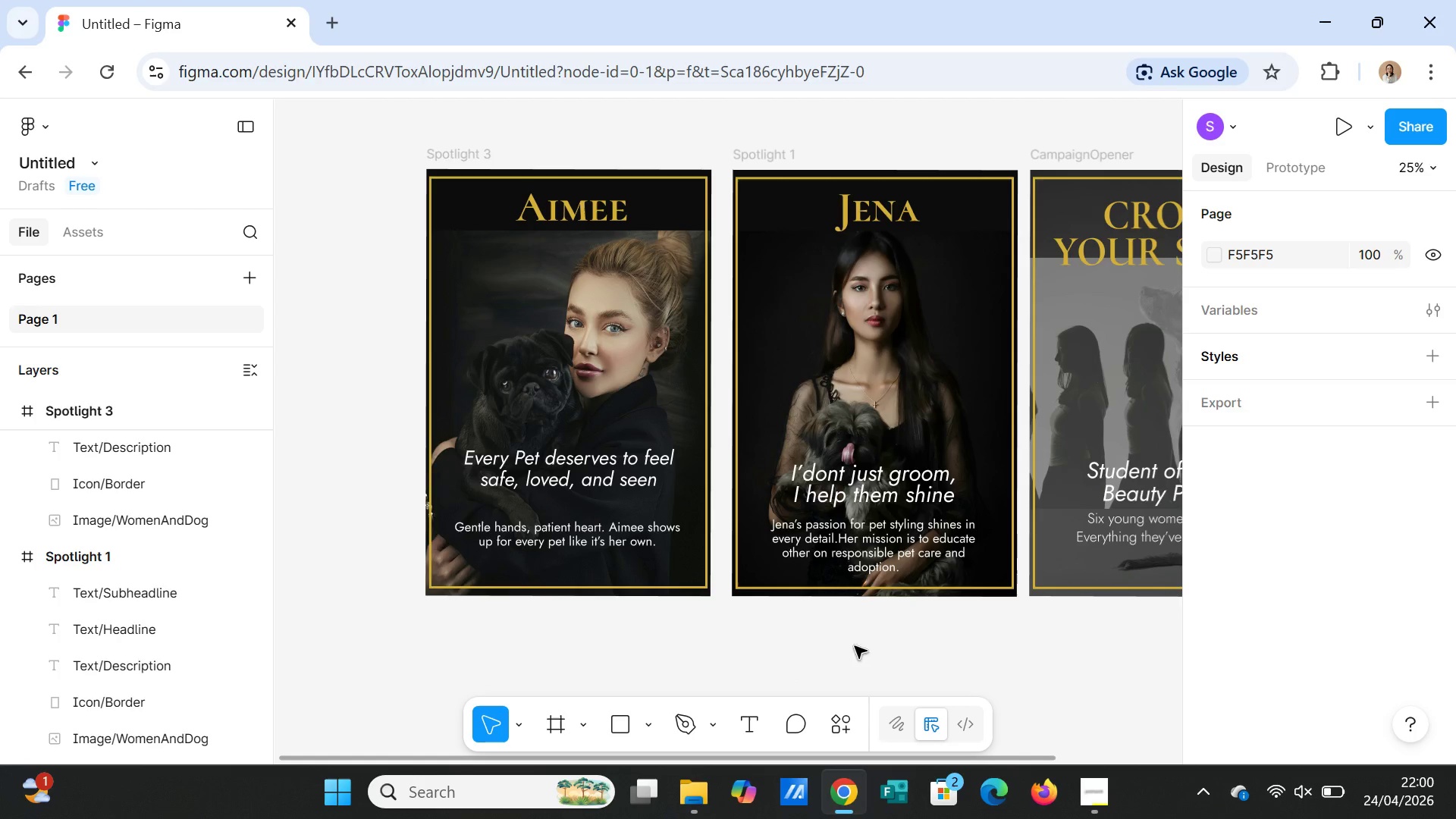 
wait(5.94)
 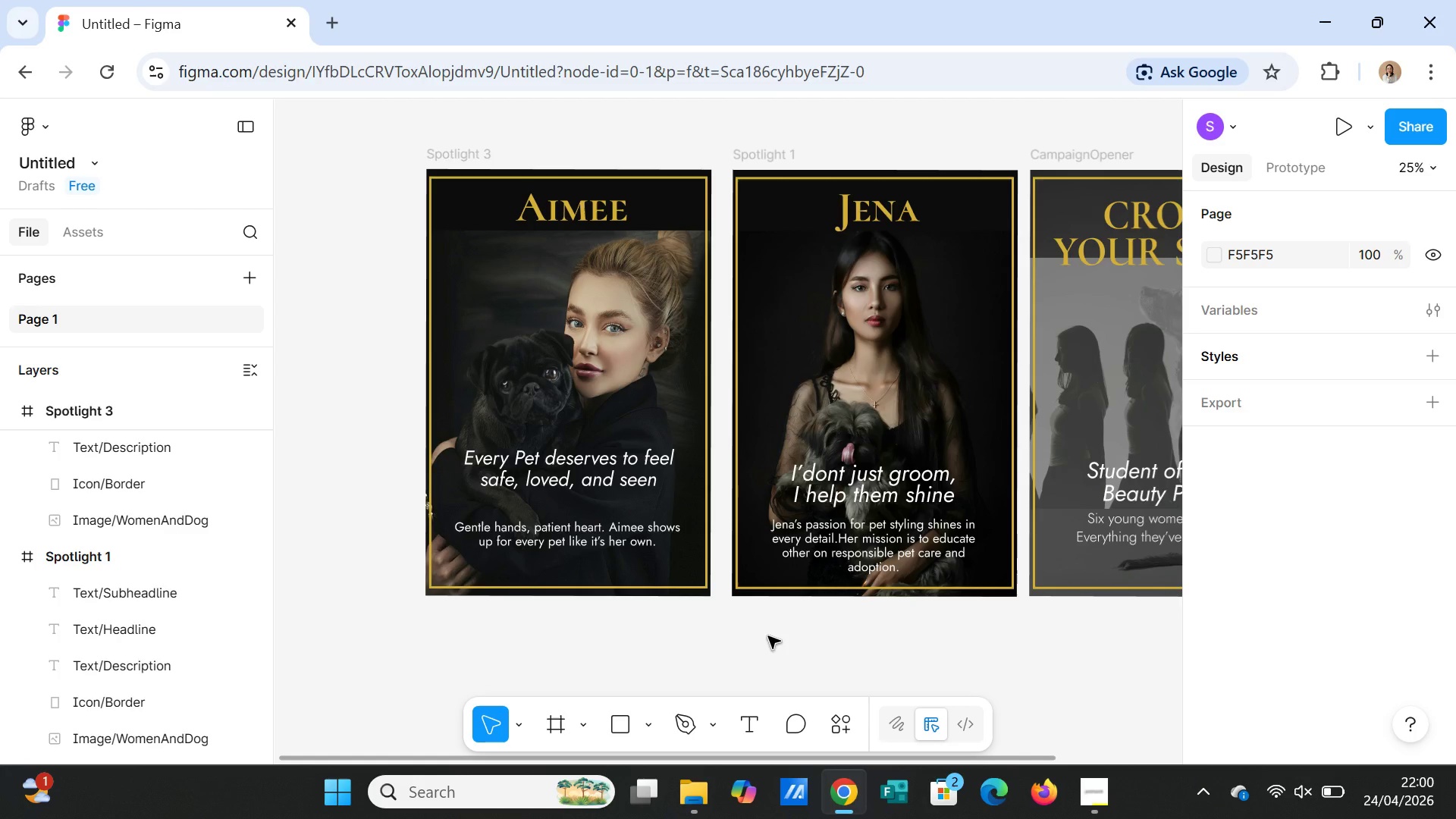 
left_click([874, 490])
 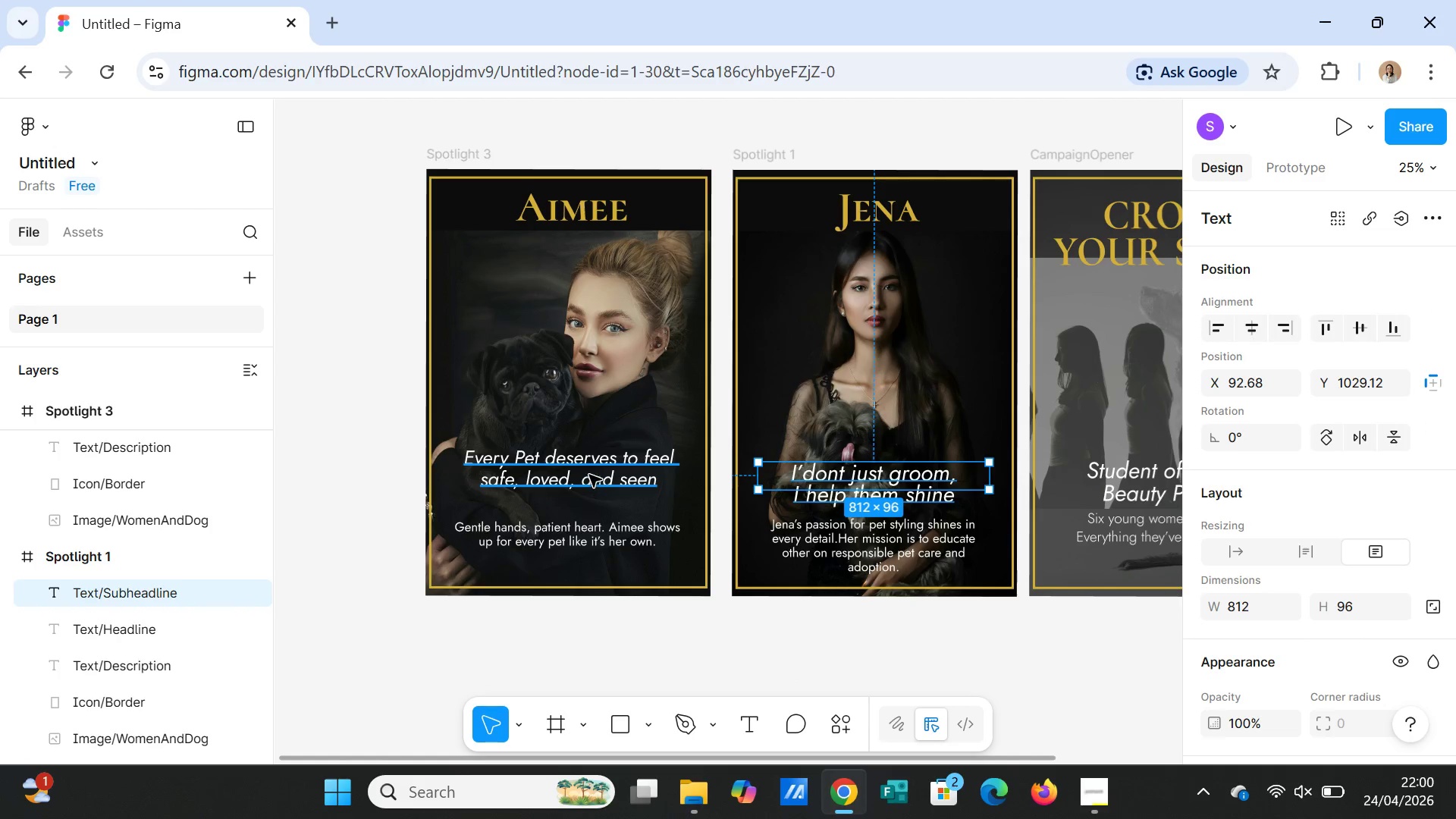 
left_click([589, 475])
 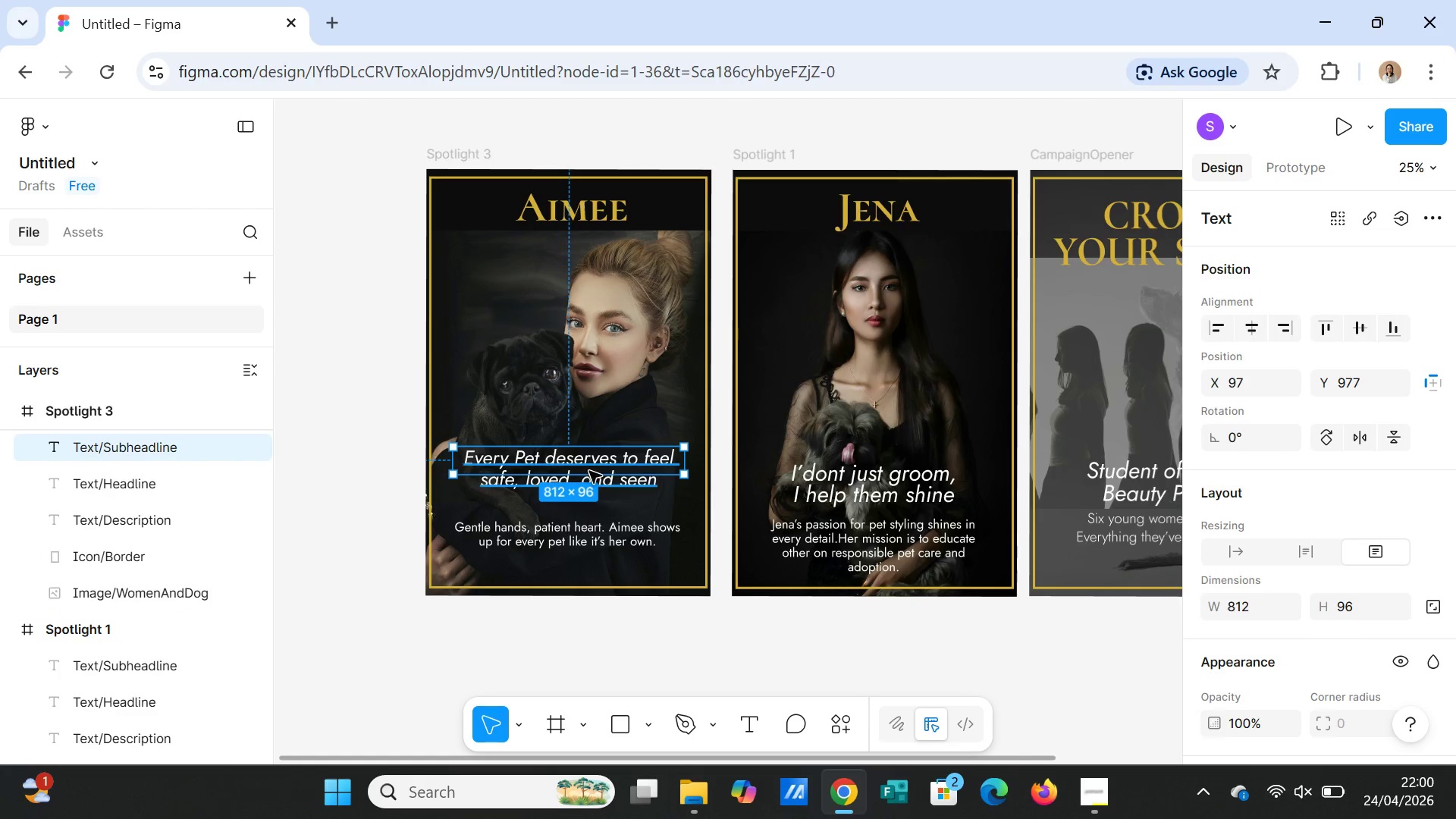 
left_click_drag(start_coordinate=[589, 471], to_coordinate=[588, 486])
 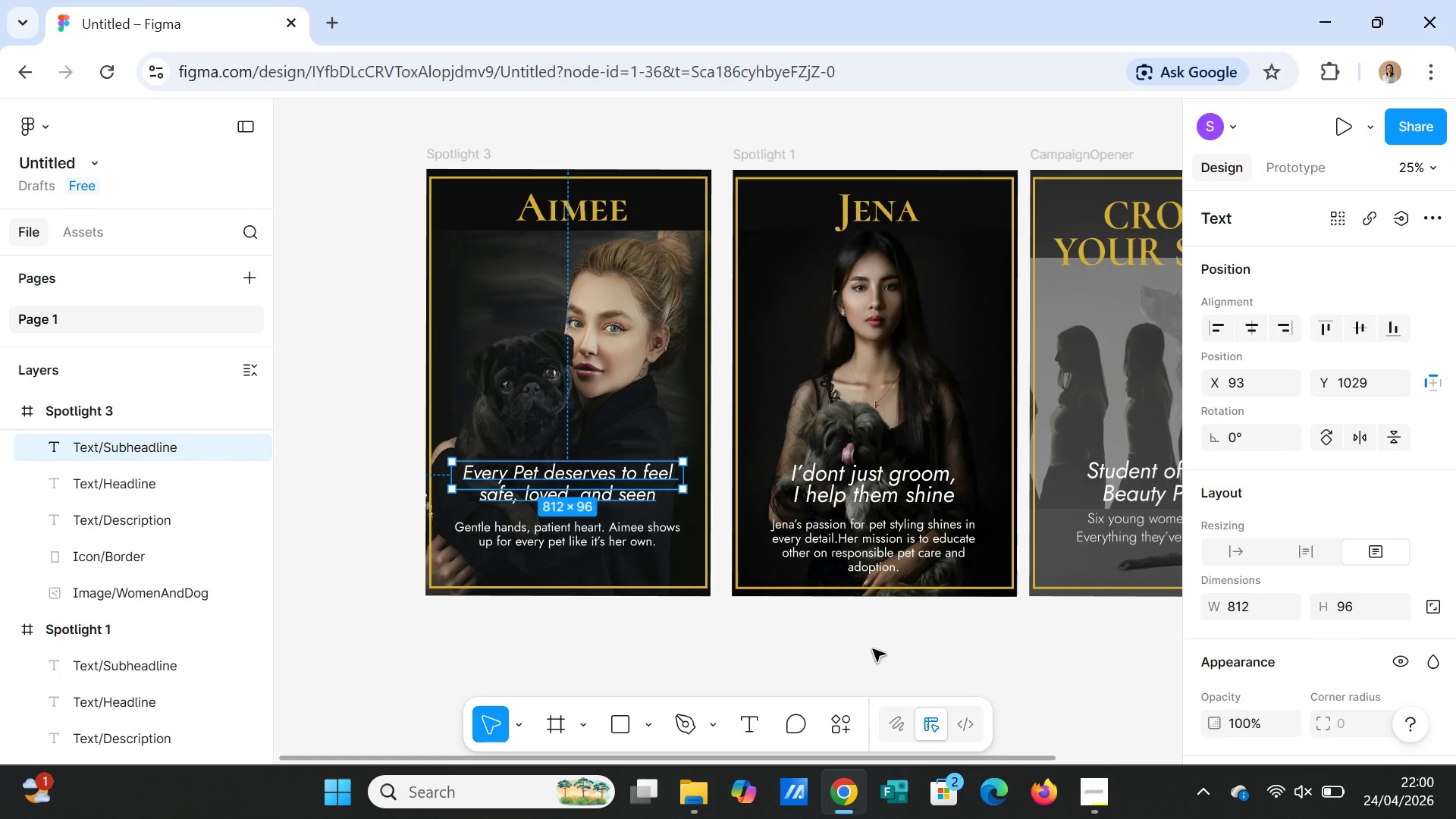 
left_click([873, 649])
 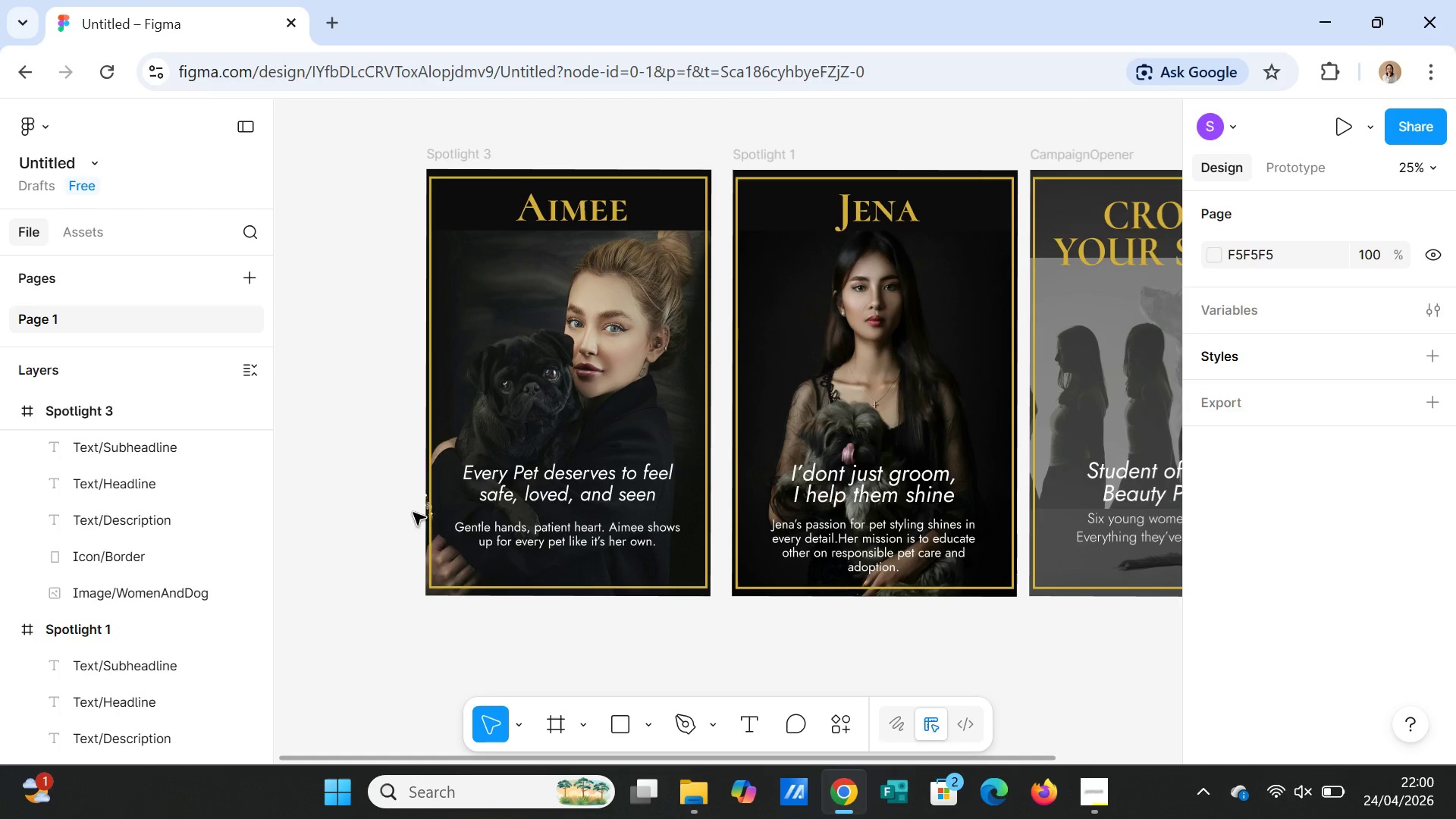 
wait(5.41)
 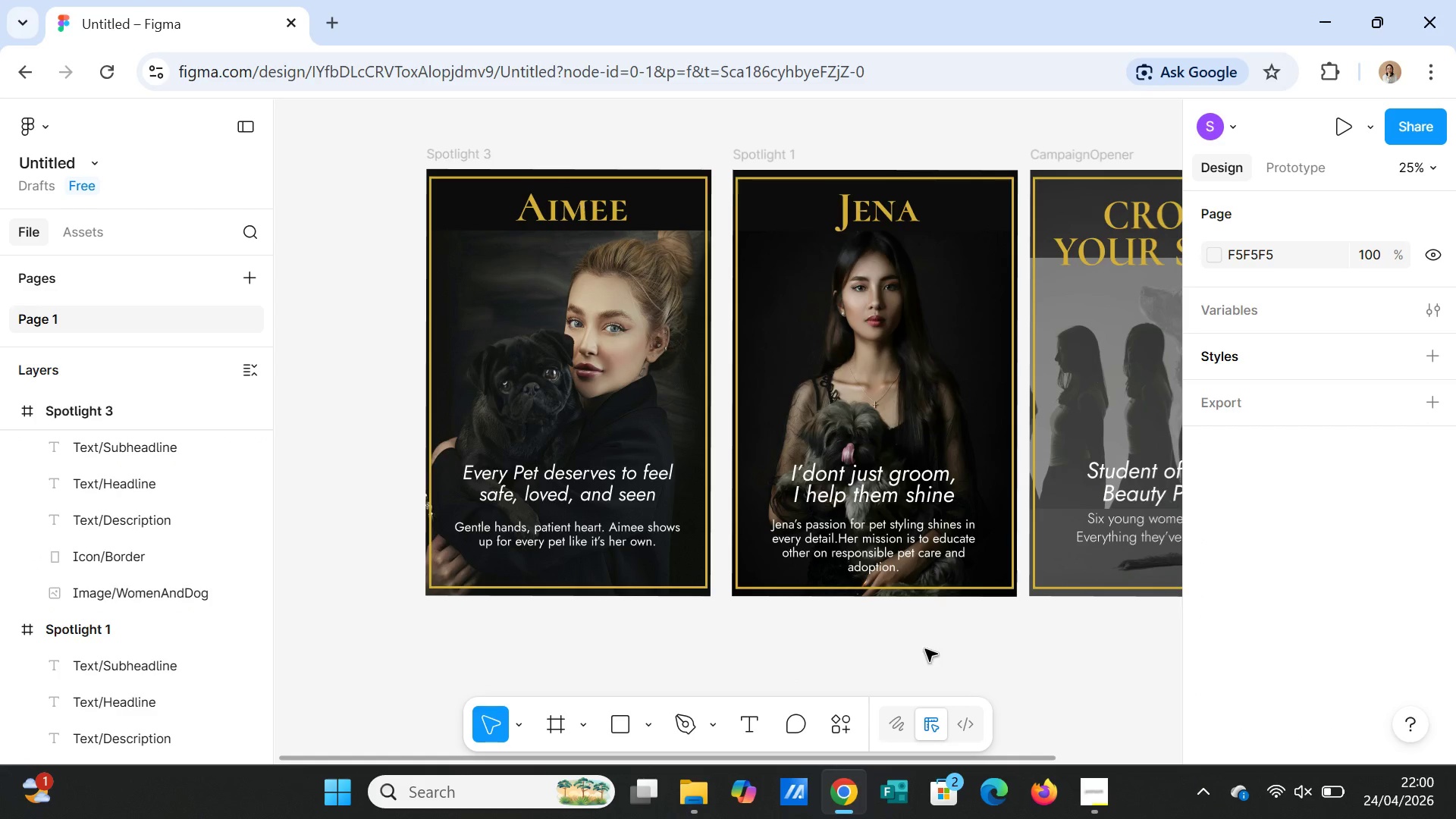 
left_click([487, 153])
 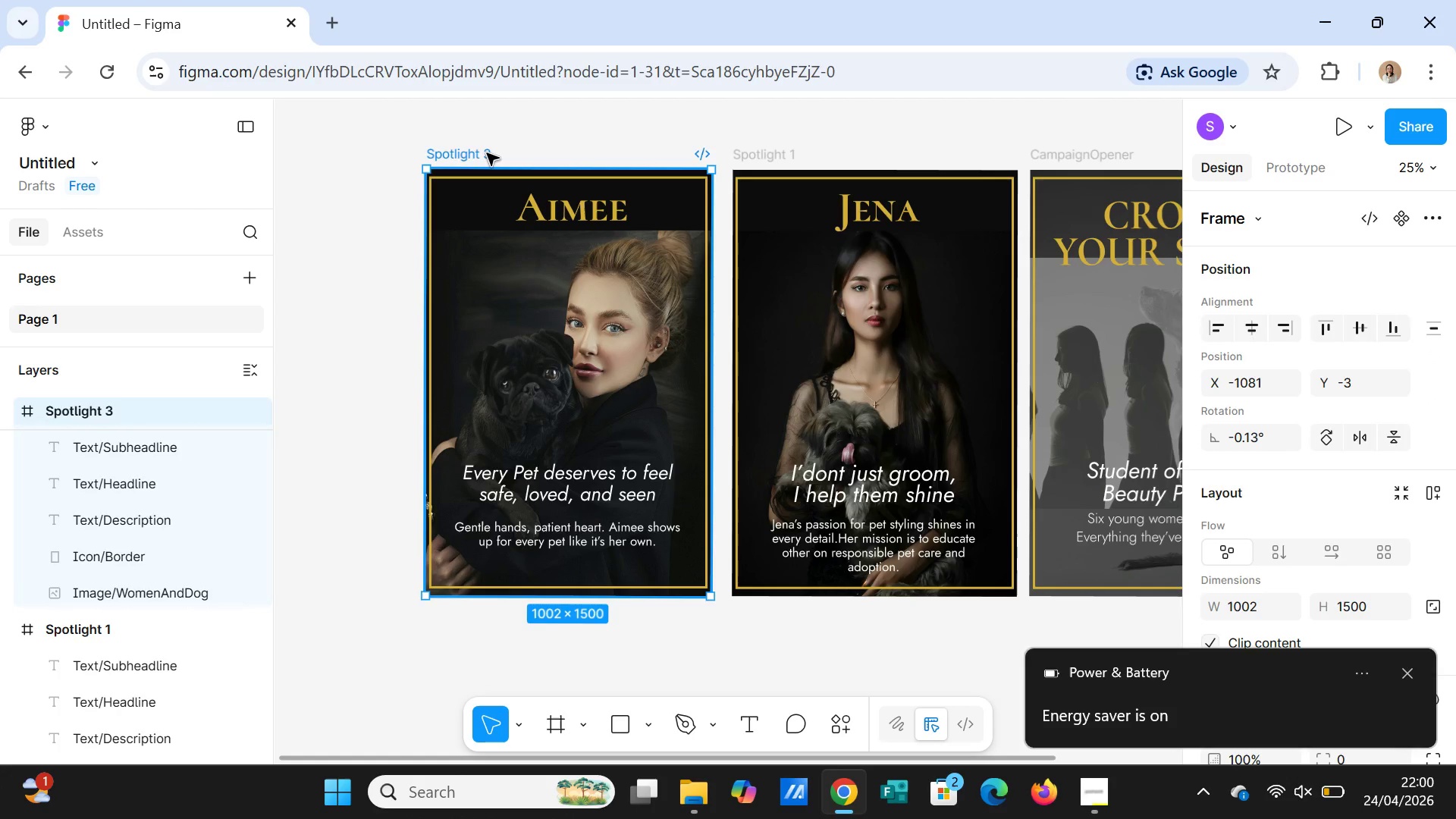 
wait(8.59)
 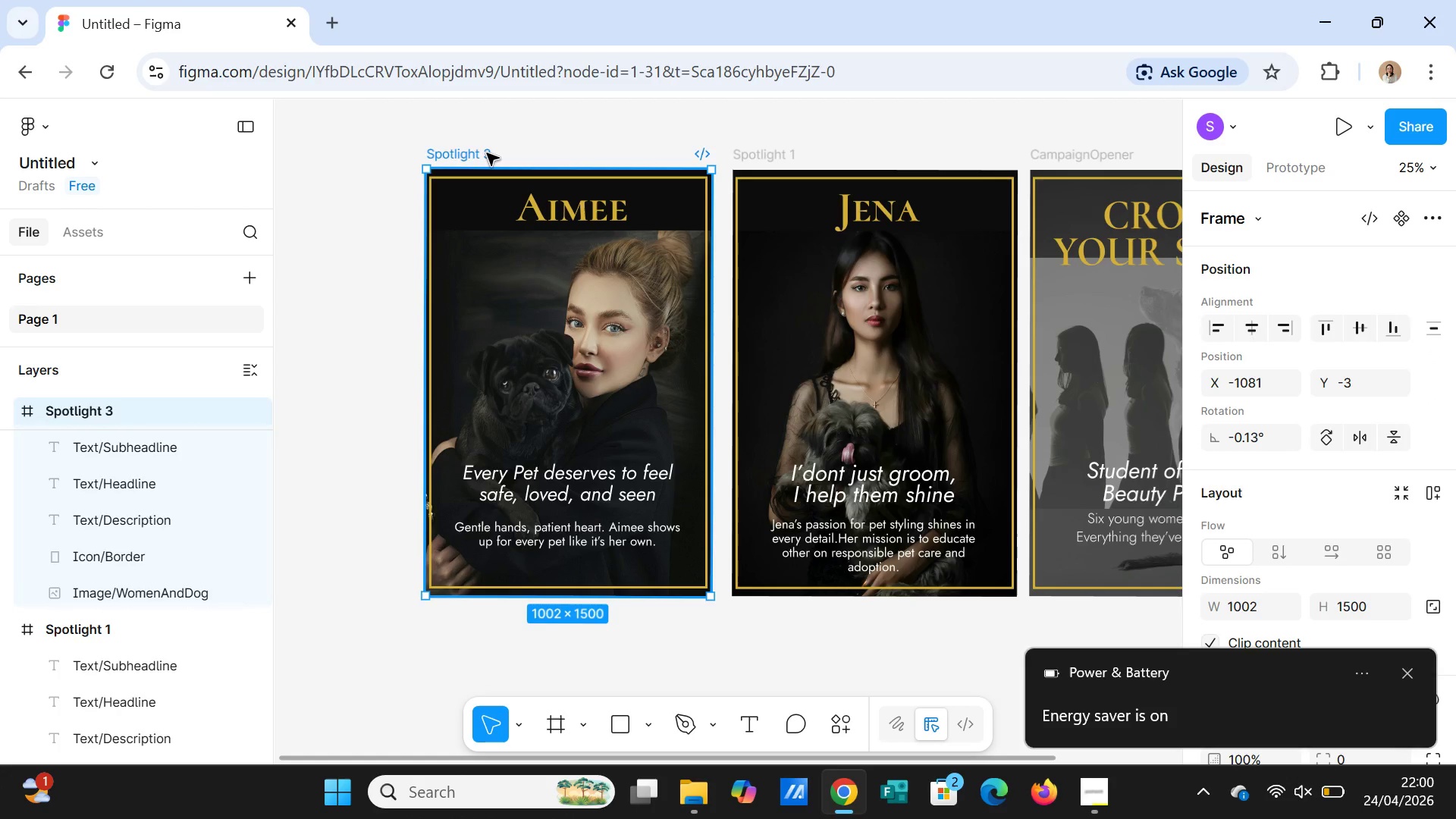 
double_click([108, 409])
 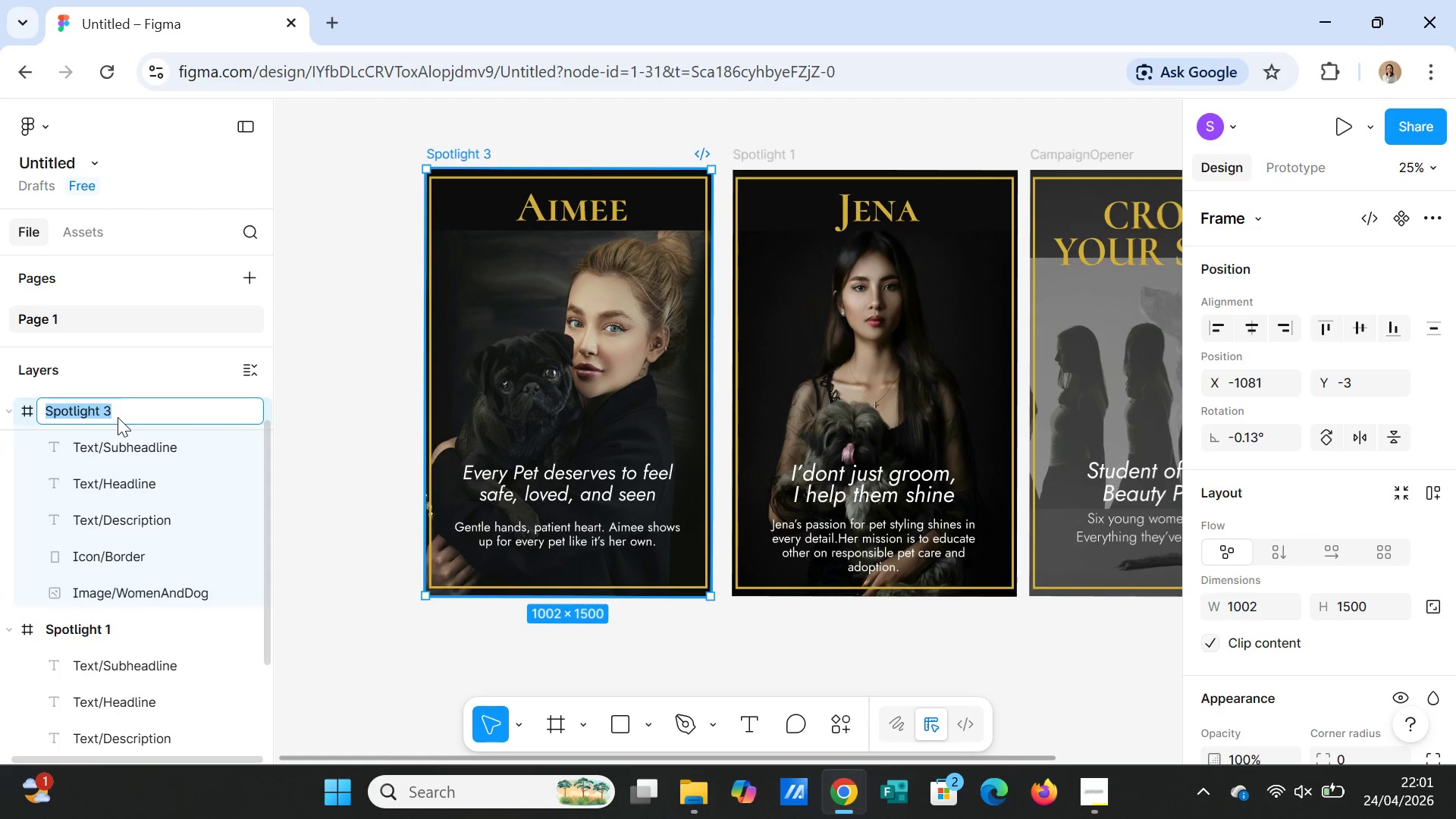 
left_click([118, 413])
 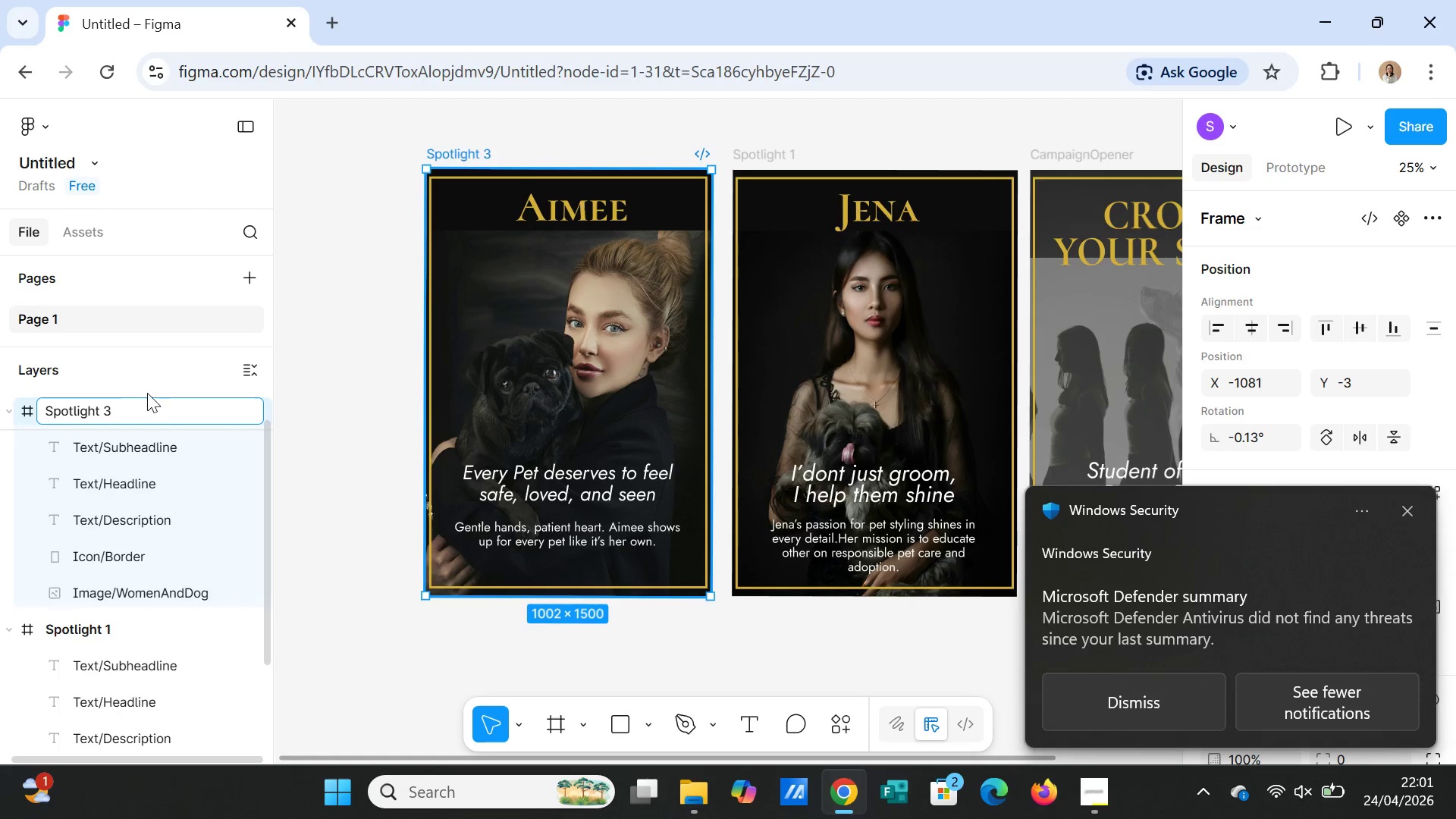 
wait(6.55)
 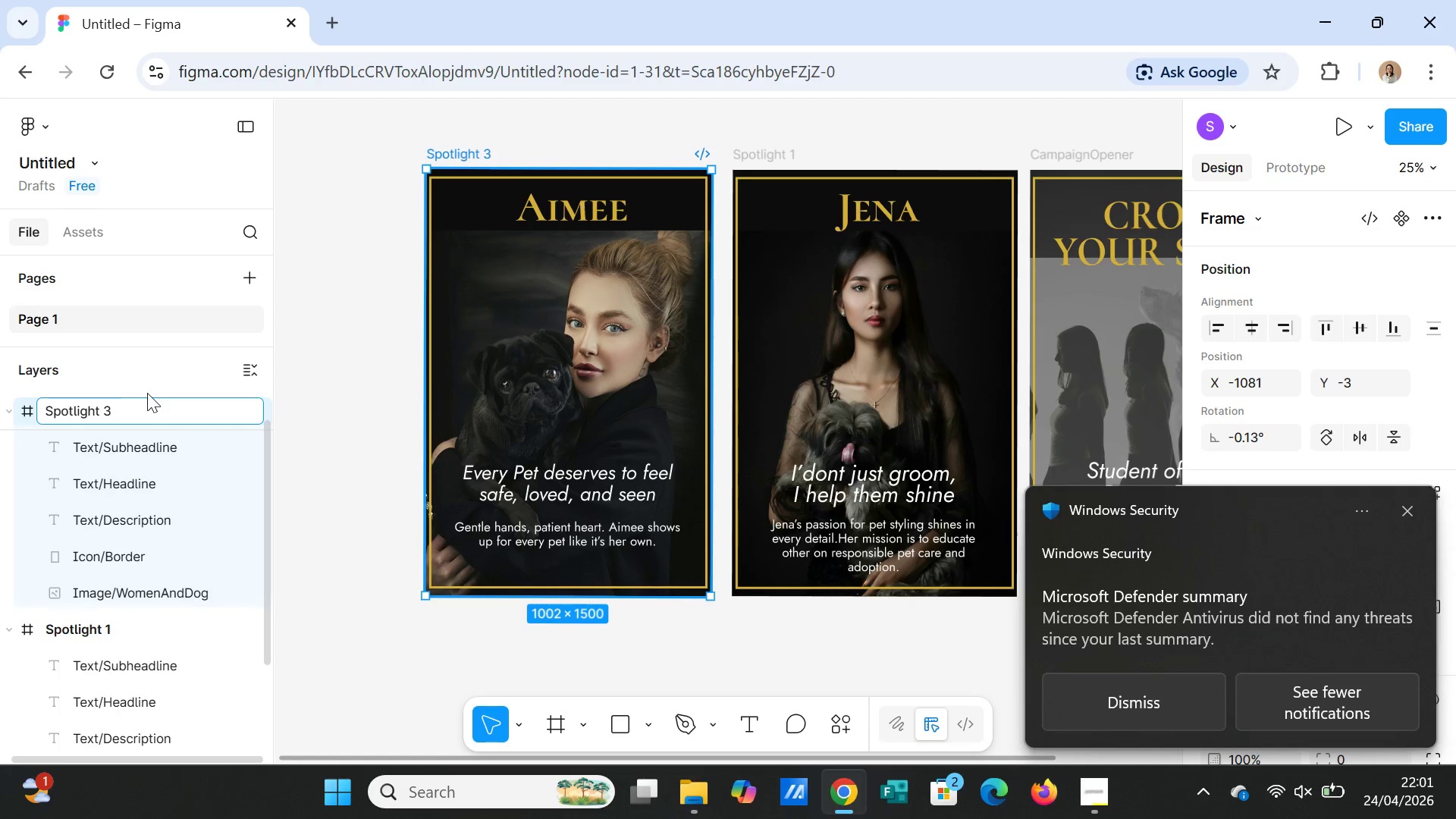 
left_click([1125, 701])
 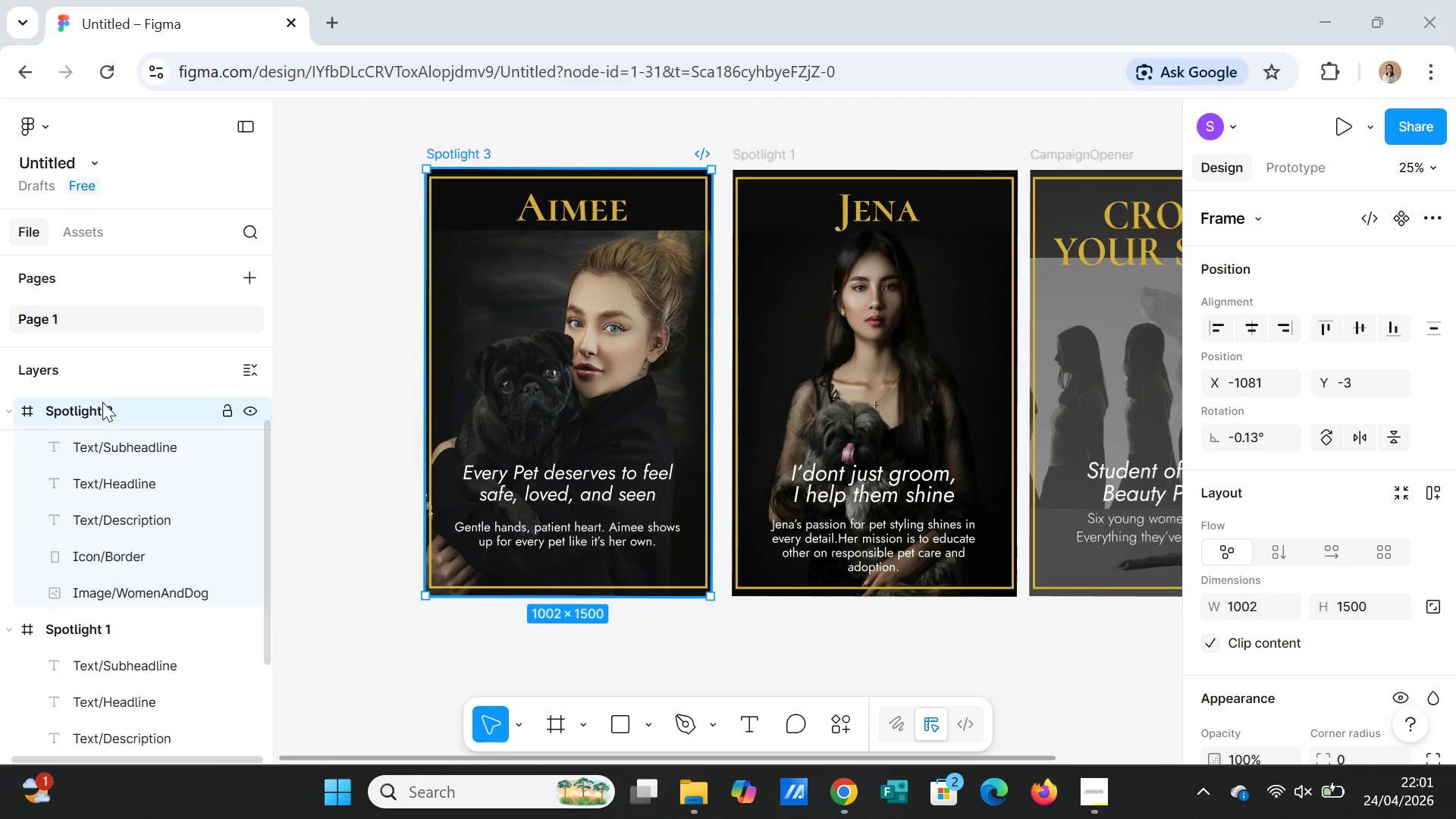 
double_click([102, 405])
 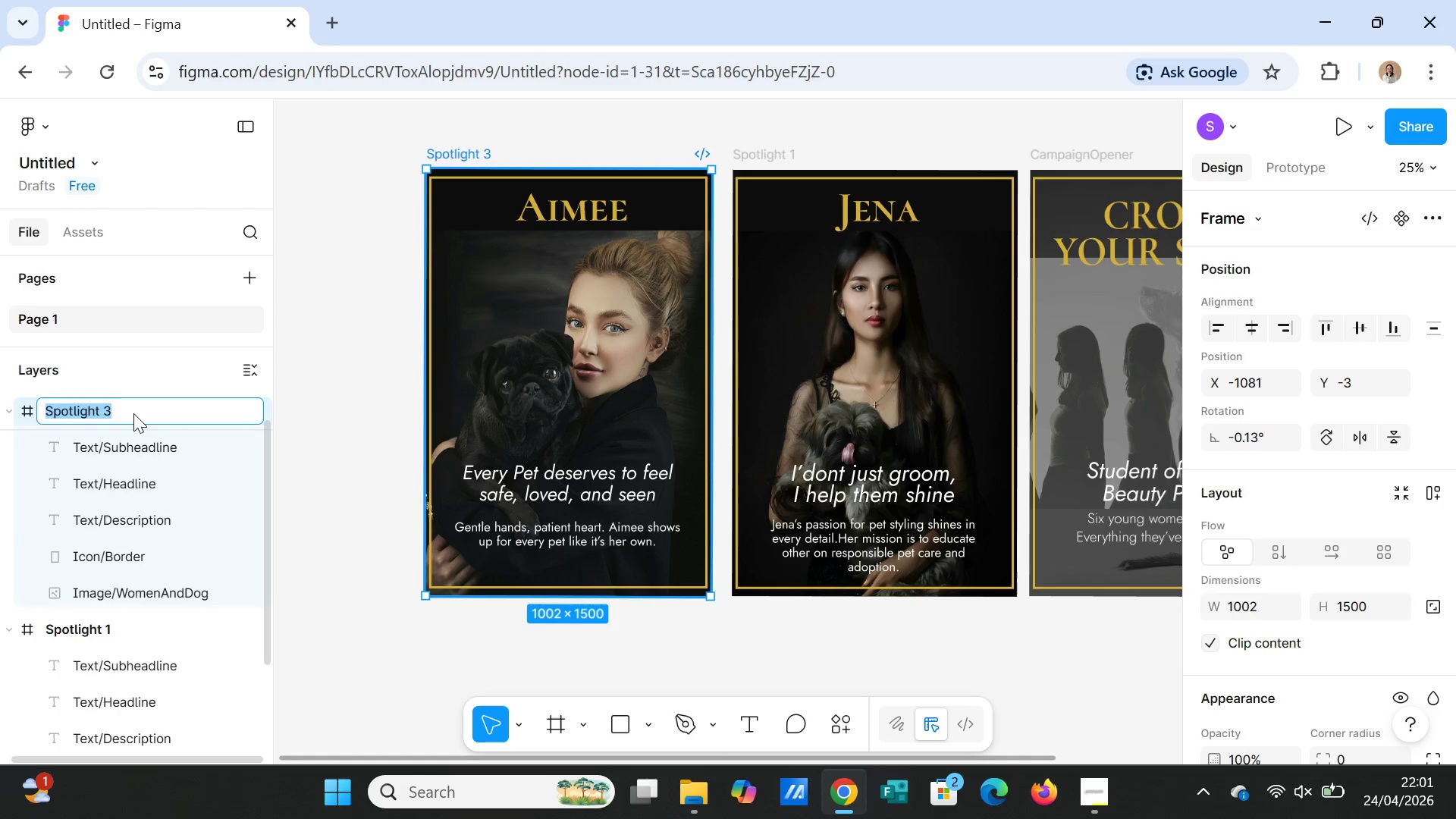 
left_click([133, 413])
 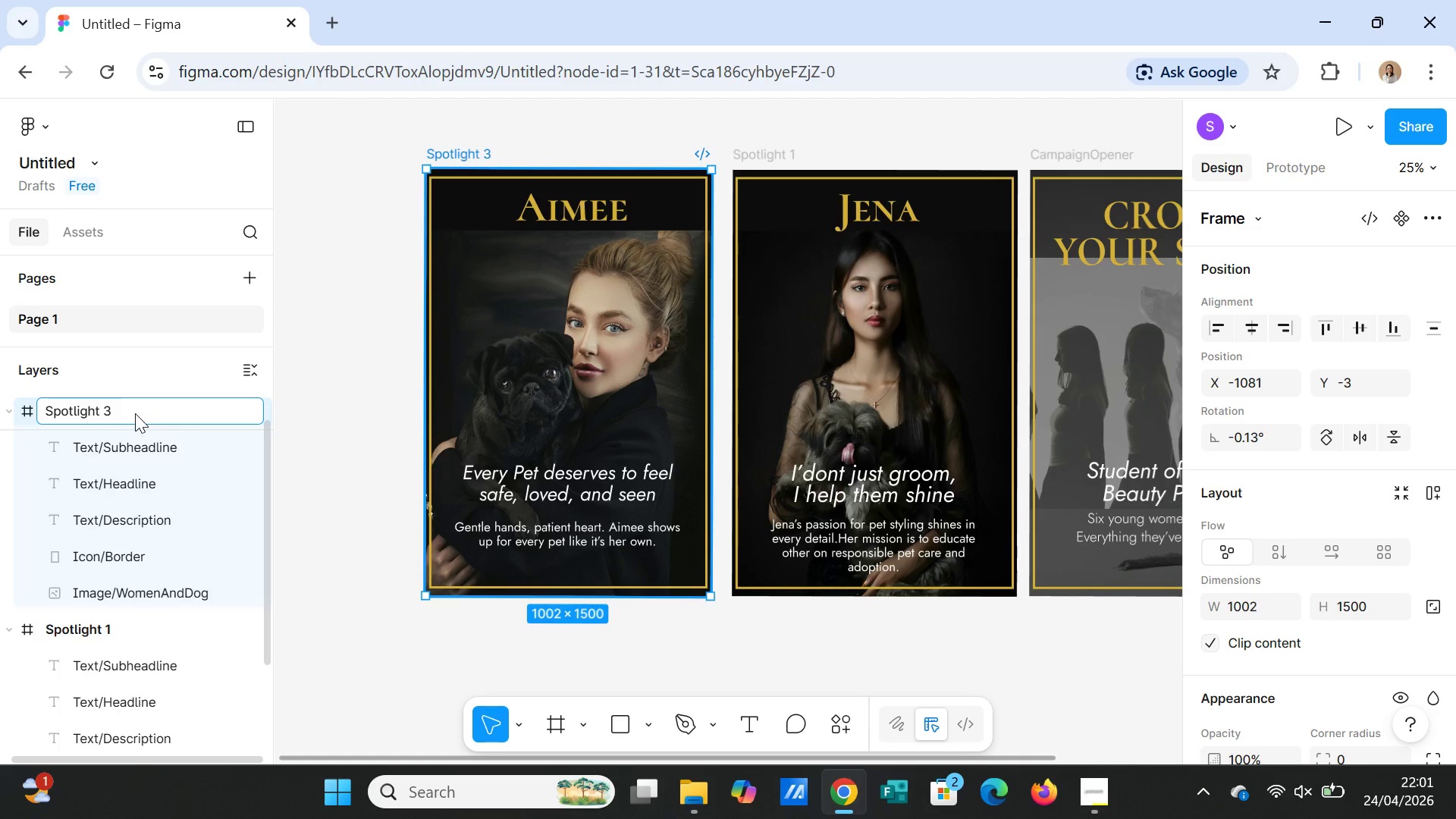 
key(Backspace)
 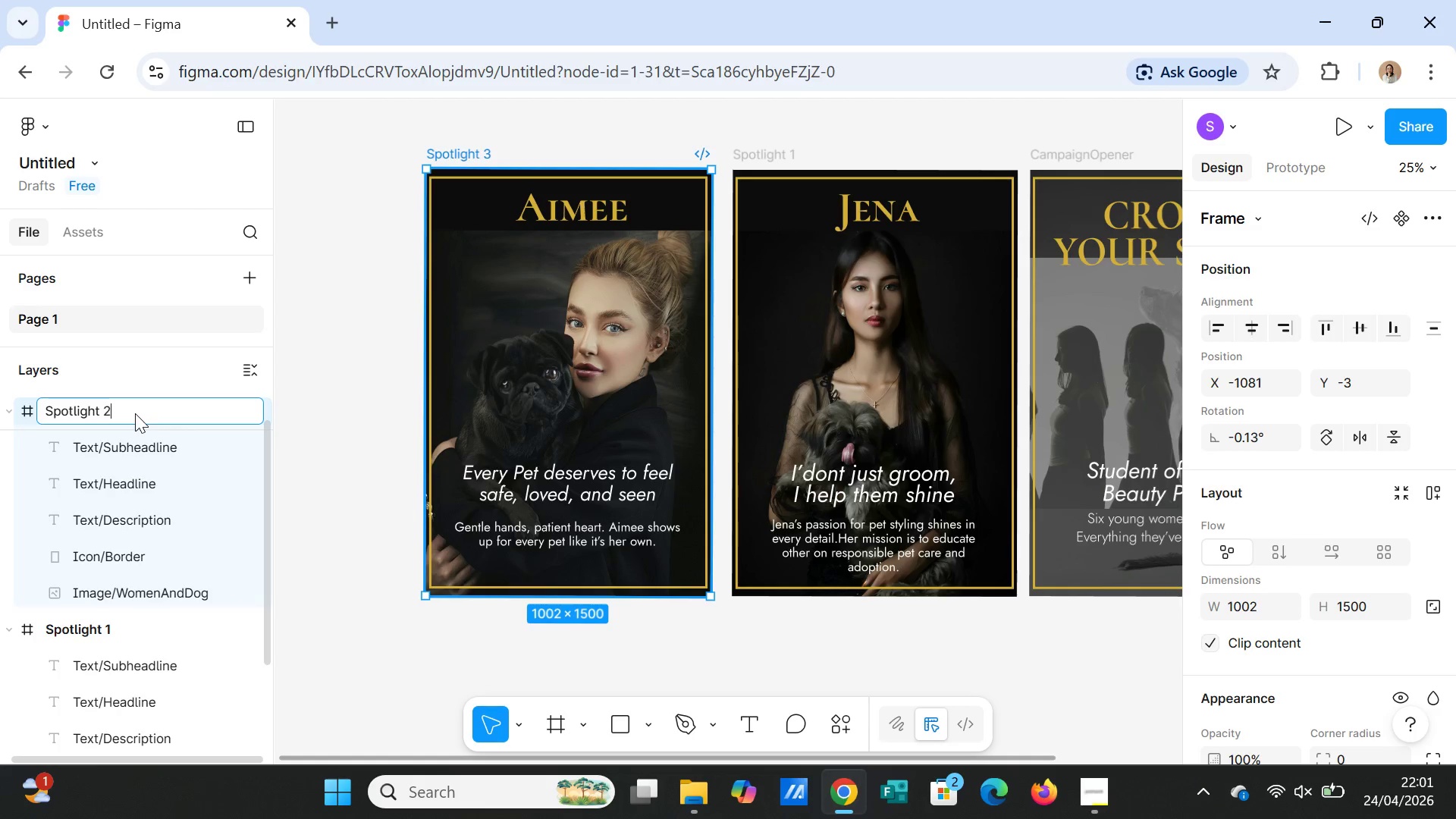 
key(2)
 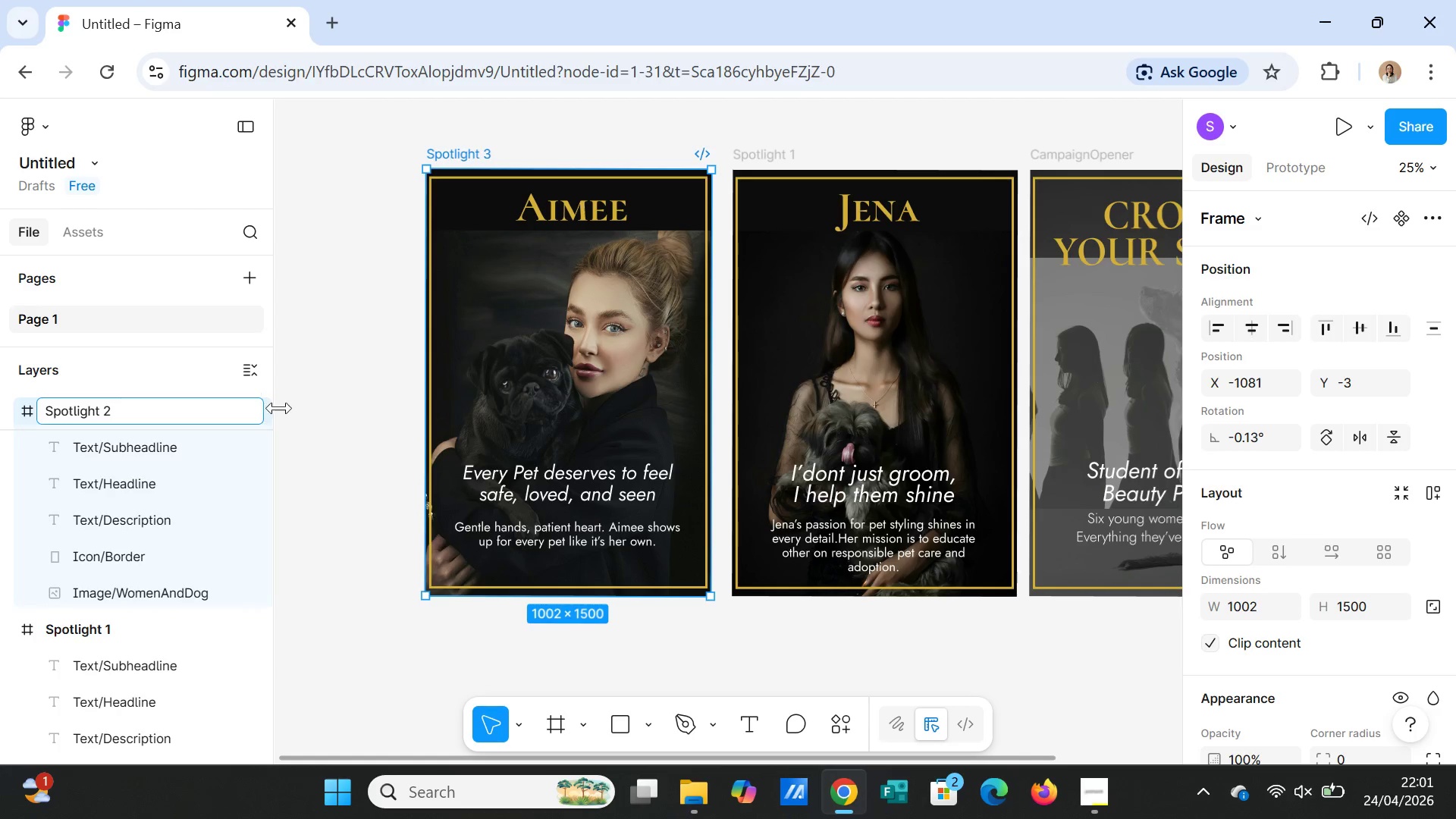 
left_click([312, 447])
 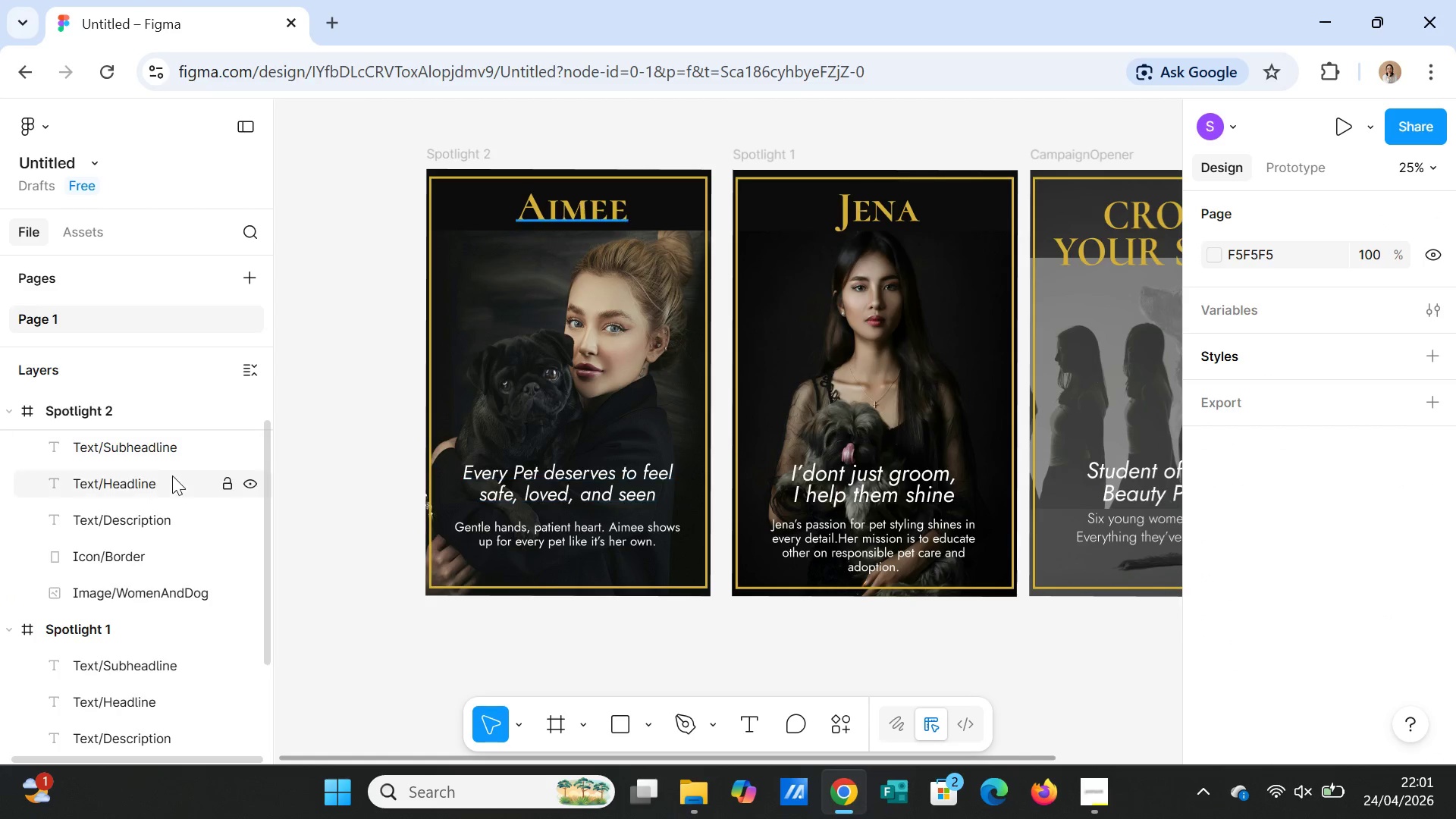 
left_click([132, 448])
 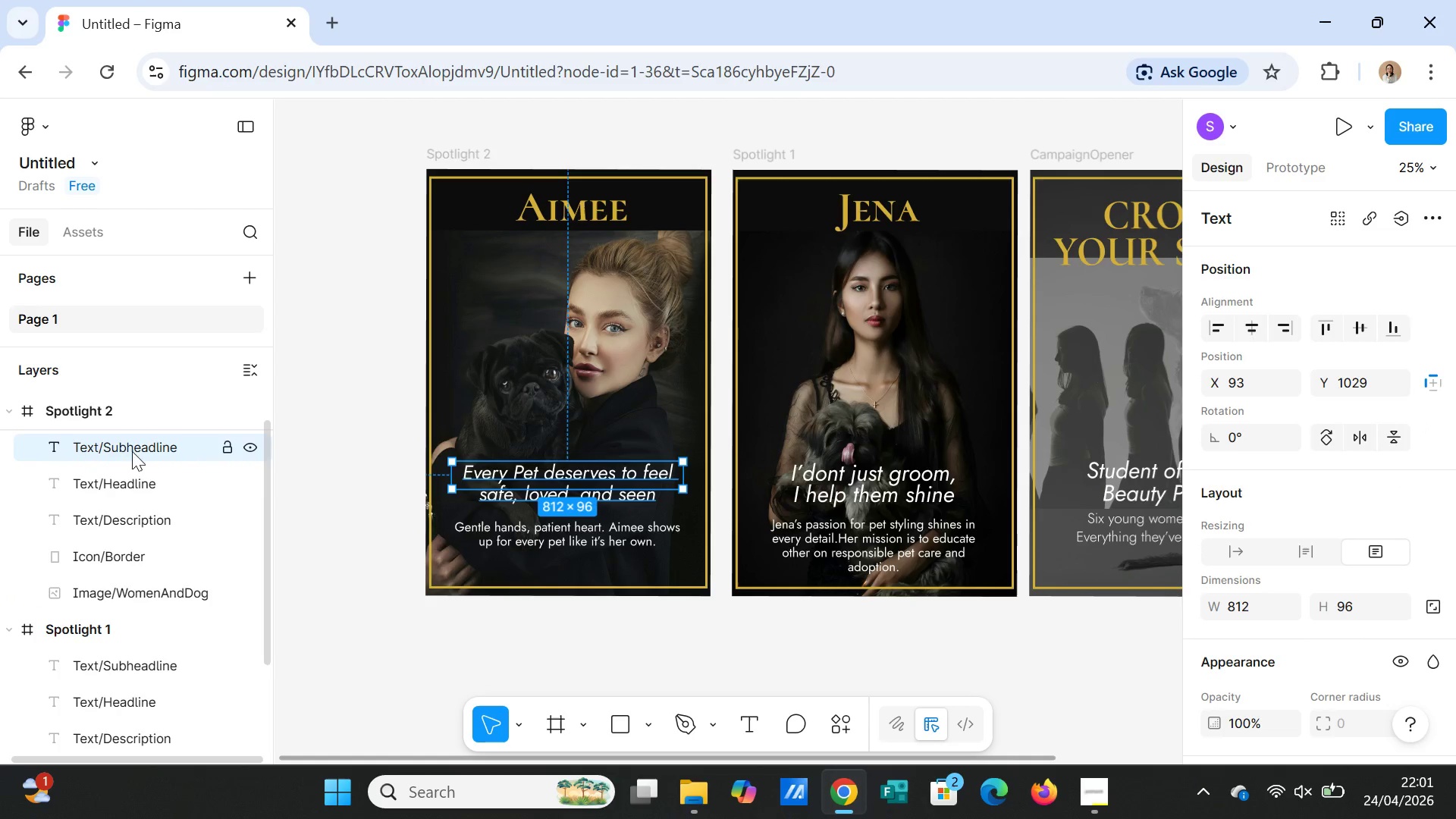 
left_click([130, 486])
 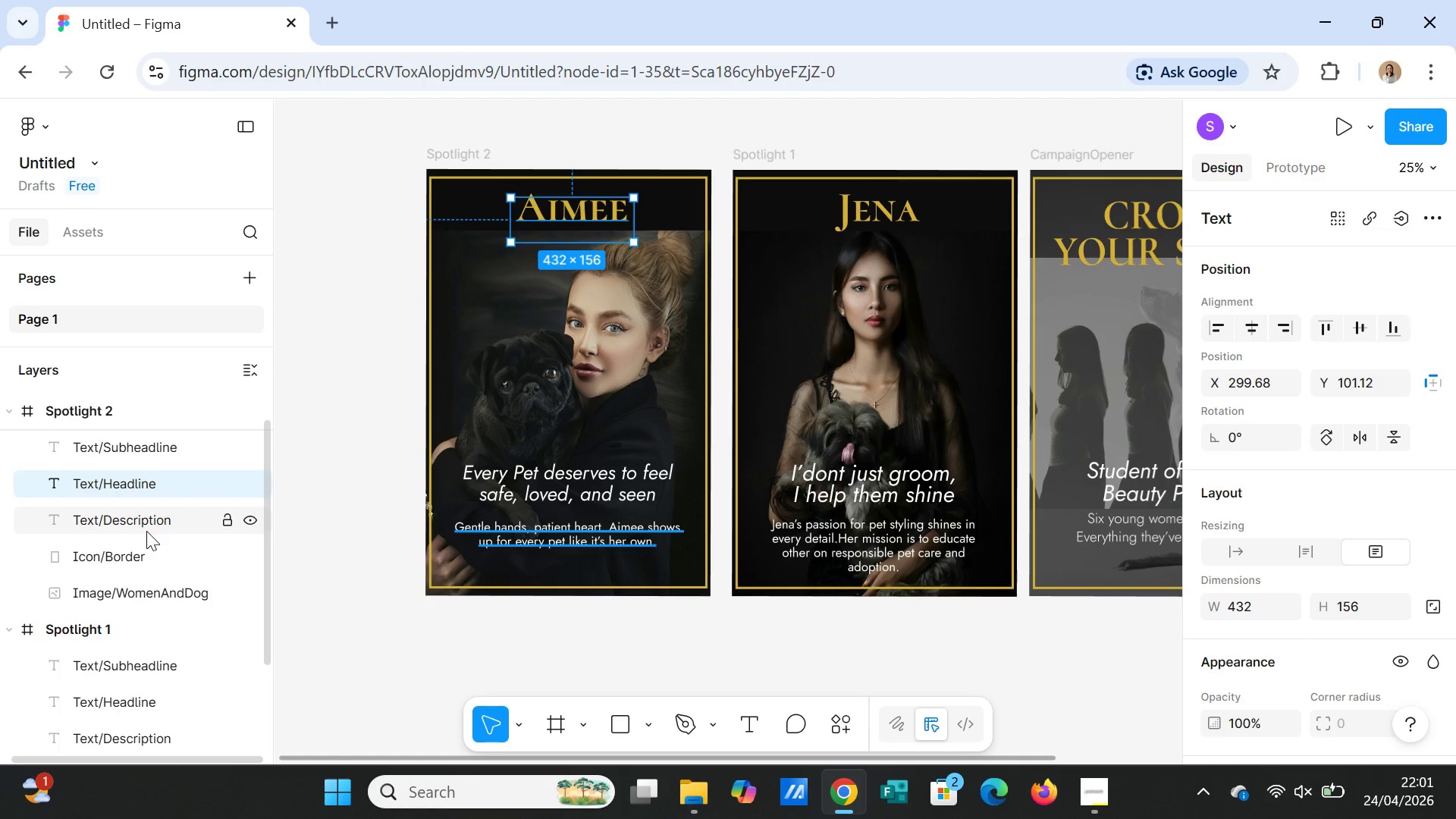 
left_click([143, 522])
 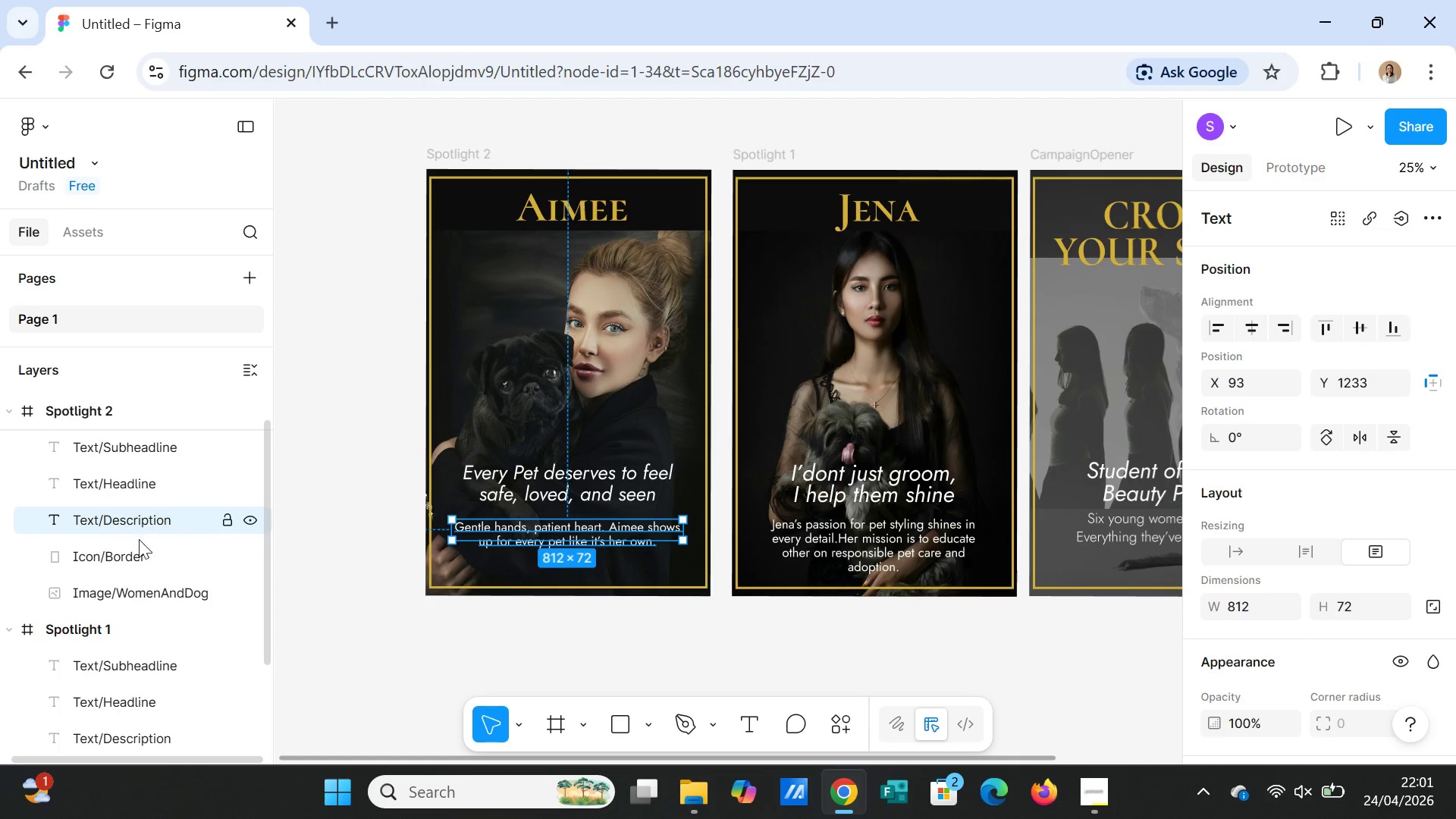 
left_click([130, 557])
 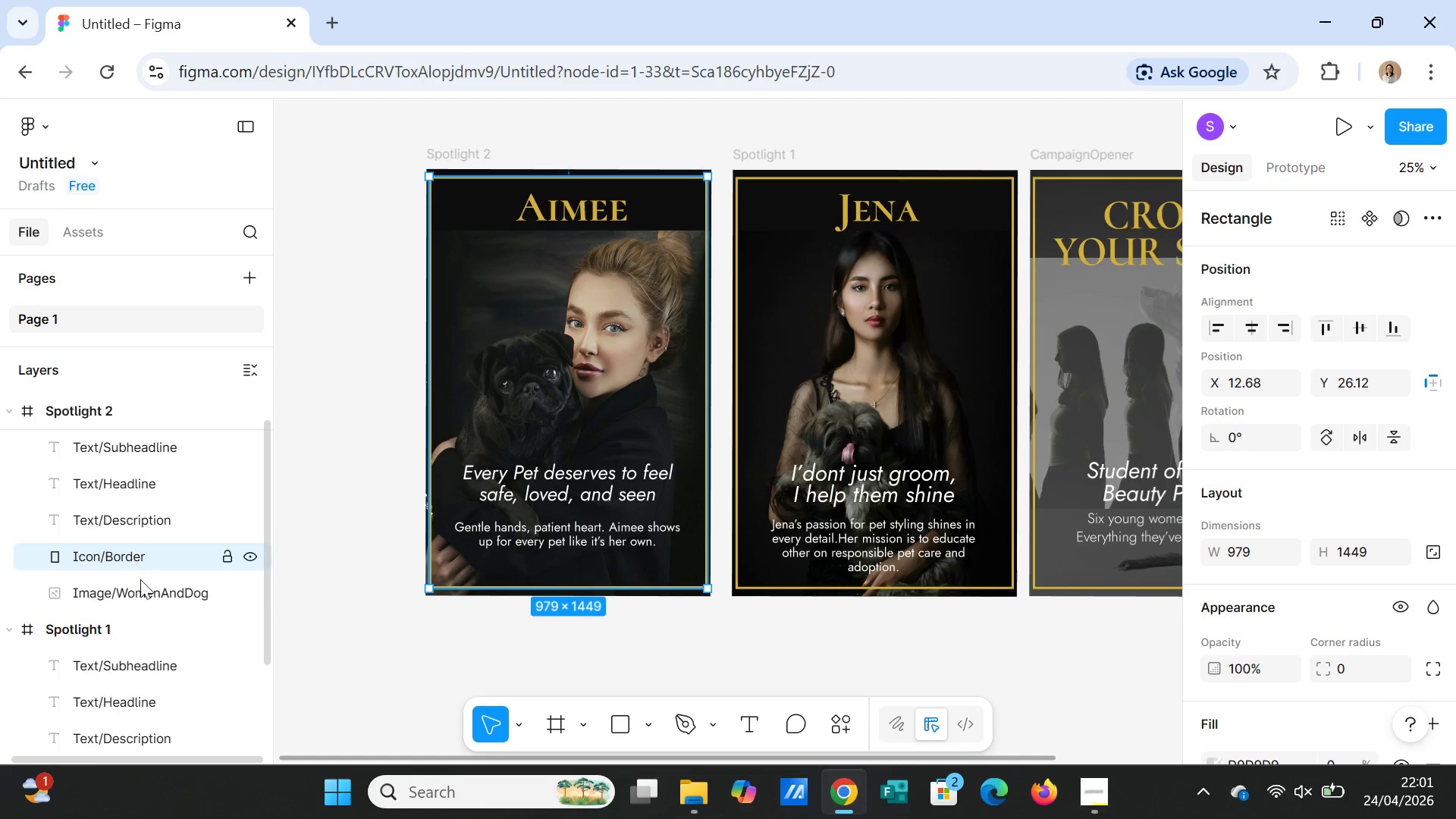 
left_click([143, 595])
 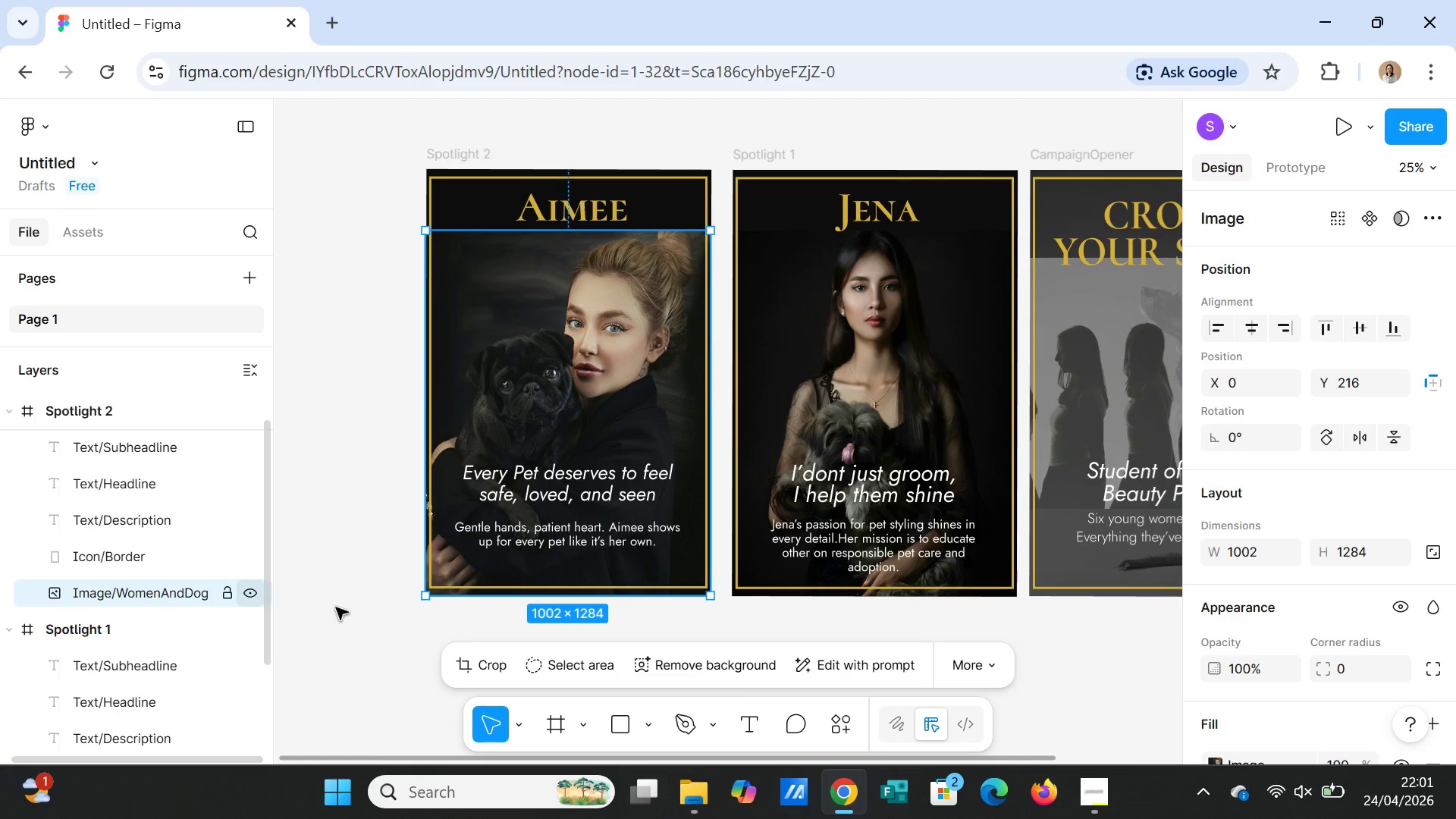 
left_click([337, 607])
 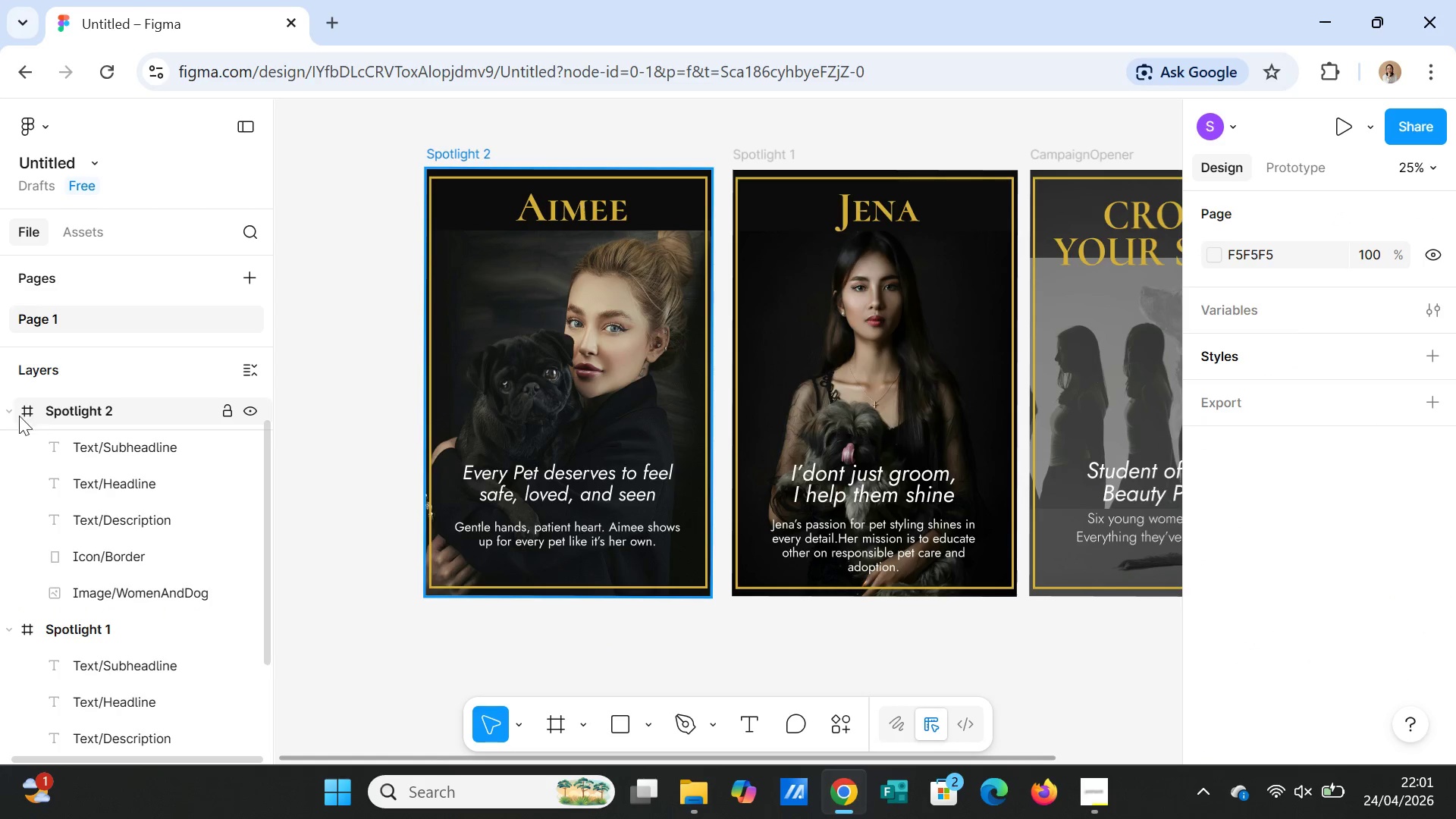 
left_click([9, 413])
 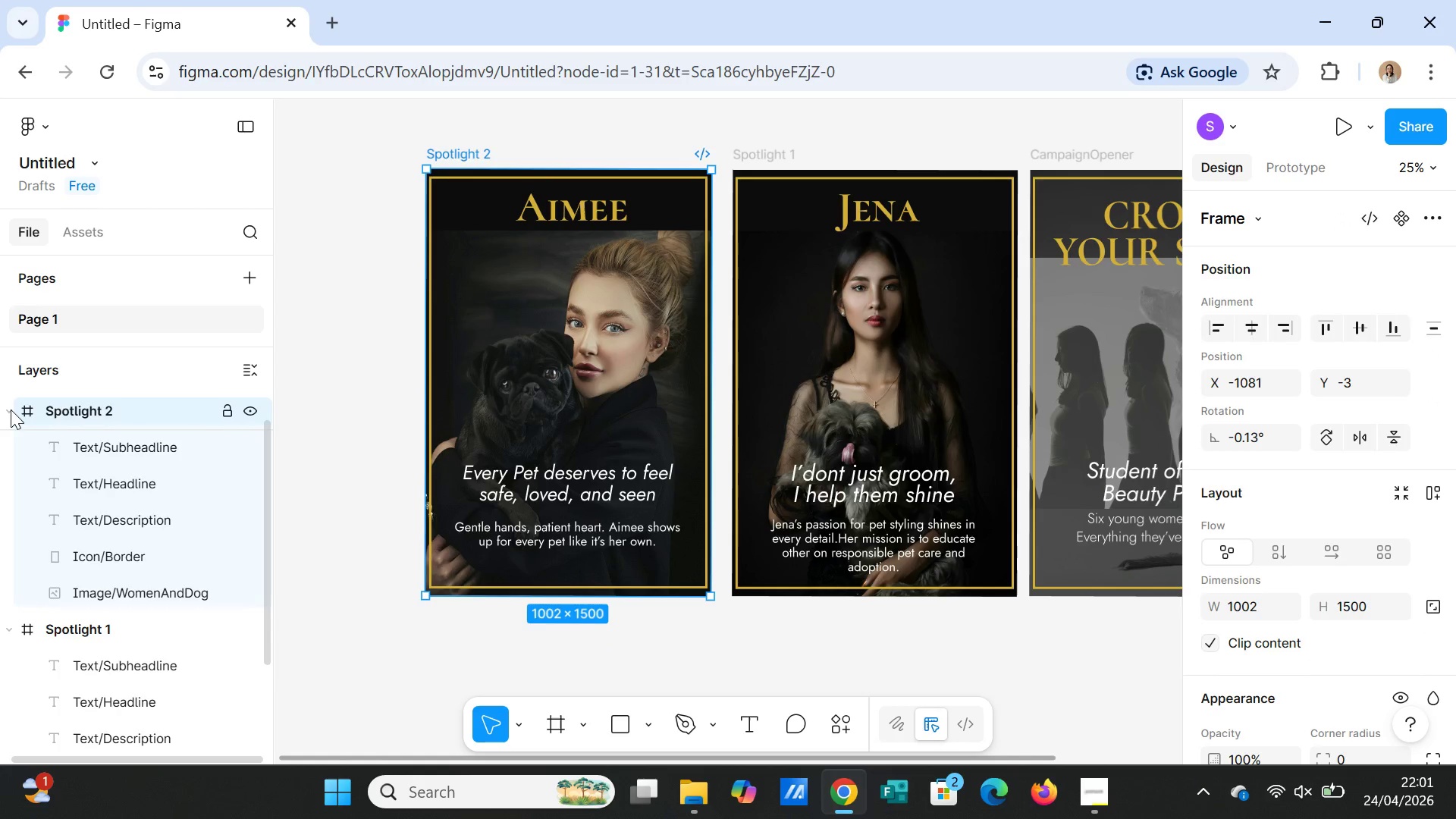 
left_click([10, 410])
 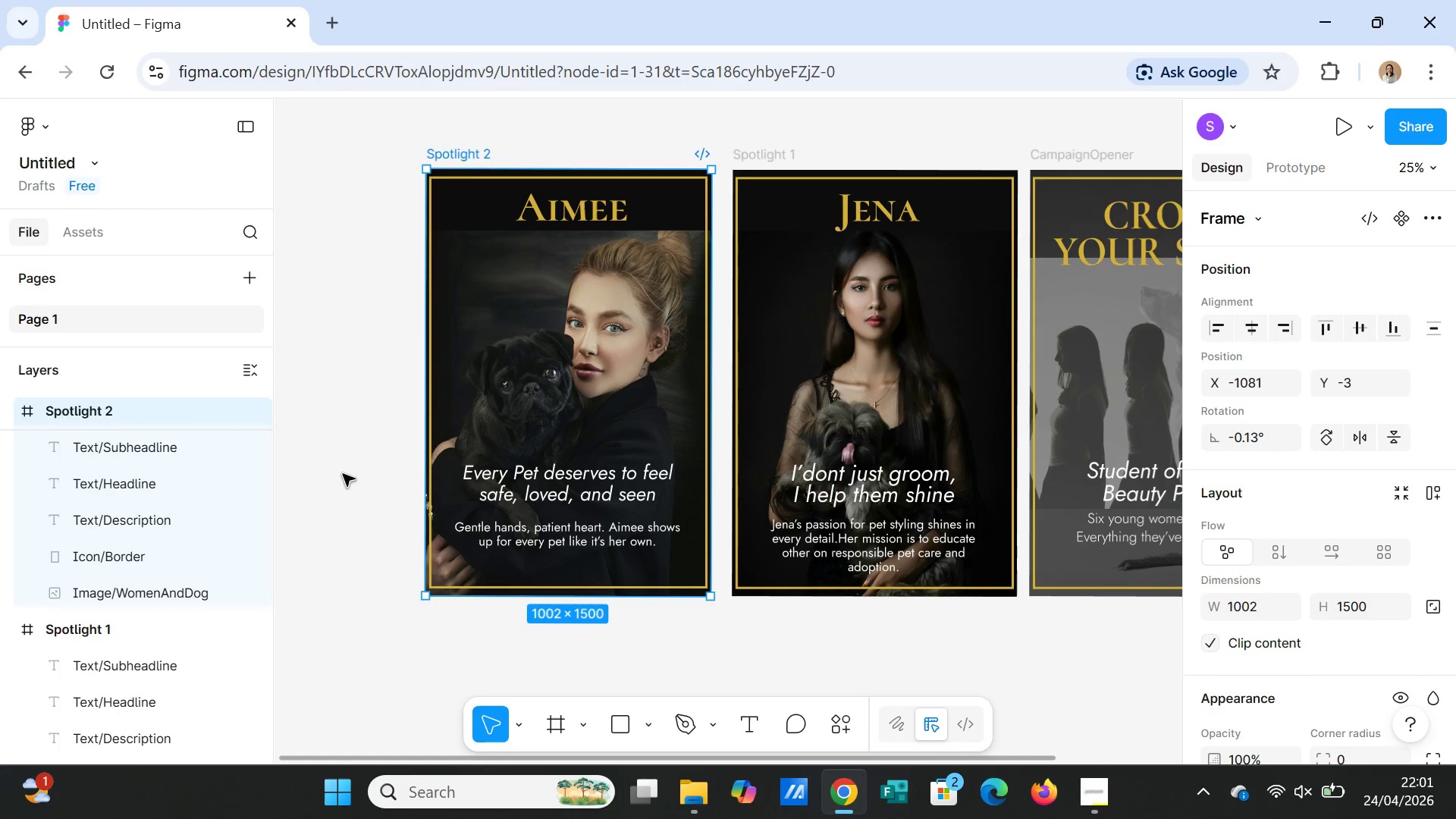 
left_click([360, 479])
 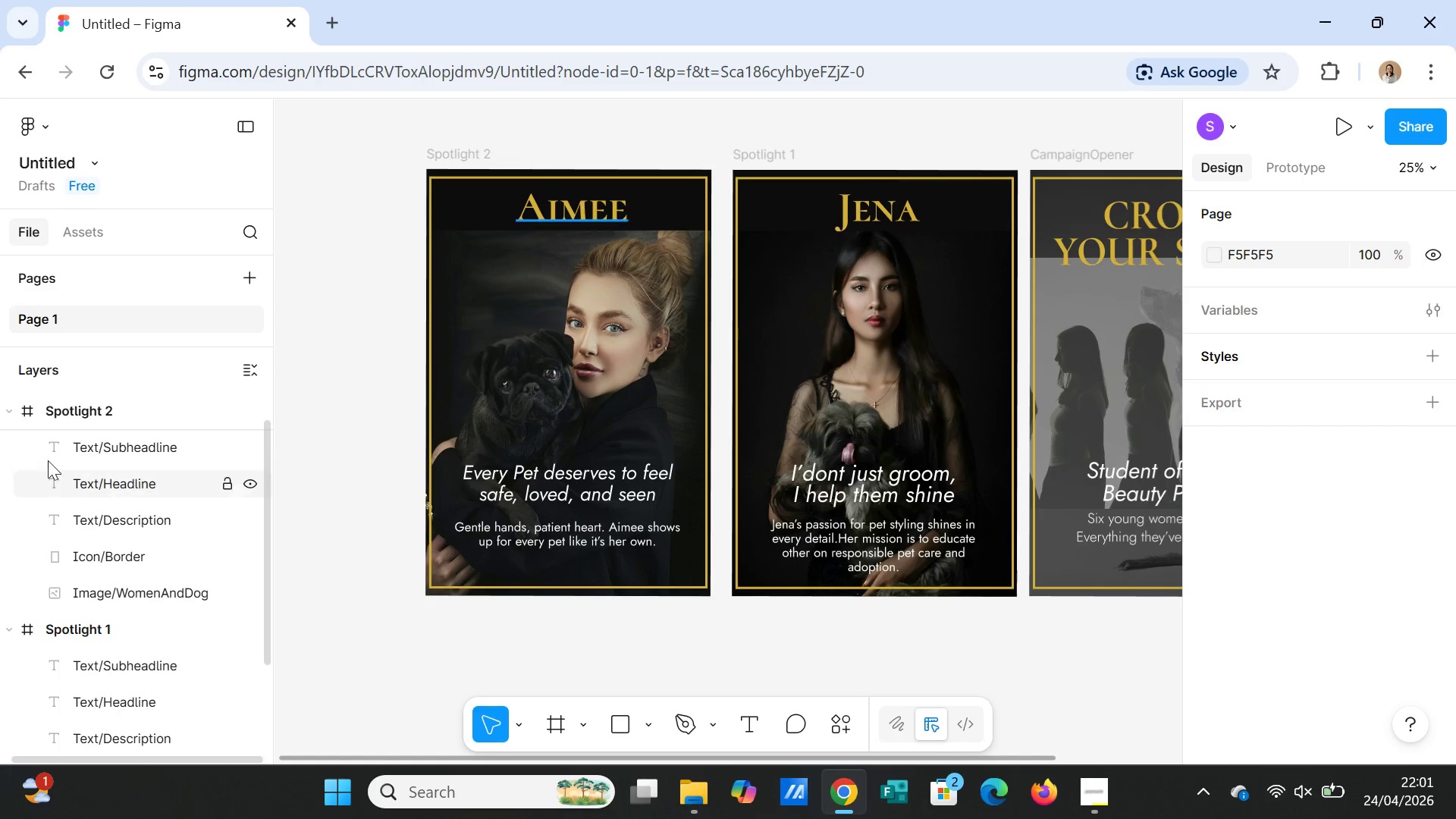 
scroll: coordinate [64, 450], scroll_direction: up, amount: 3.0
 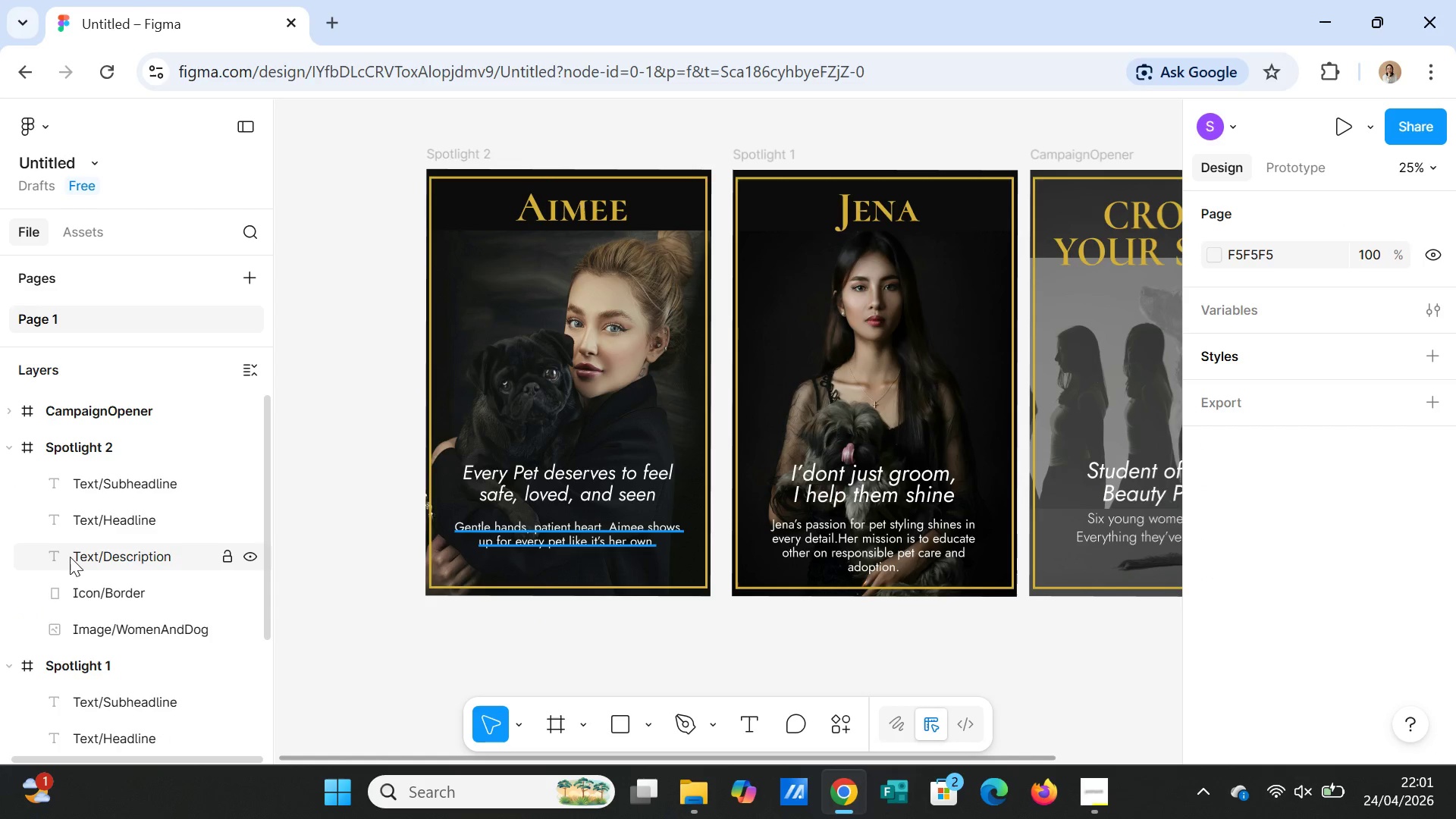 
scroll: coordinate [70, 583], scroll_direction: down, amount: 2.0
 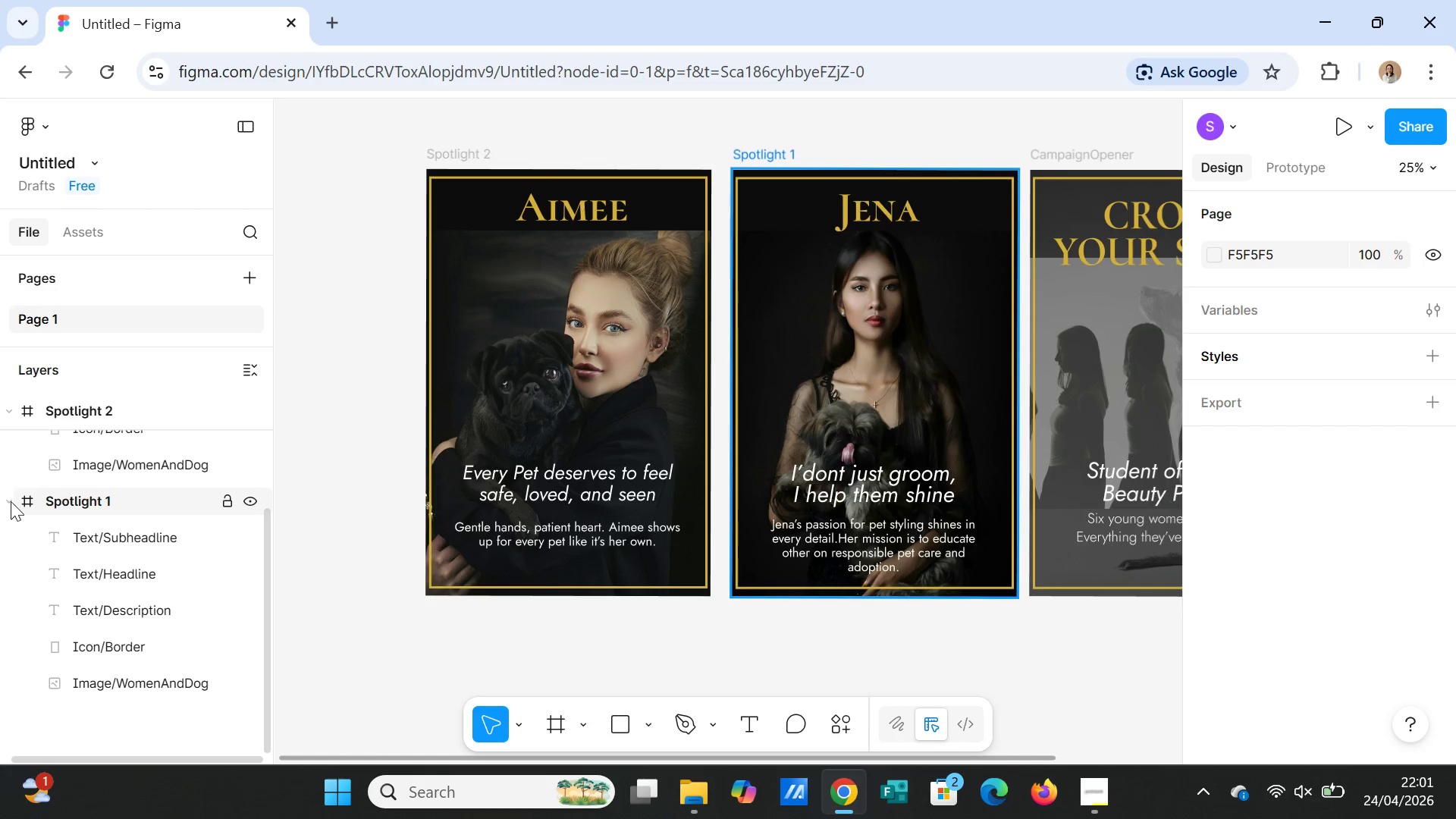 
left_click([10, 500])
 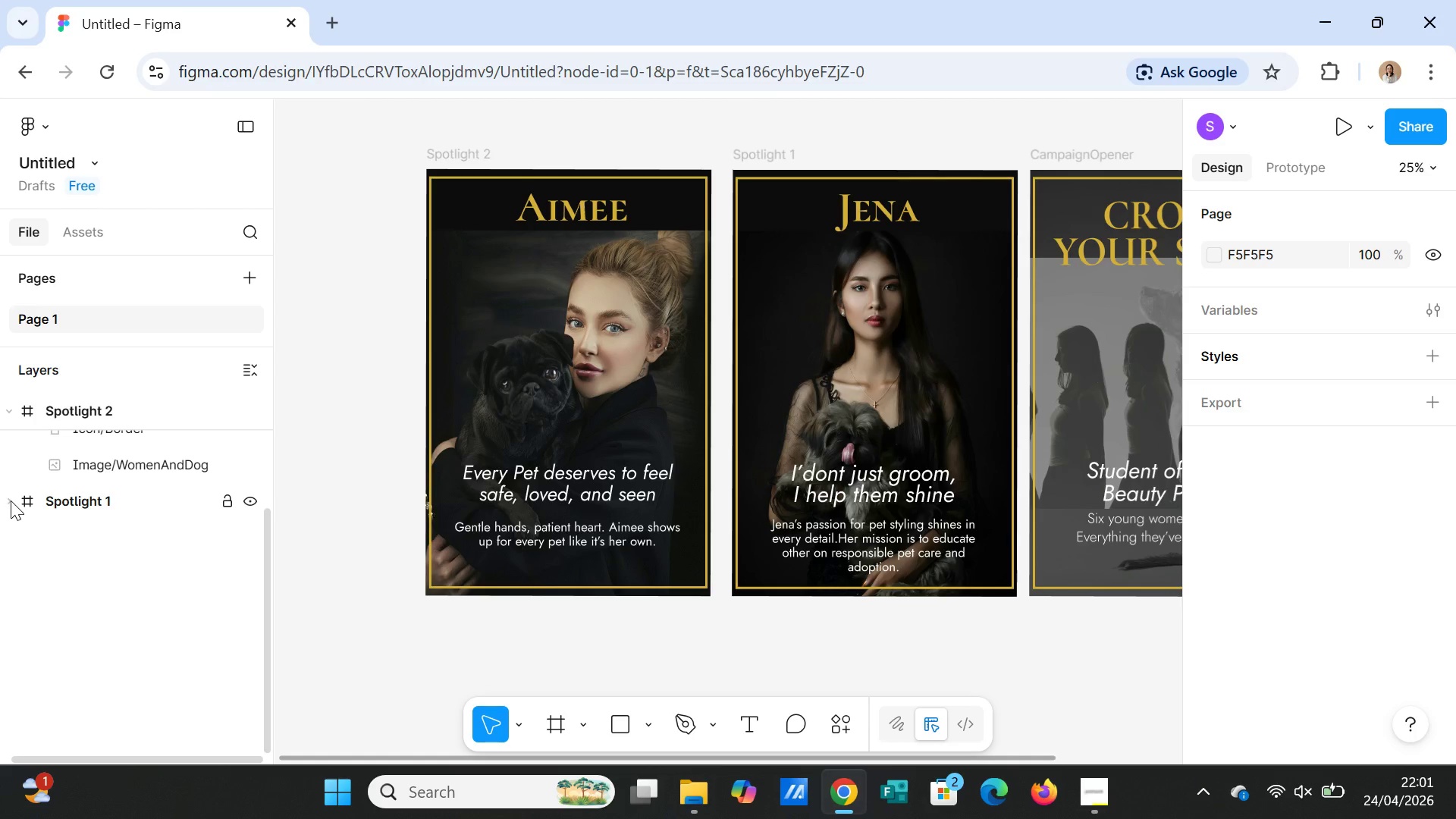 
scroll: coordinate [14, 505], scroll_direction: up, amount: 3.0
 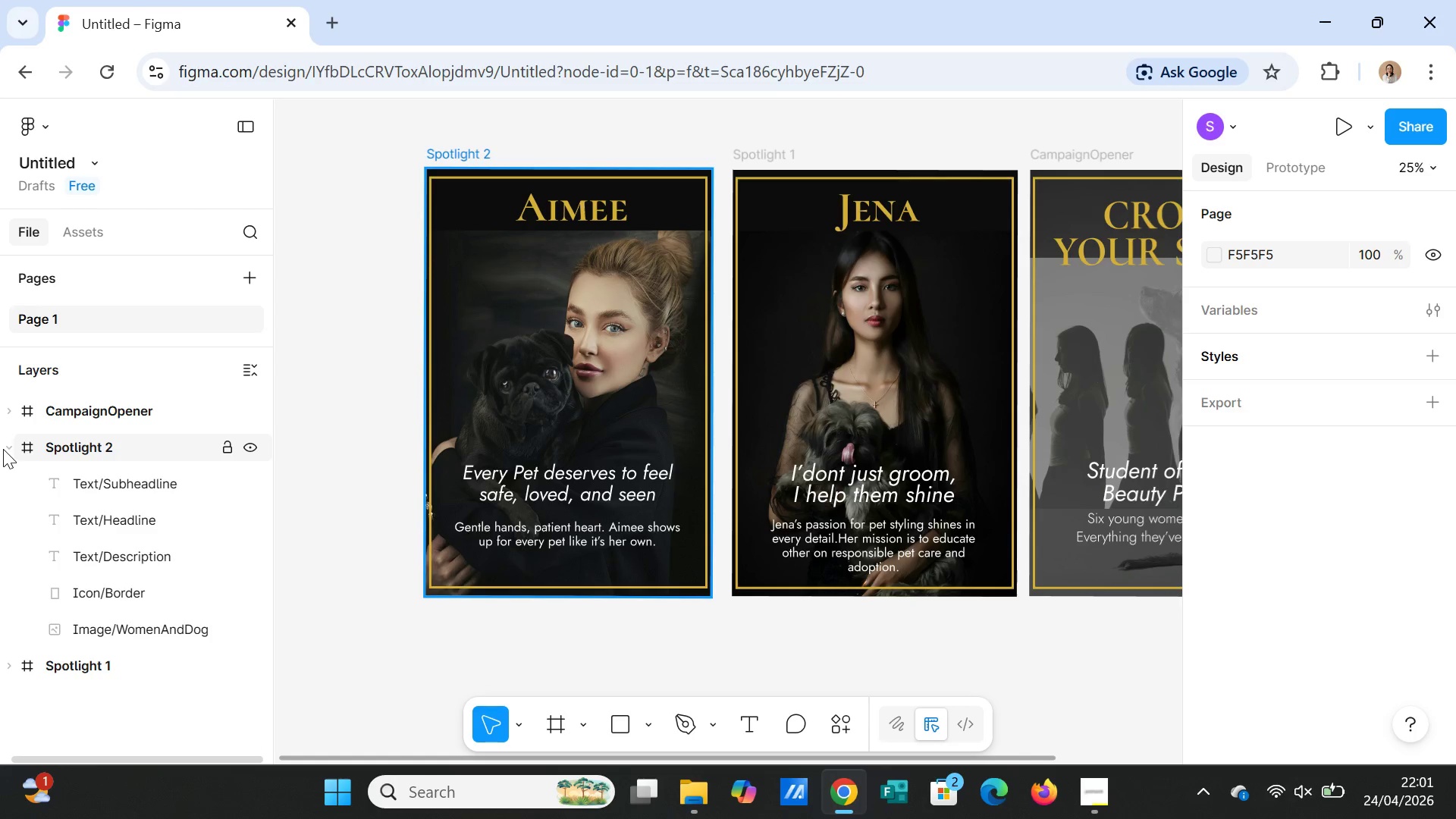 
left_click([6, 447])
 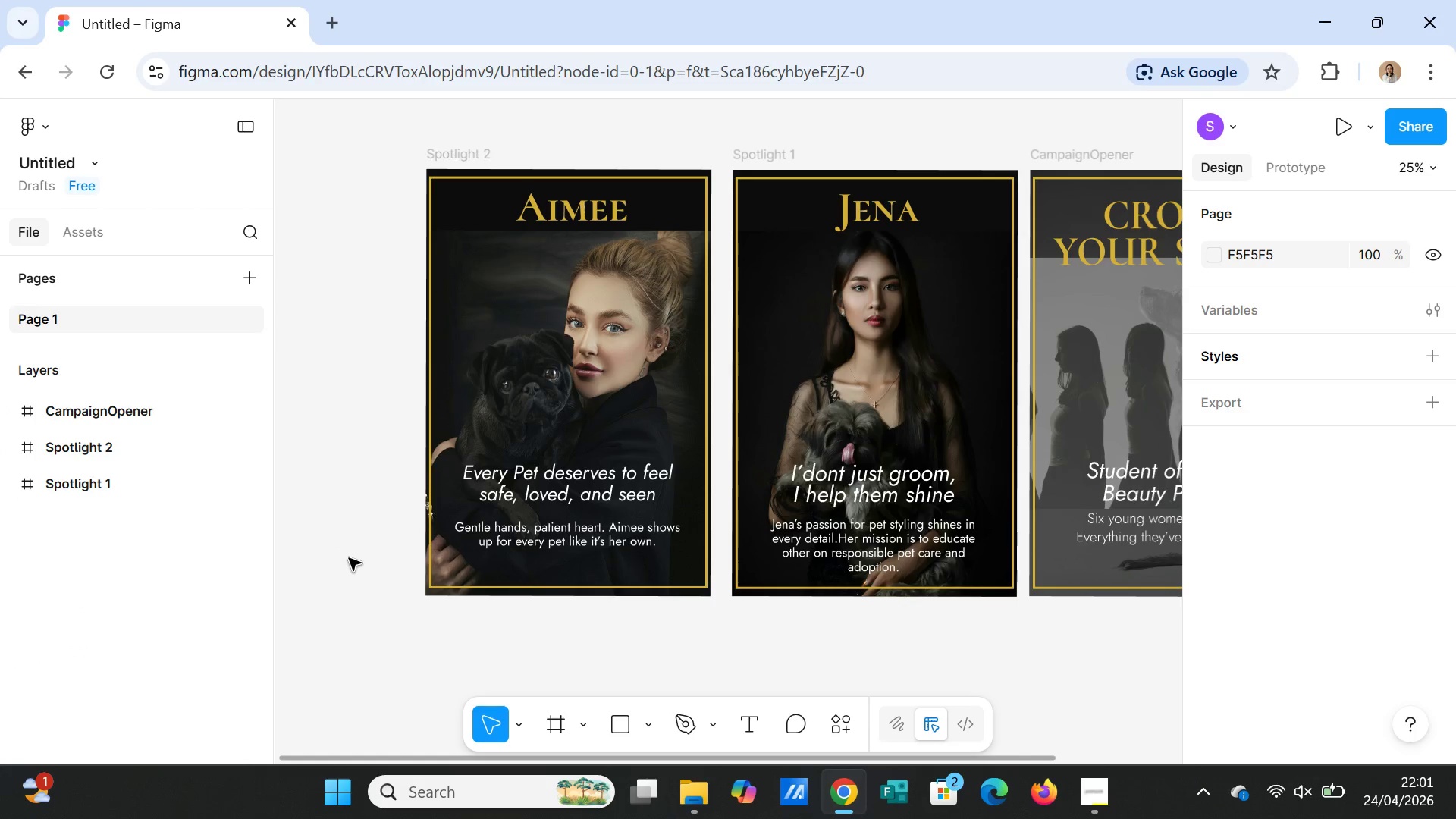 
left_click([353, 561])
 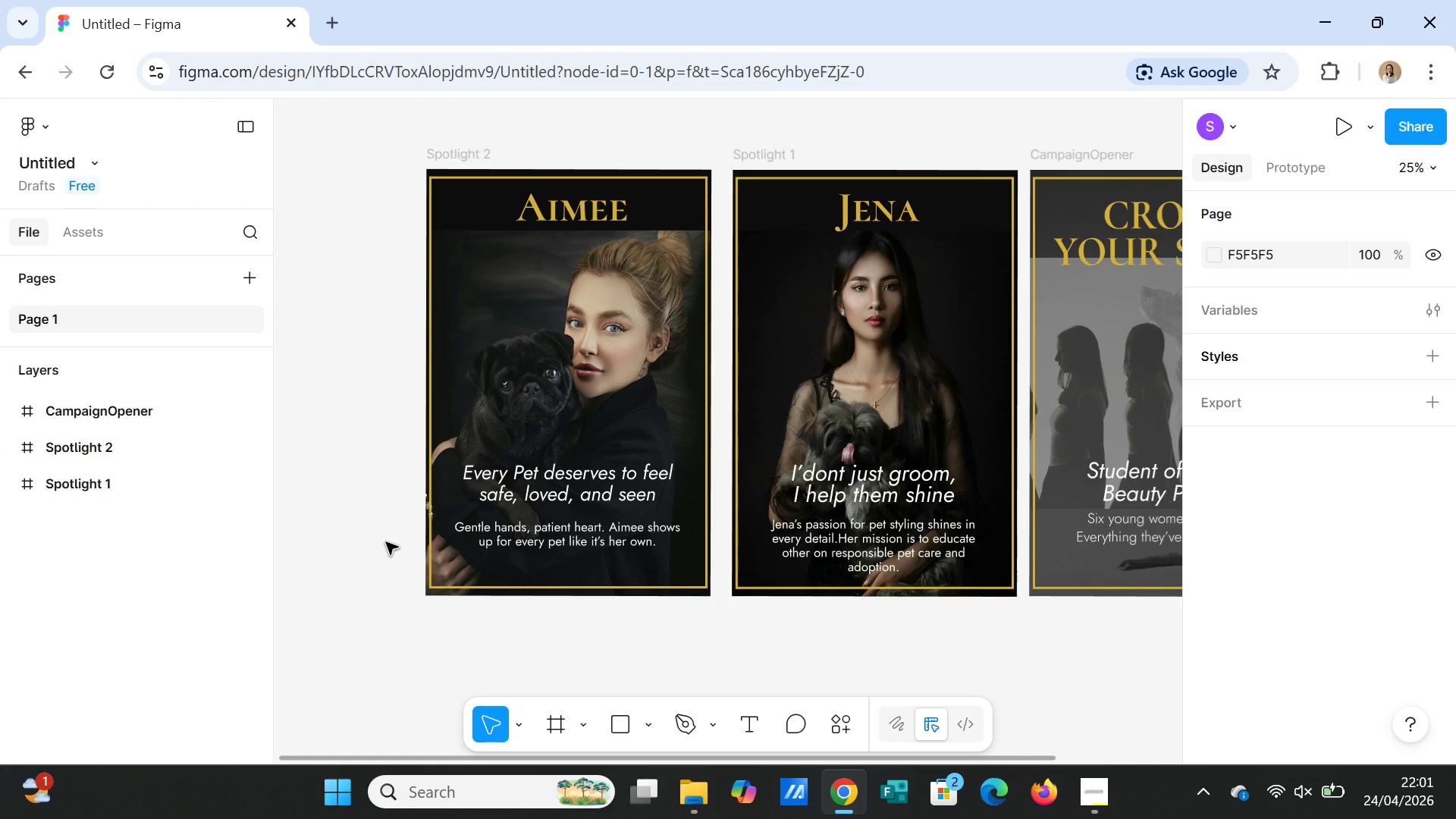 
wait(22.78)
 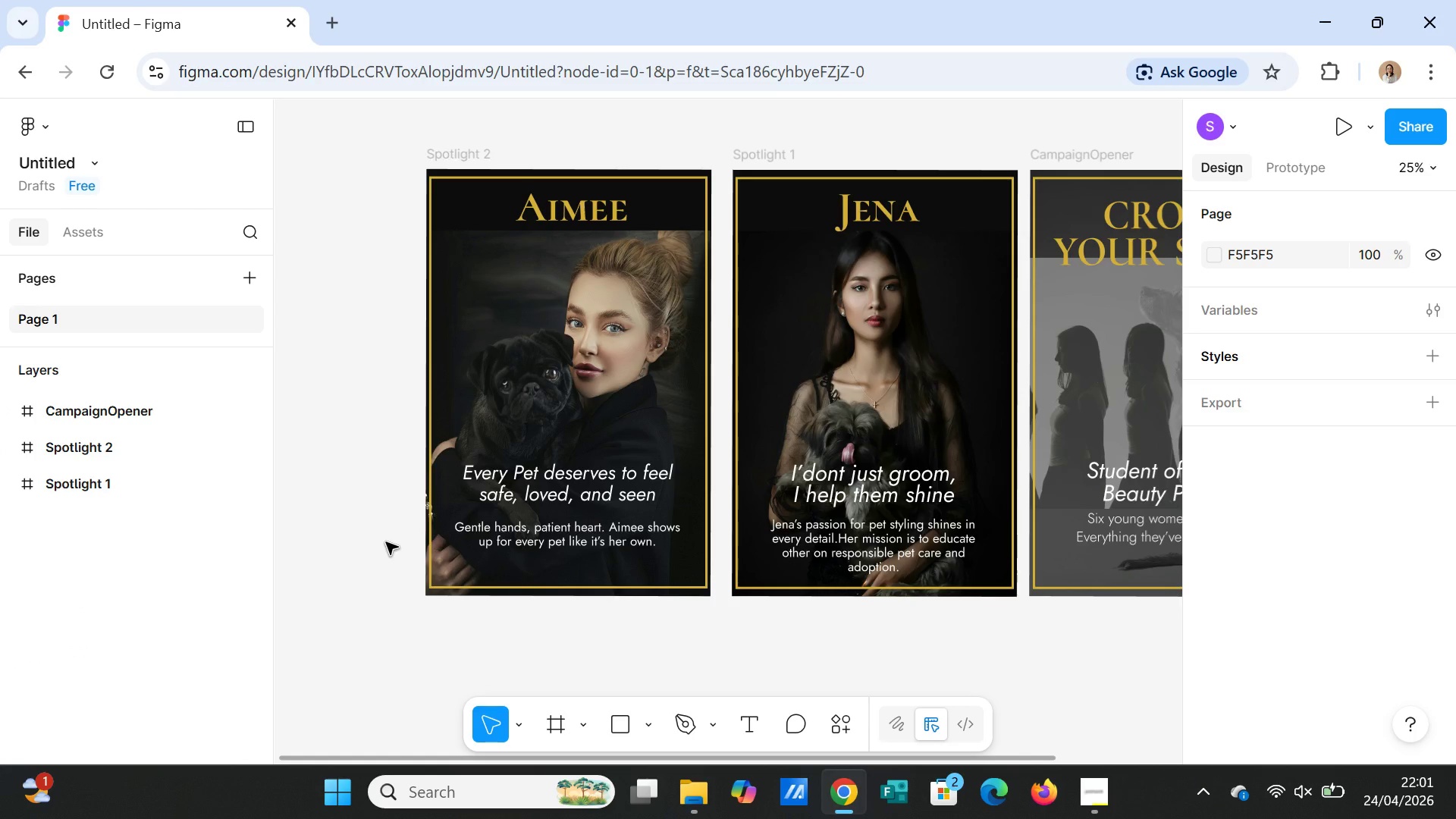 
left_click([468, 150])
 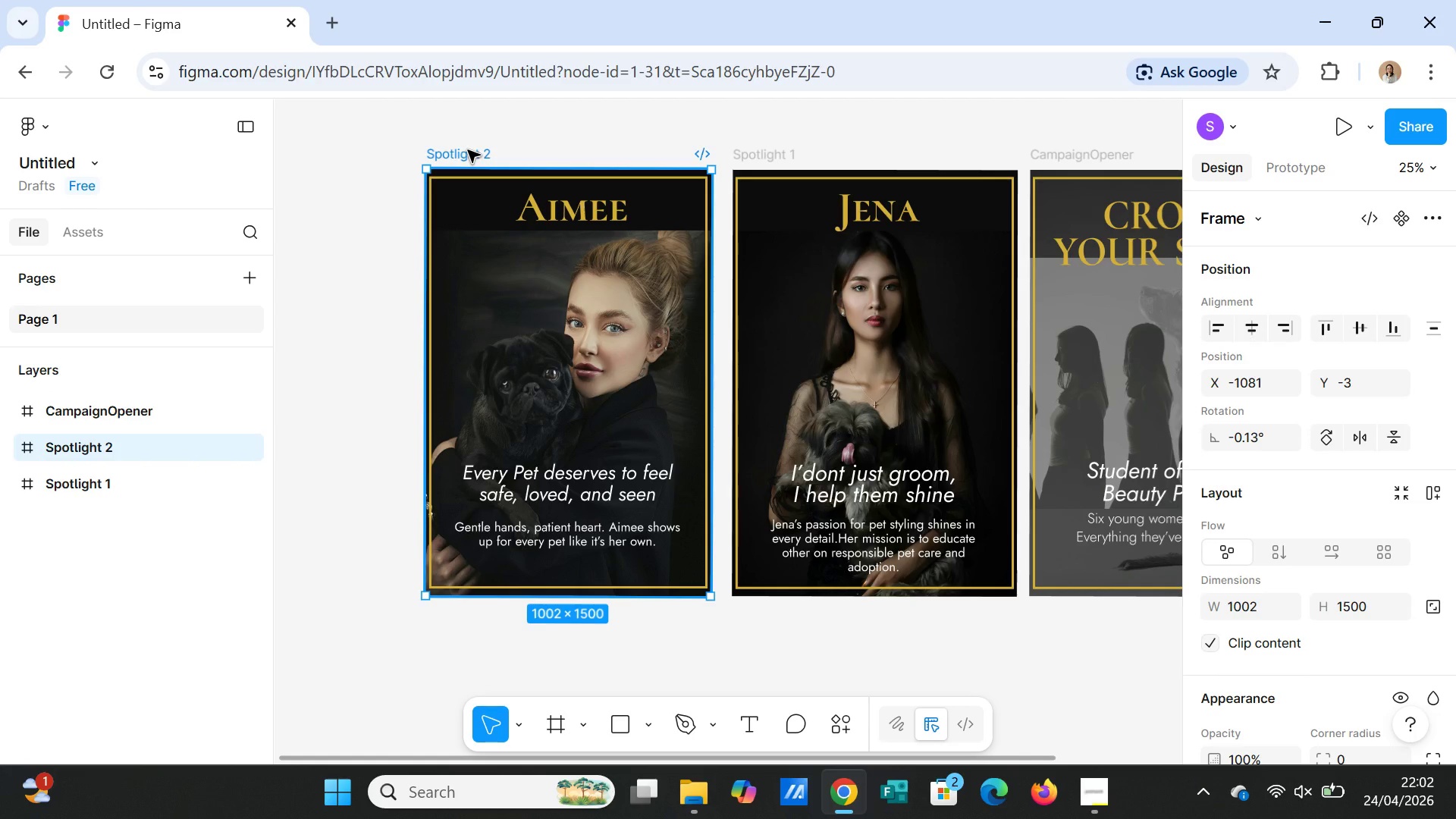 
key(Control+D)
 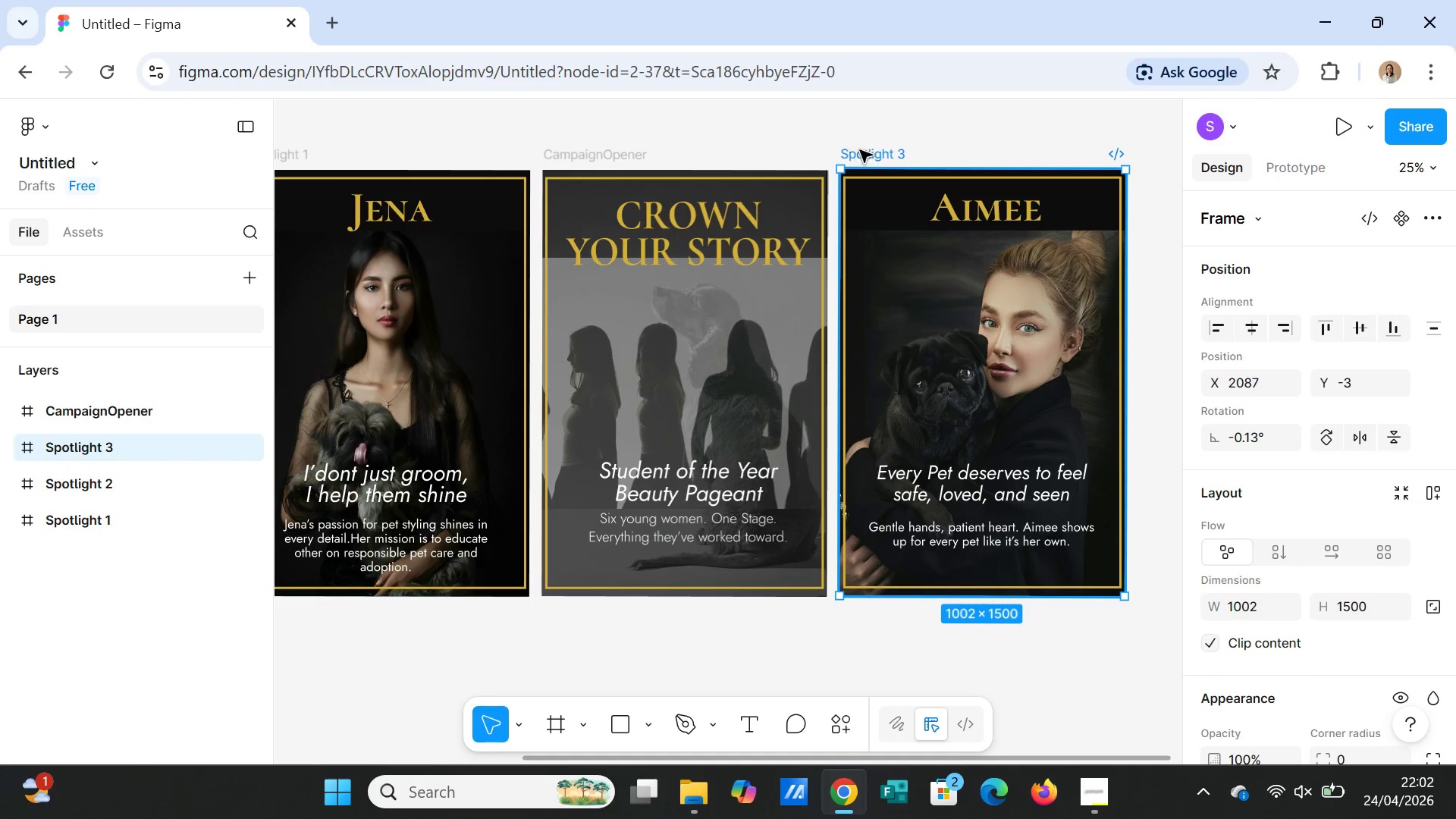 
left_click_drag(start_coordinate=[874, 155], to_coordinate=[431, 155])
 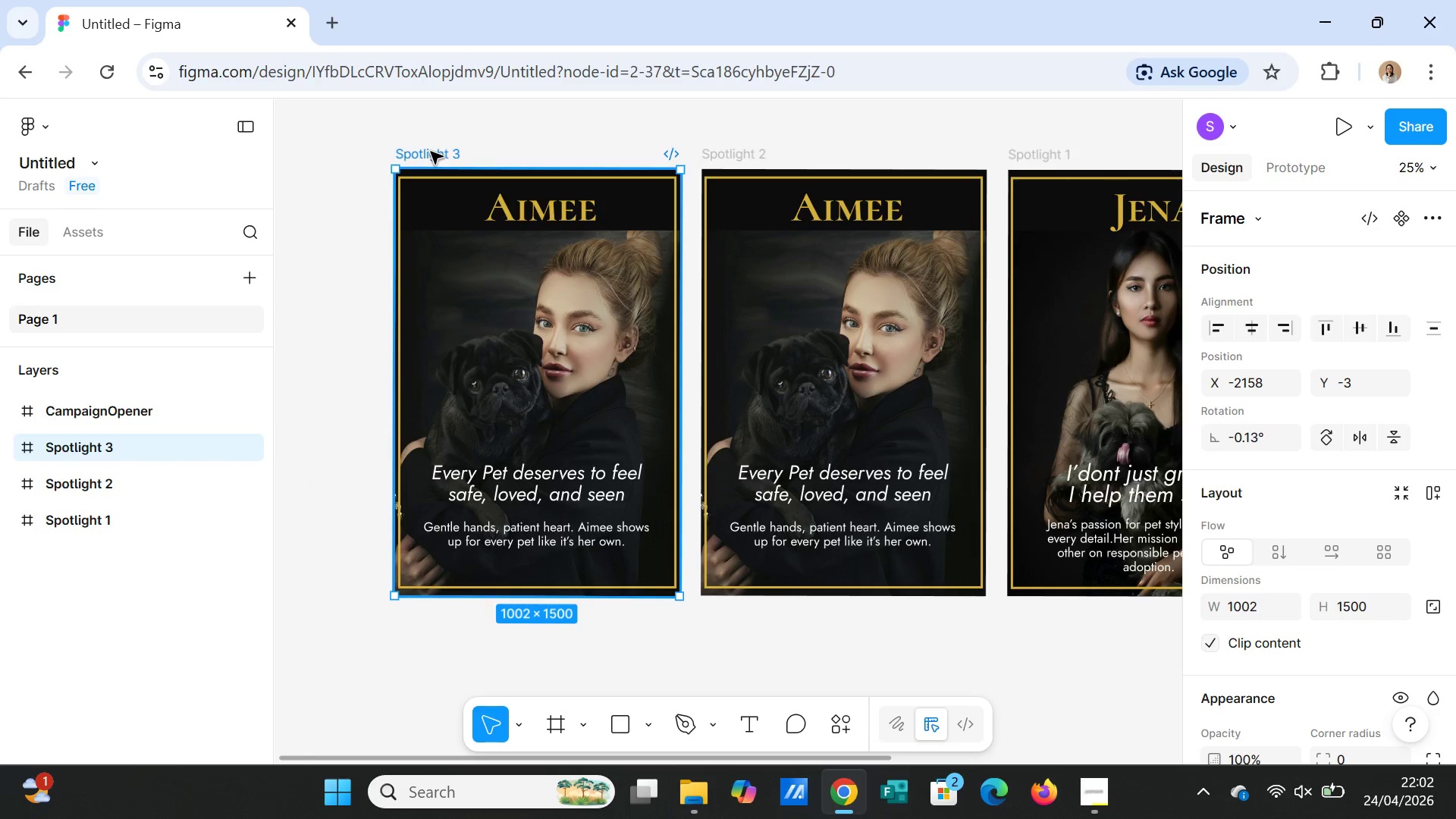 
double_click([431, 152])
 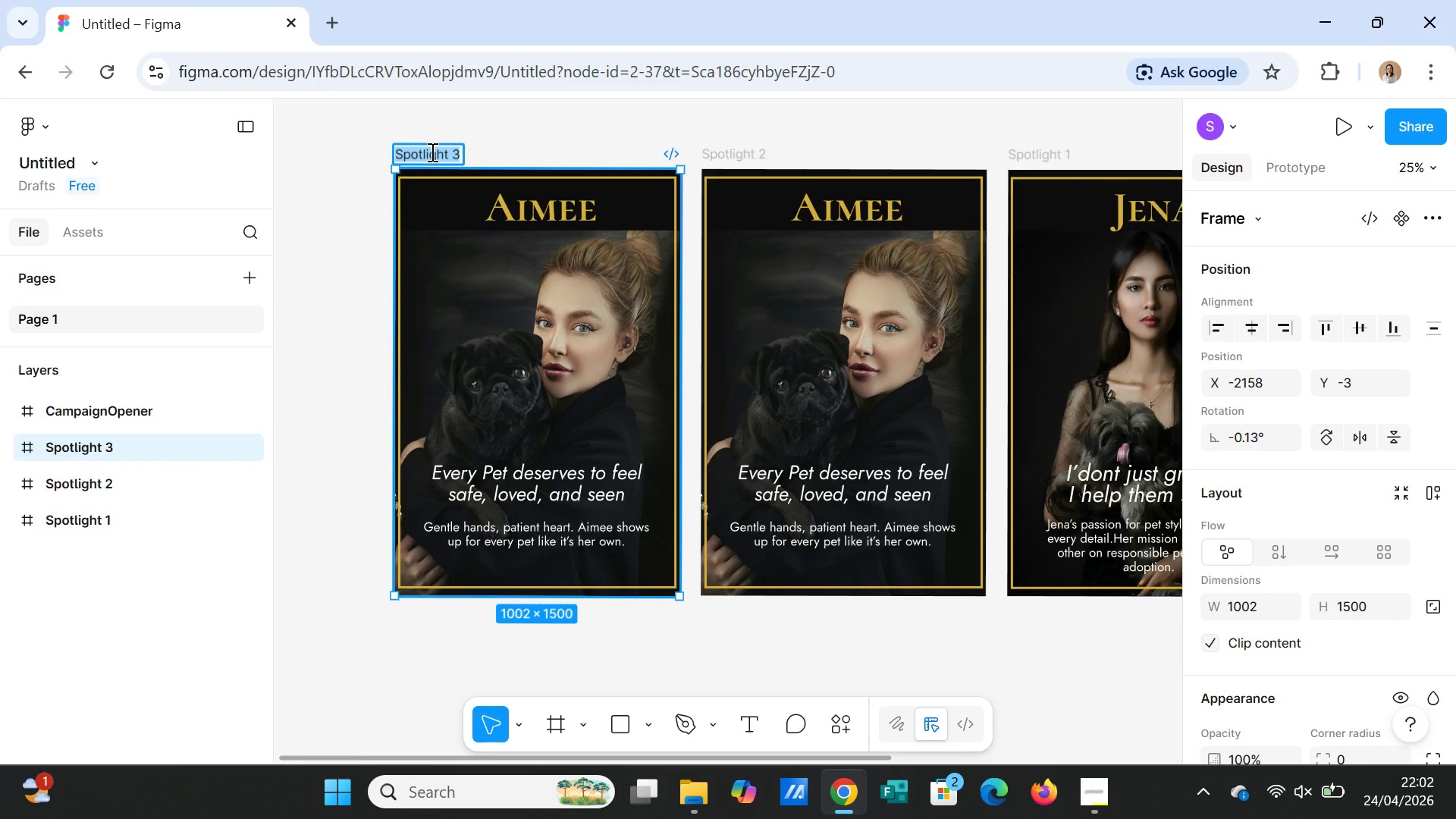 
type(Behind the Scene)
 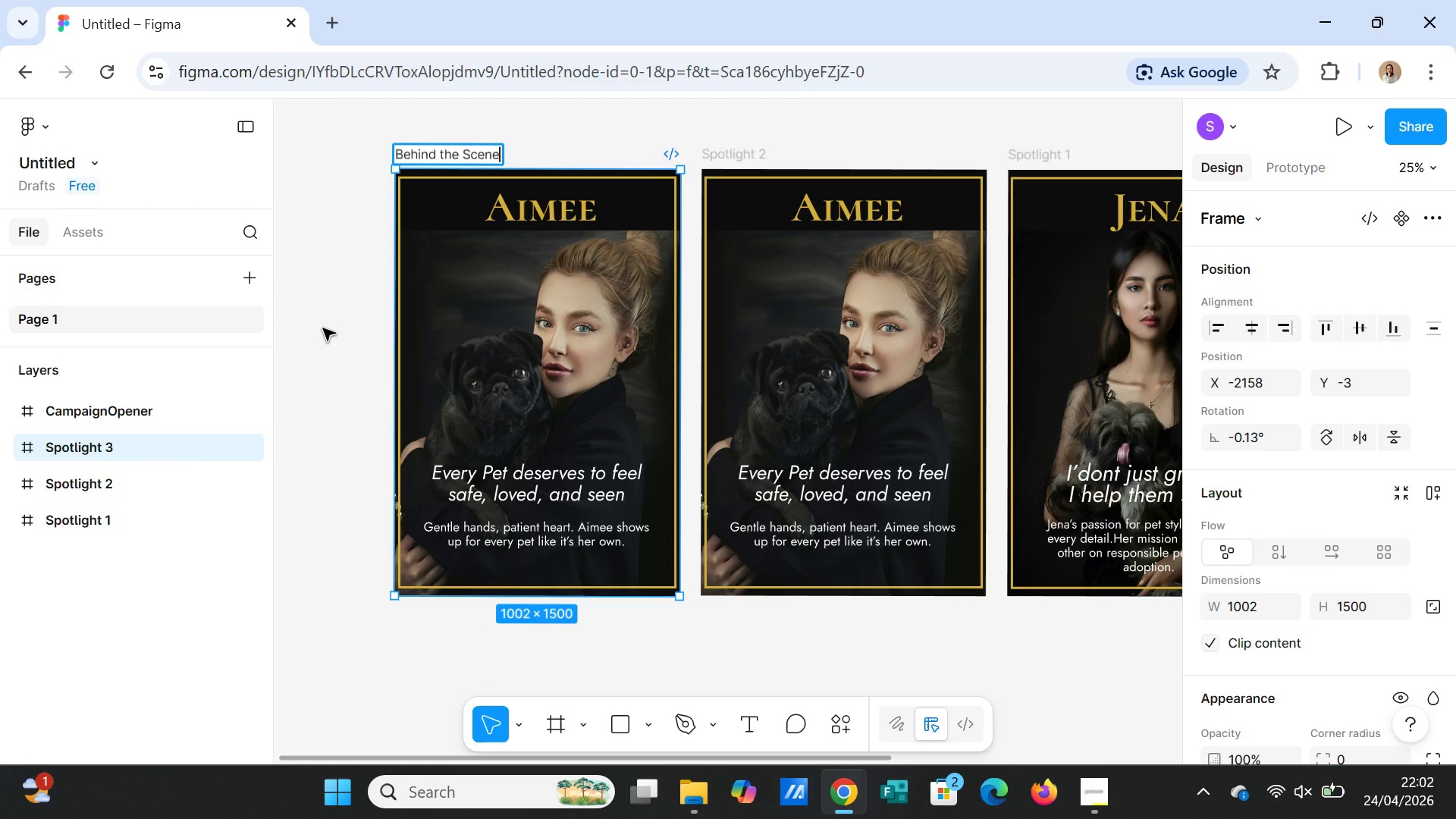 
left_click([548, 350])
 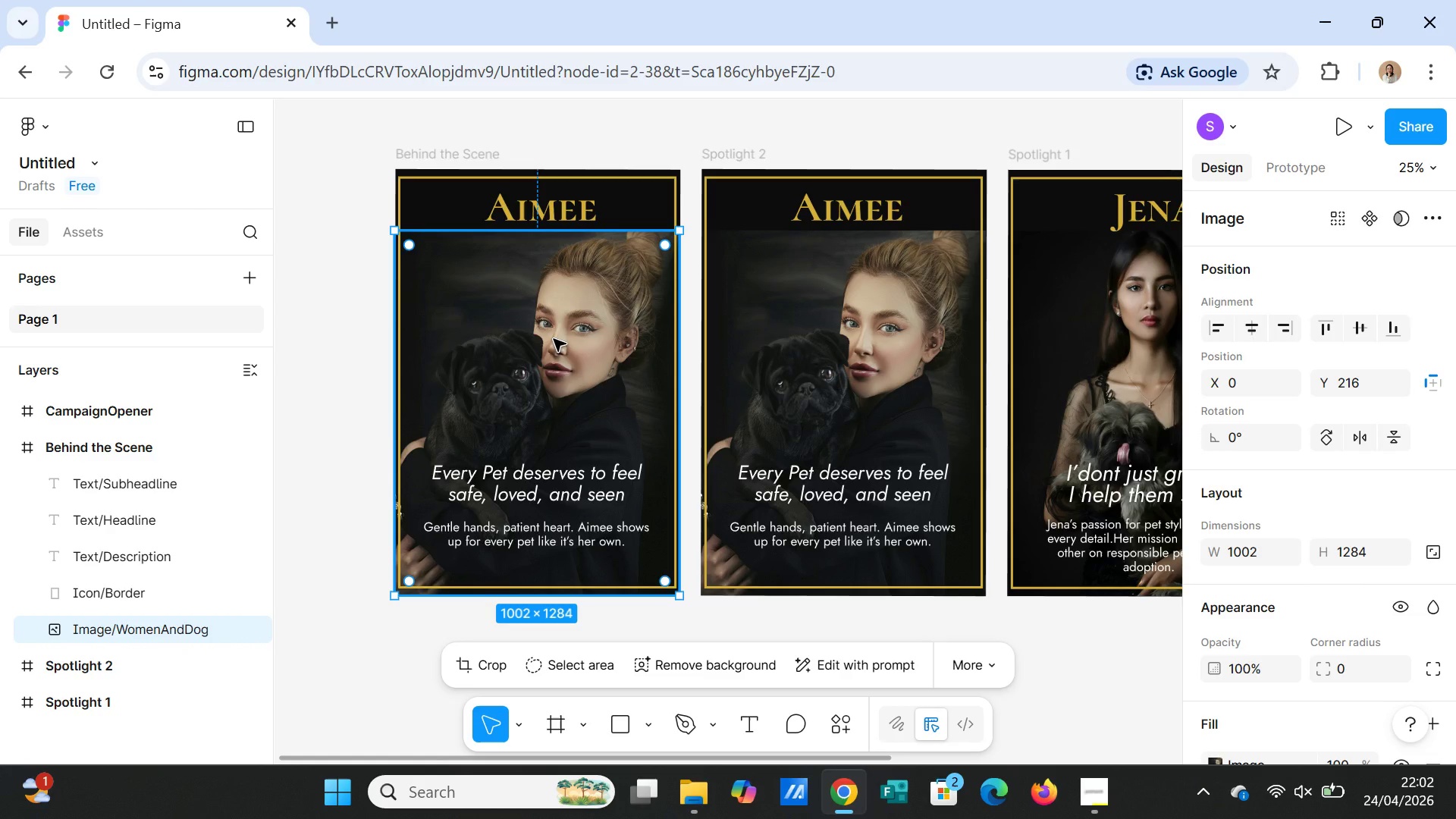 
key(Delete)
 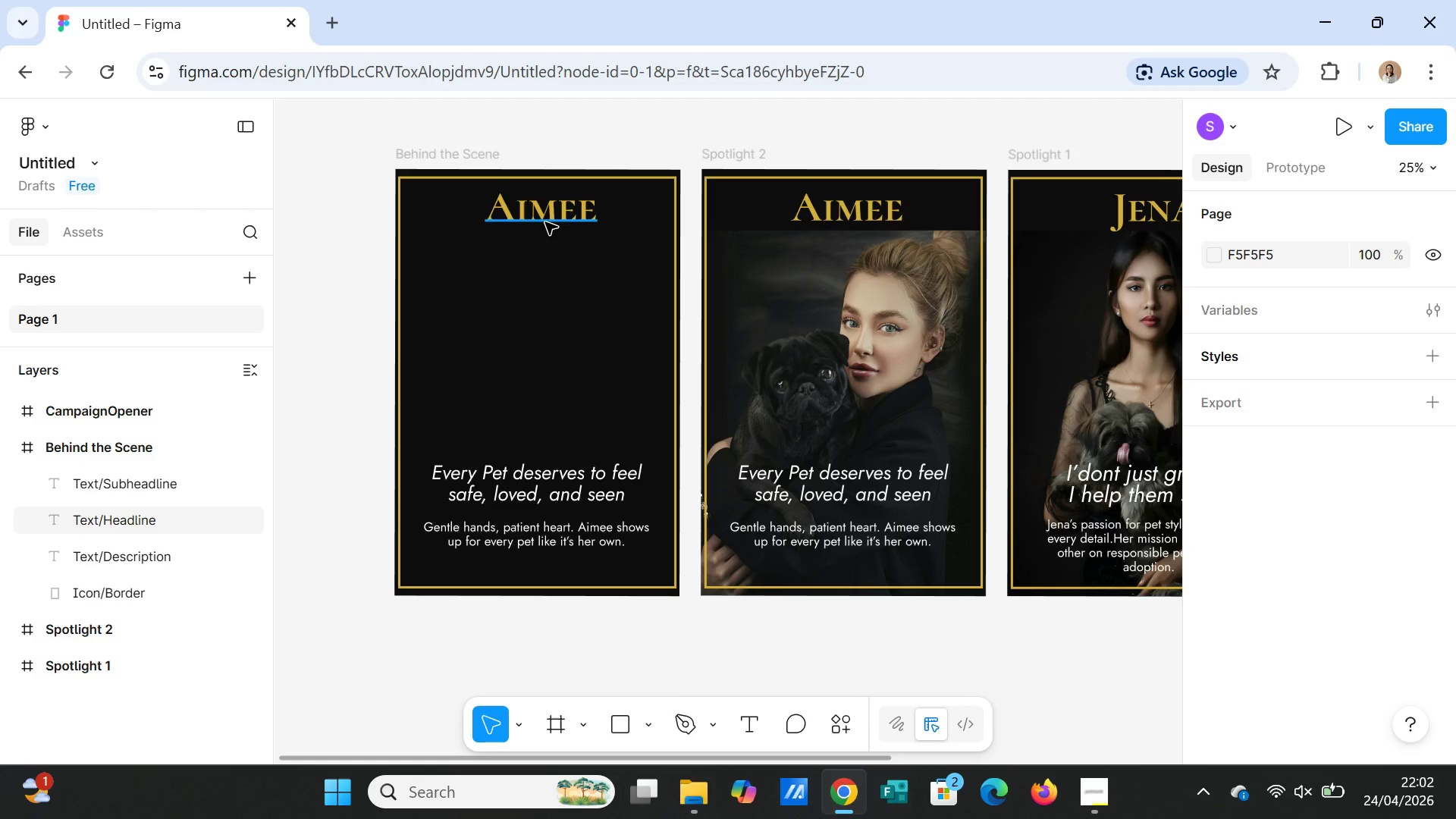 
wait(11.67)
 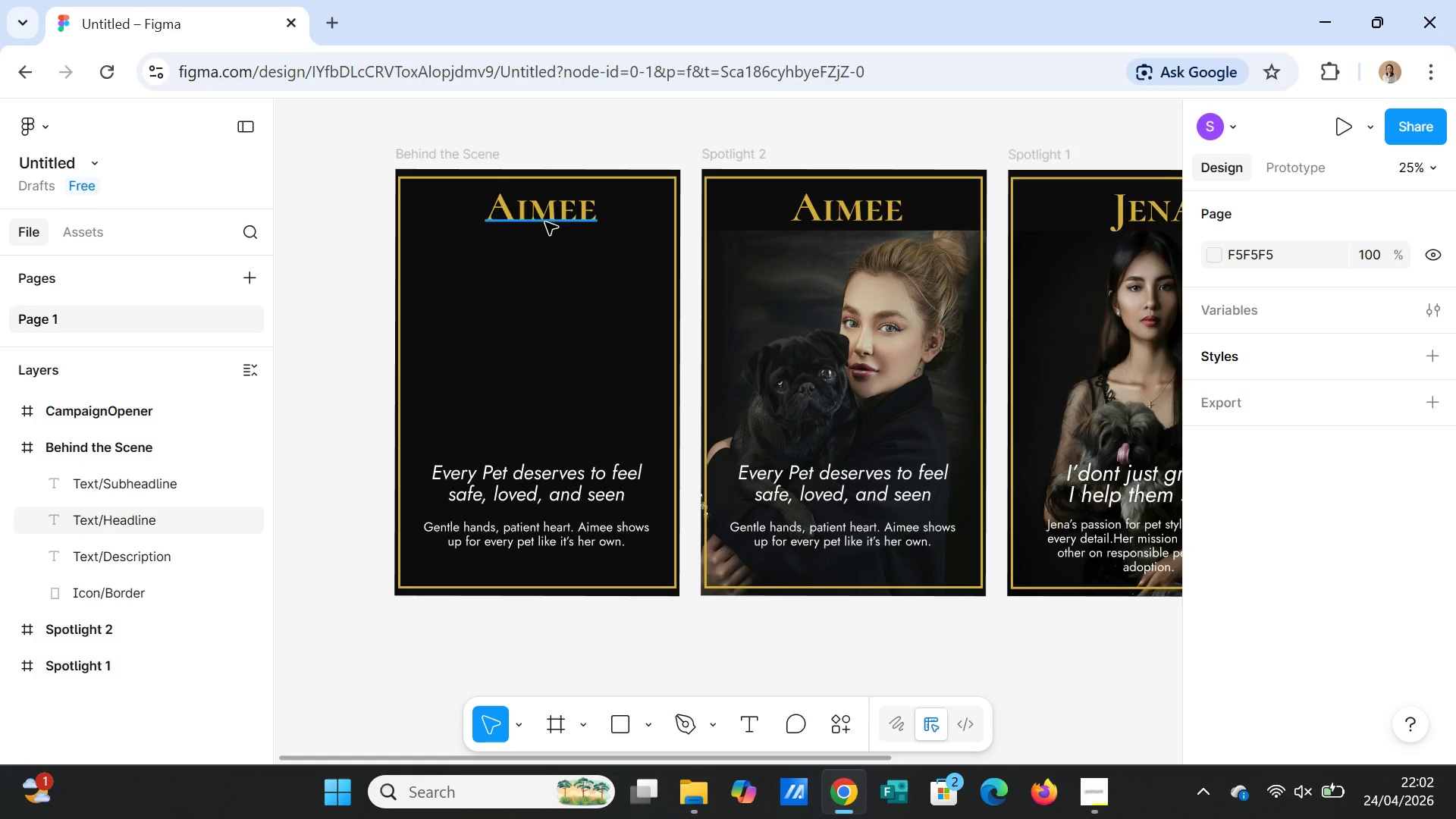 
double_click([524, 213])
 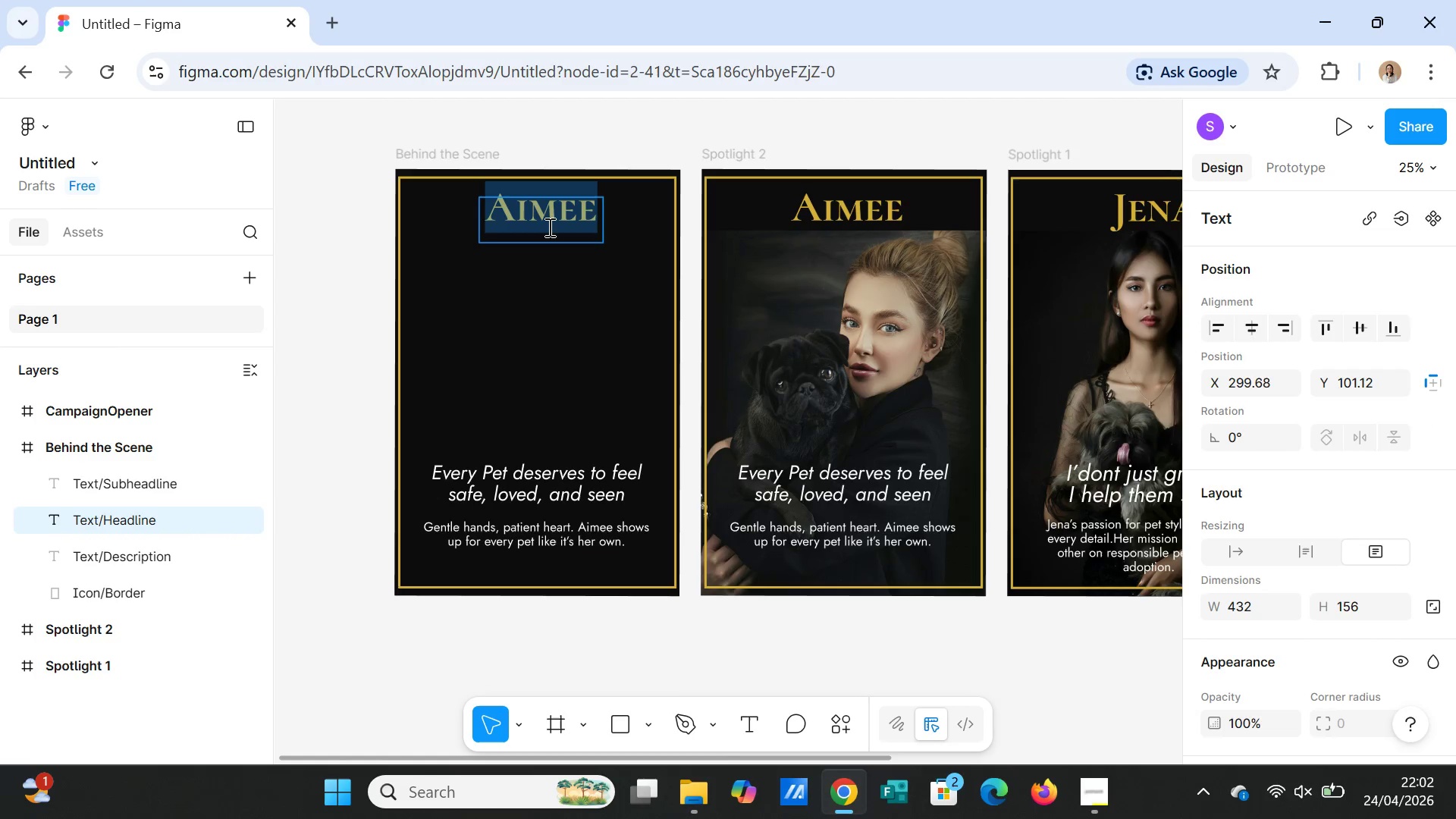 
type(A Dayb)
key(Backspace)
type( in the life)
 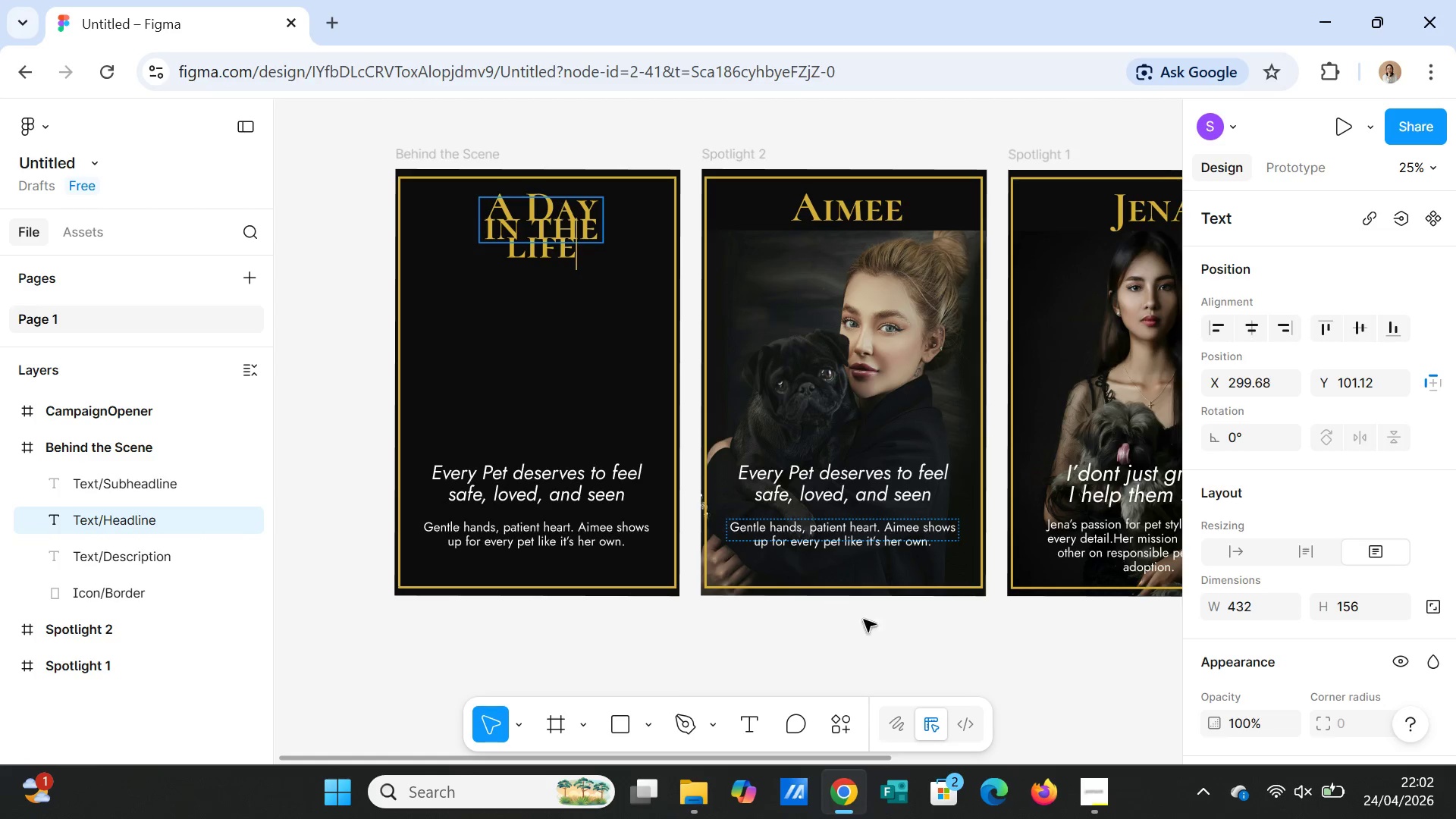 
left_click([880, 642])
 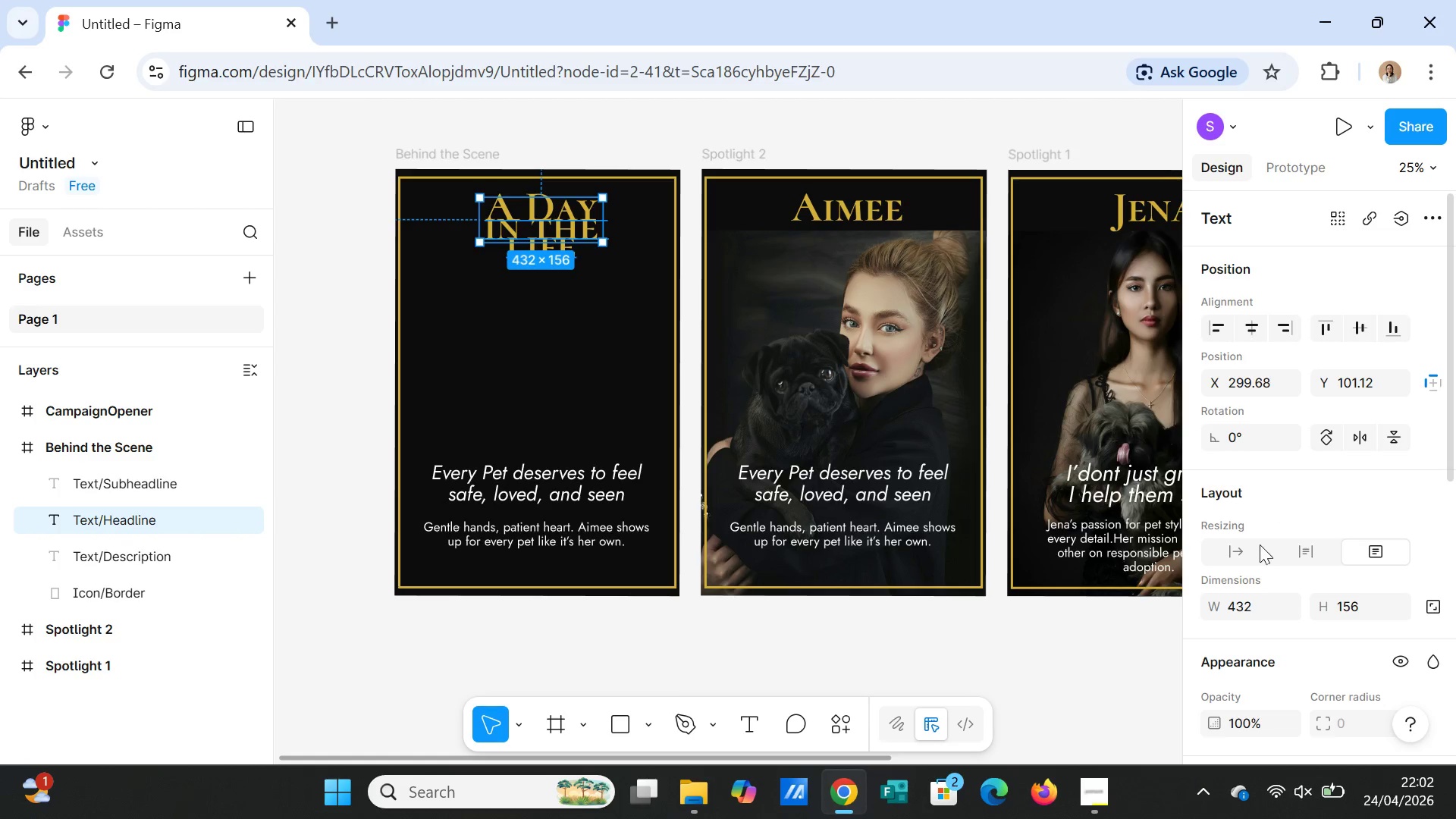 
scroll: coordinate [1262, 567], scroll_direction: down, amount: 2.0
 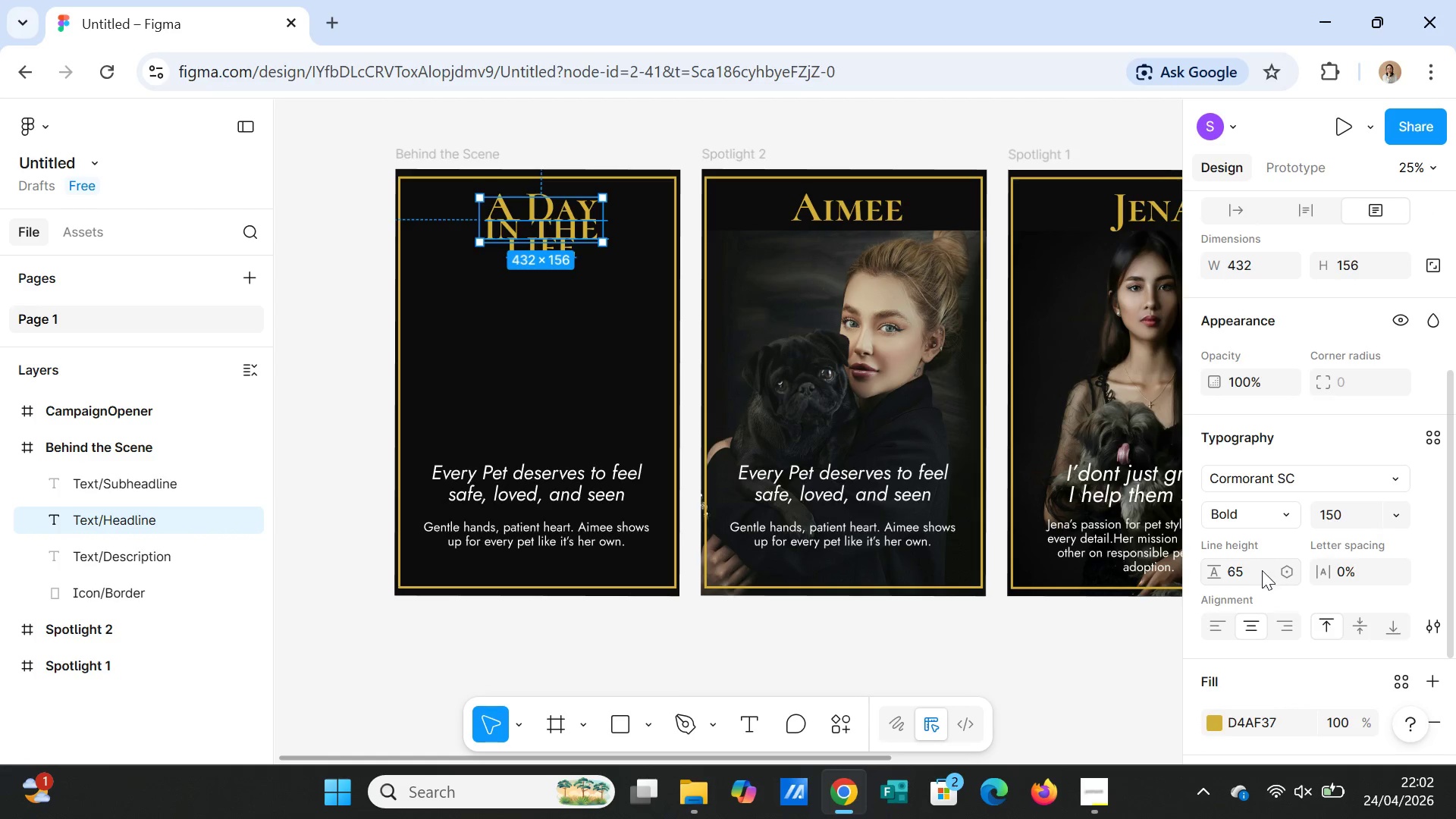 
left_click([1242, 575])
 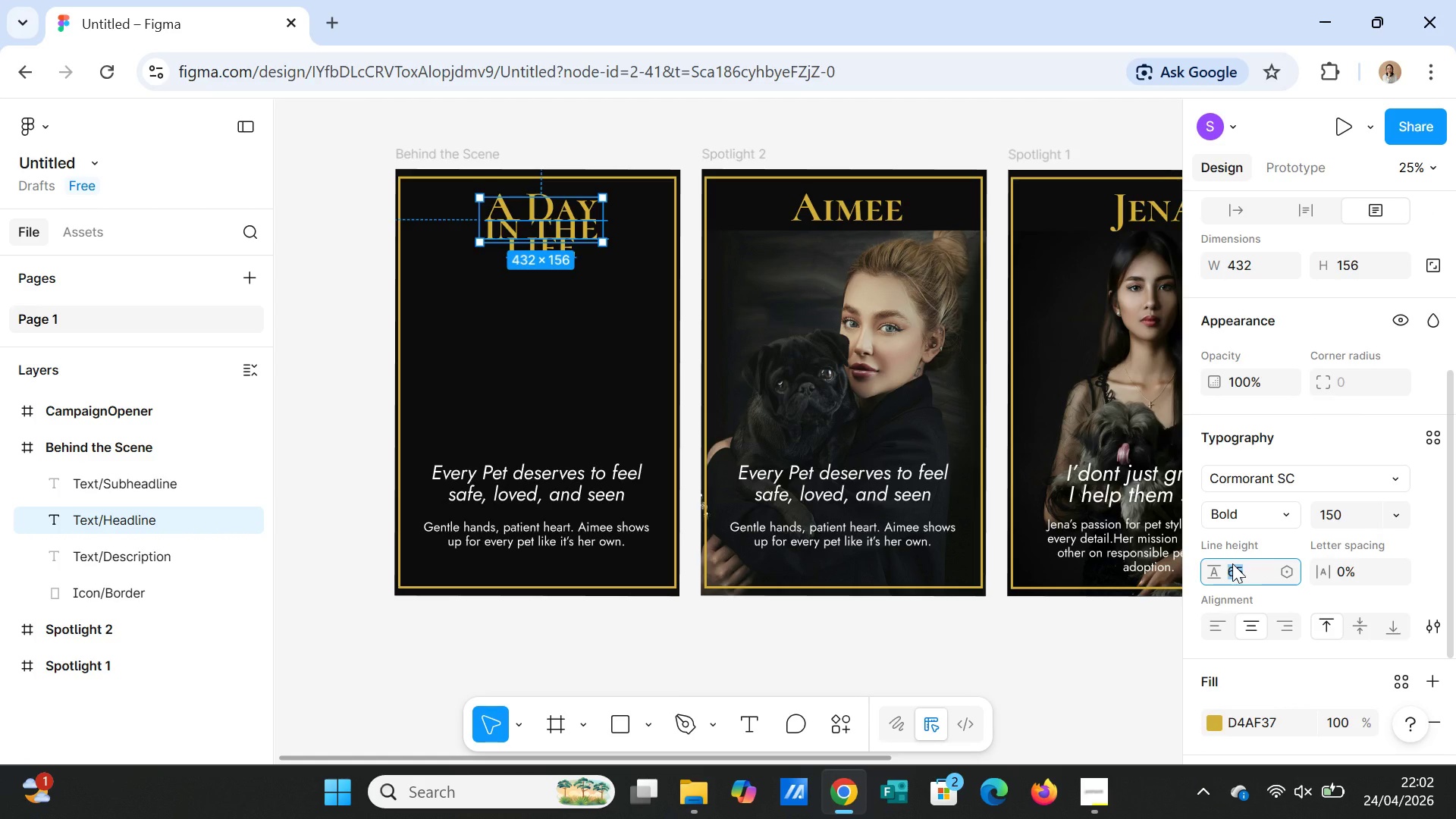 
type(100)
 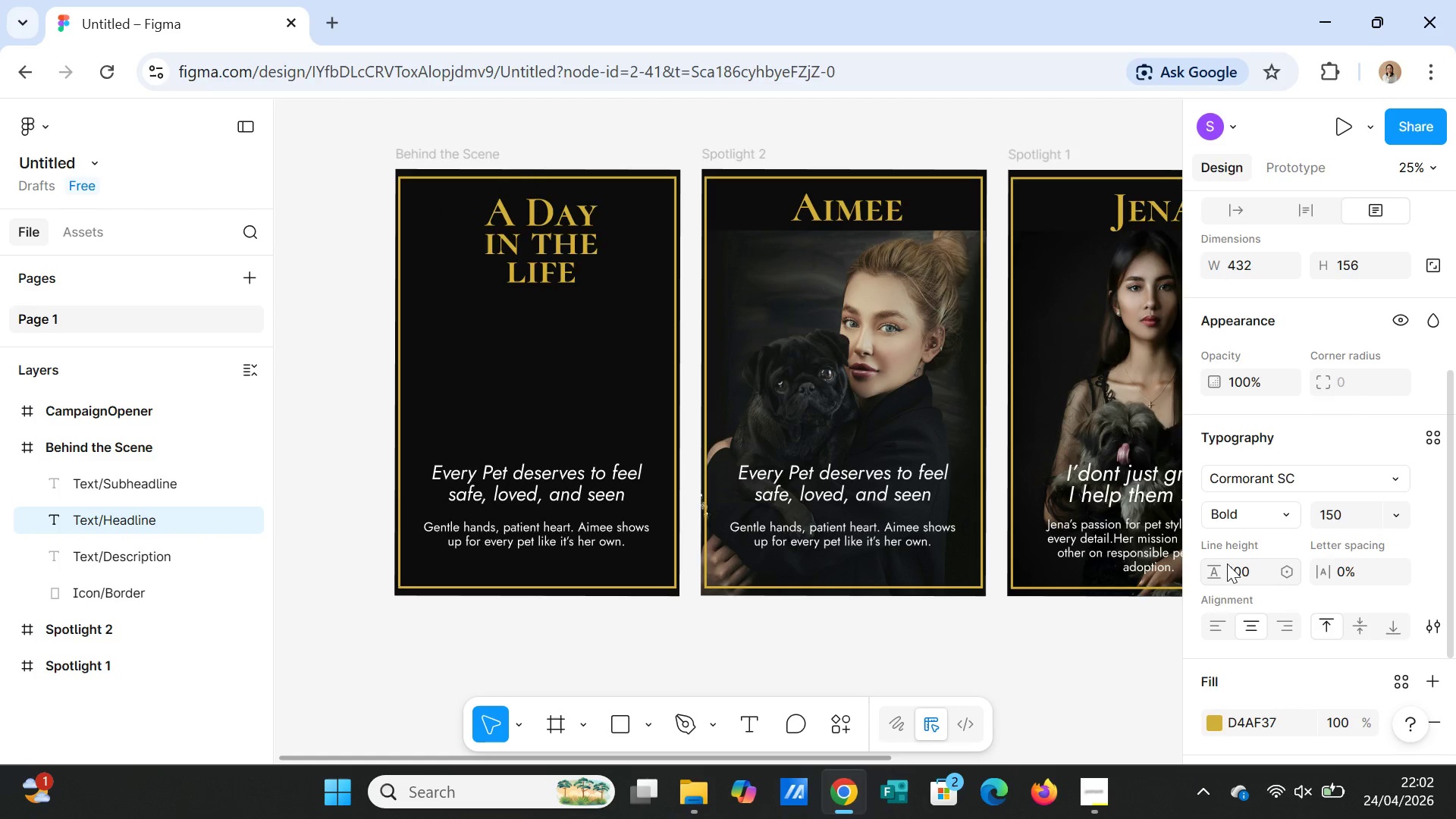 
key(Enter)
 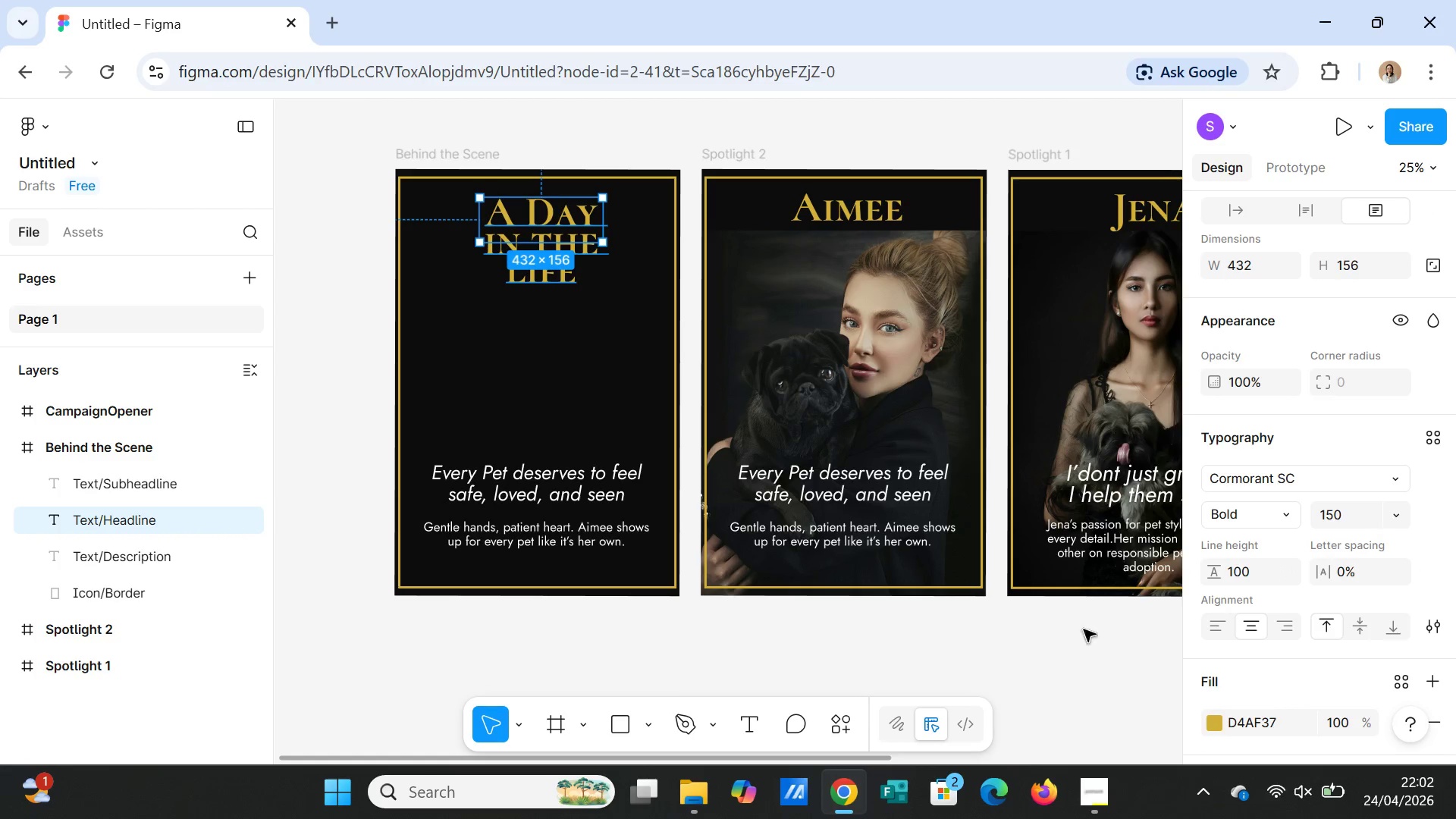 
left_click([1034, 639])
 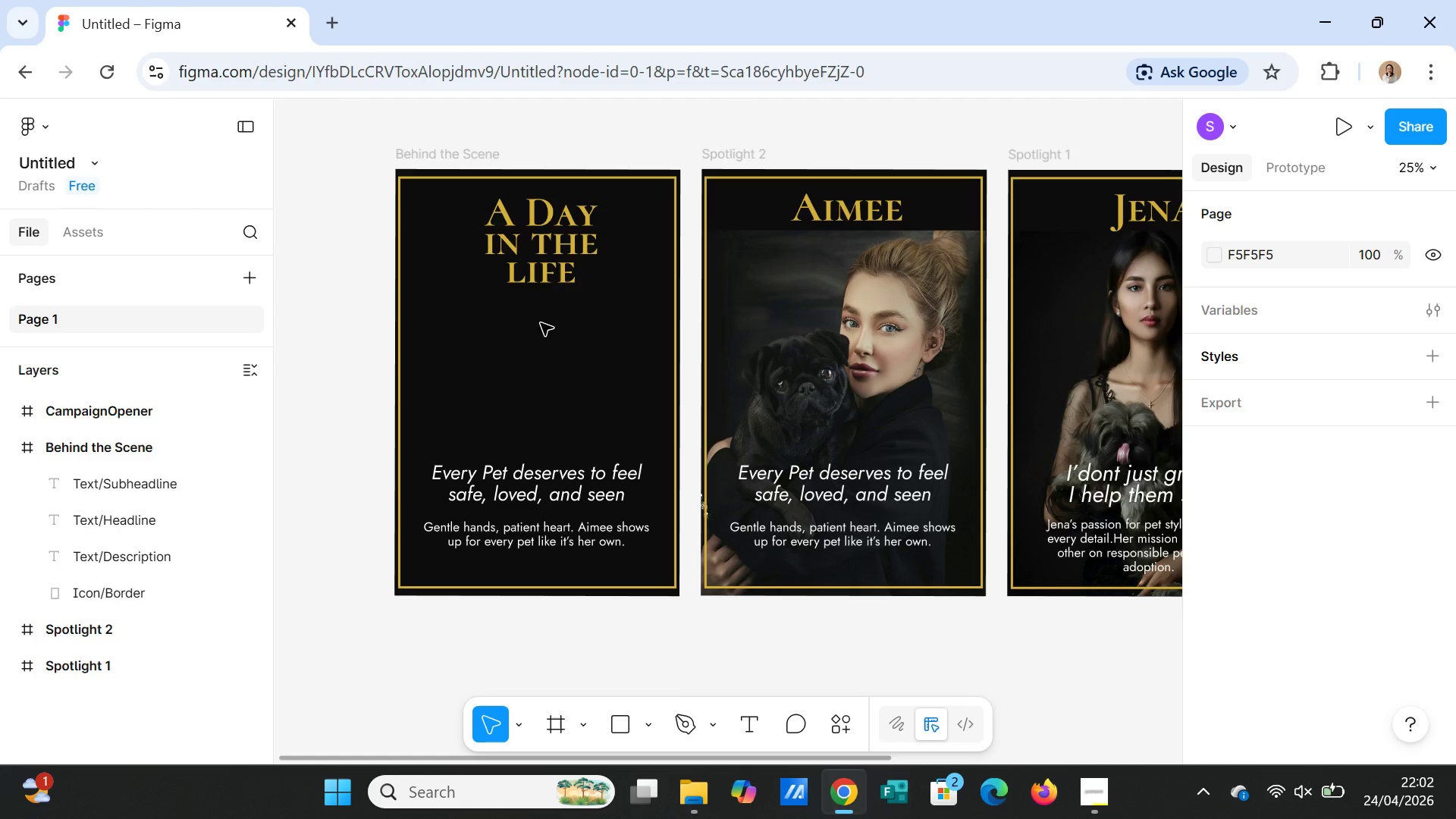 
left_click([548, 261])
 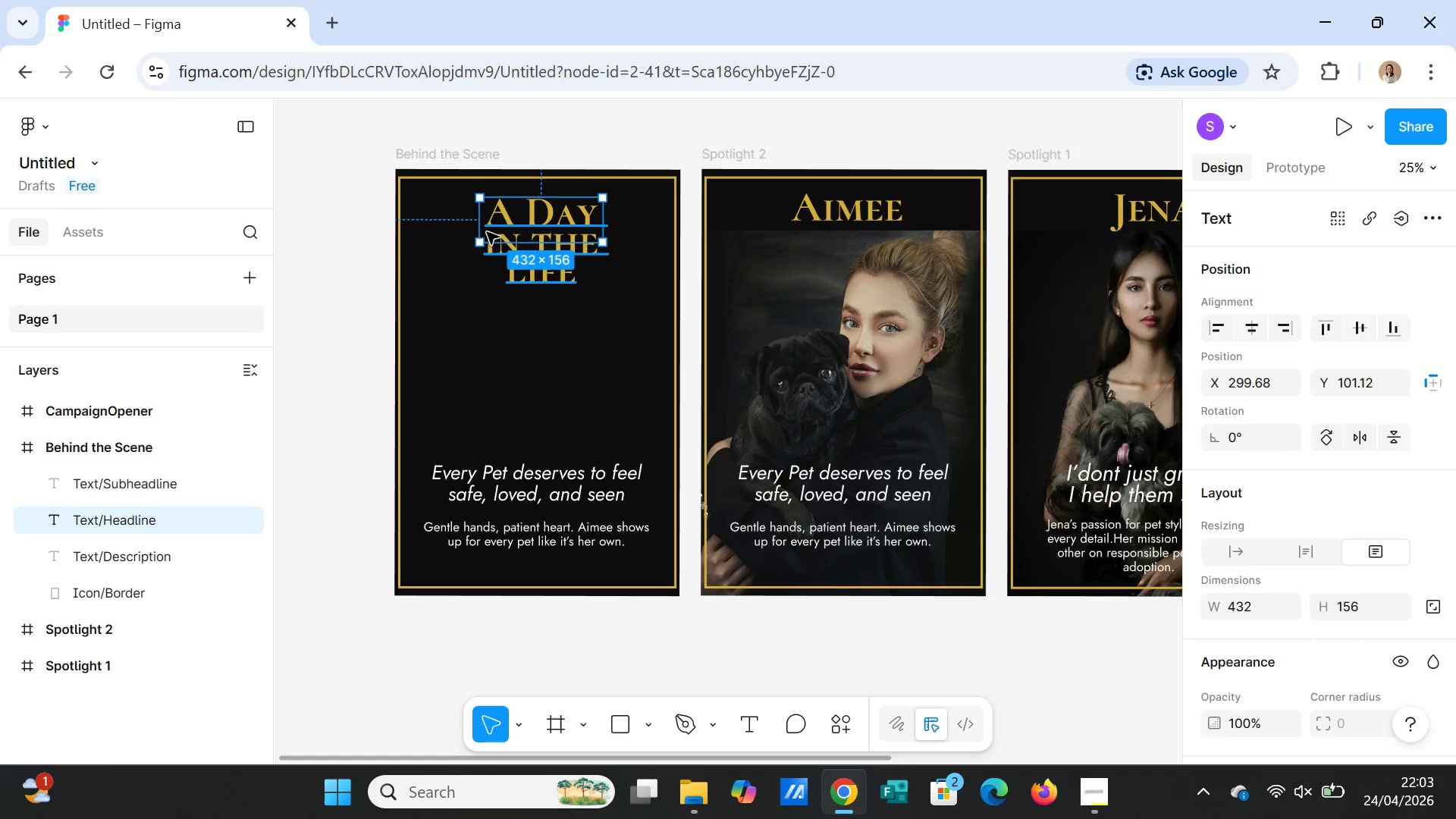 
left_click_drag(start_coordinate=[479, 230], to_coordinate=[438, 224])
 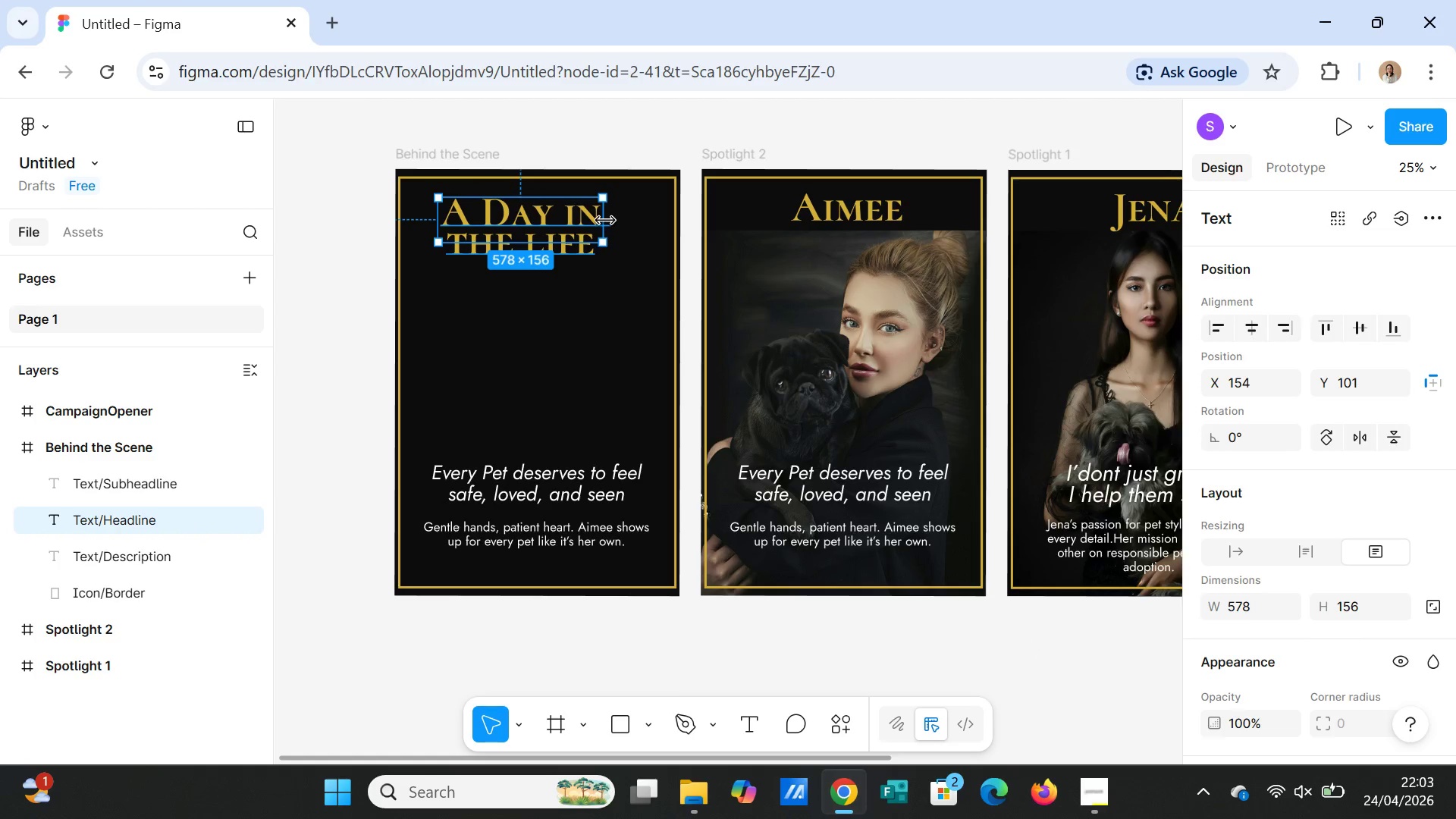 
left_click_drag(start_coordinate=[605, 221], to_coordinate=[644, 221])
 